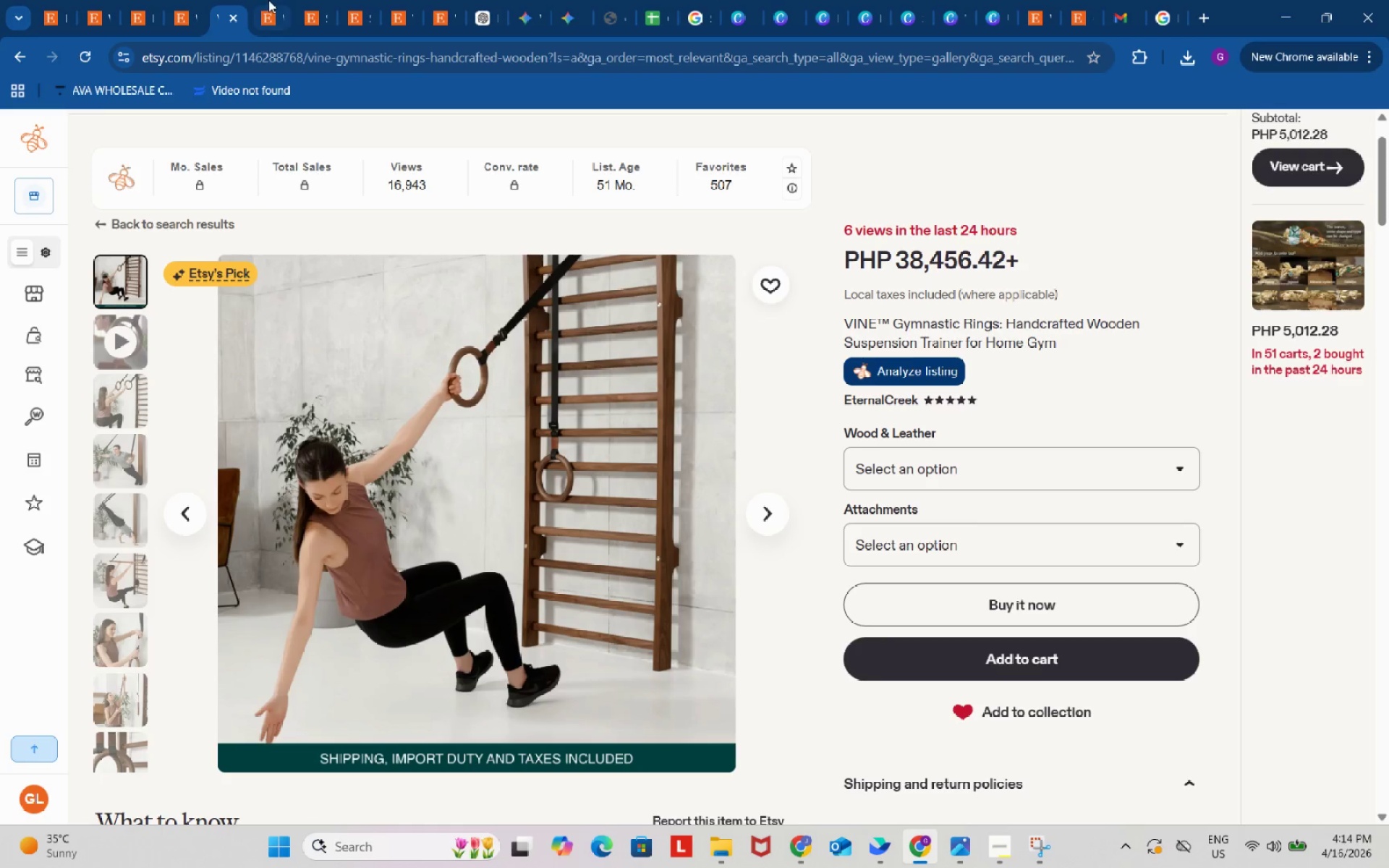 
left_click([268, 0])
 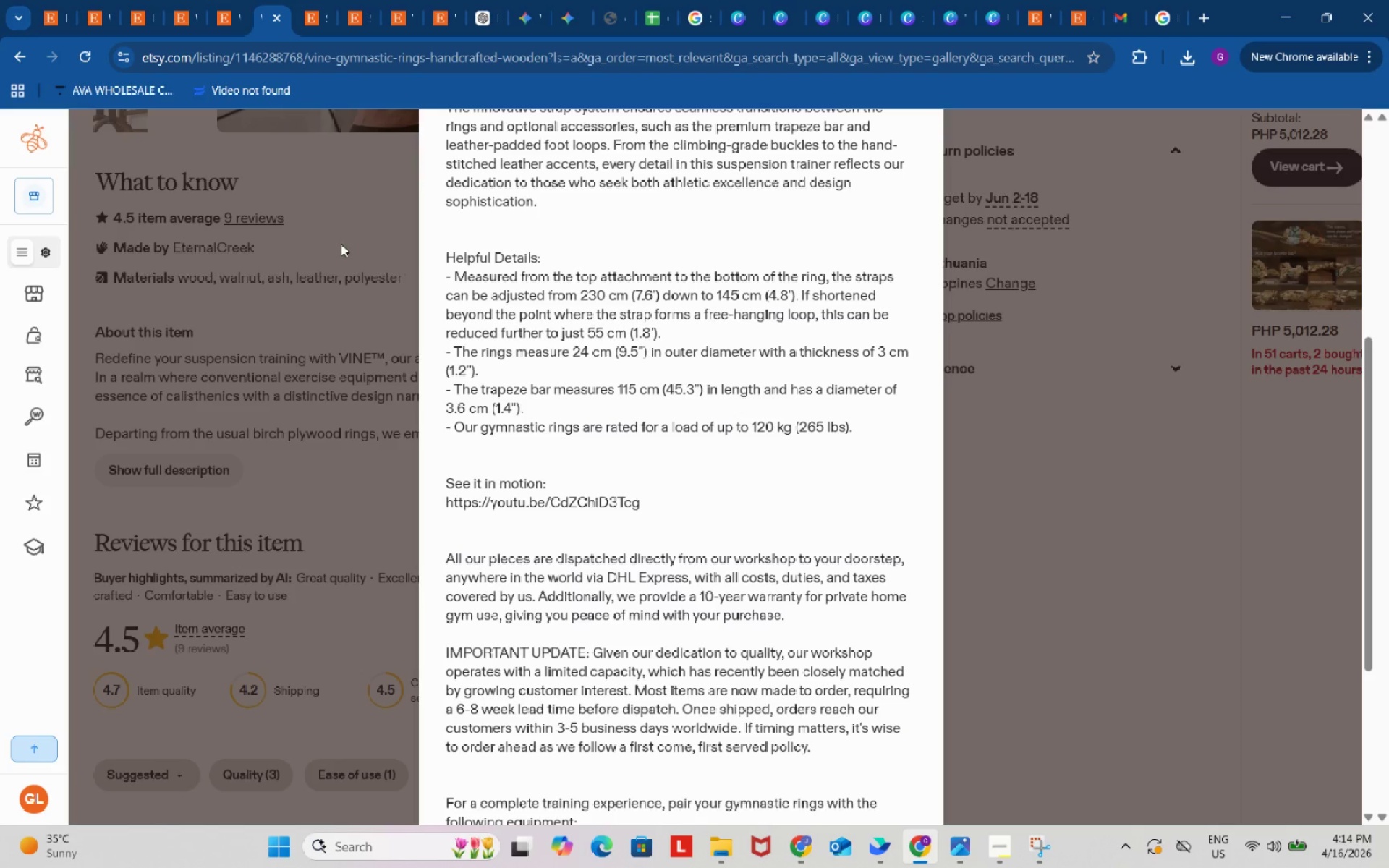 
left_click([333, 302])
 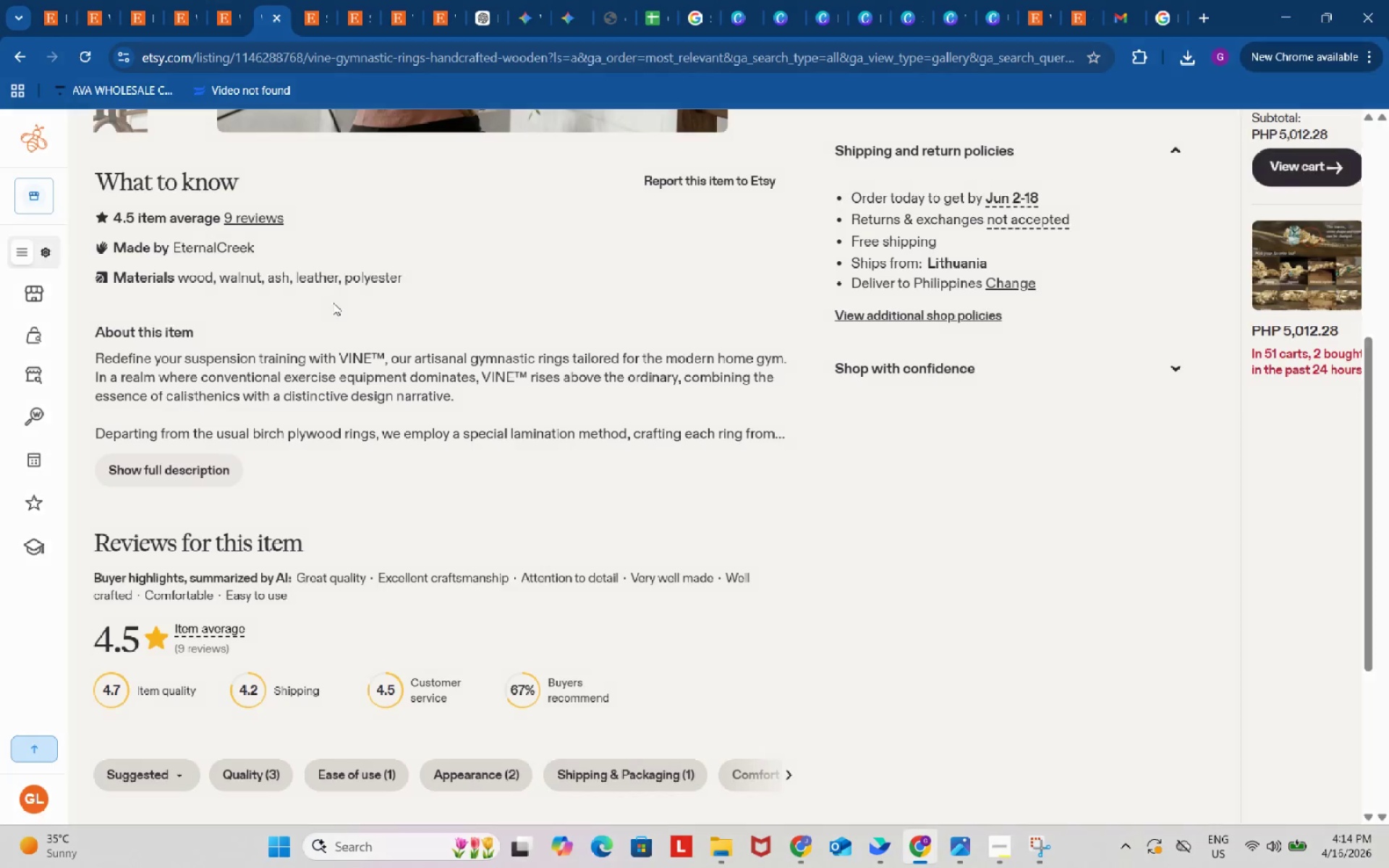 
left_click([522, 128])
 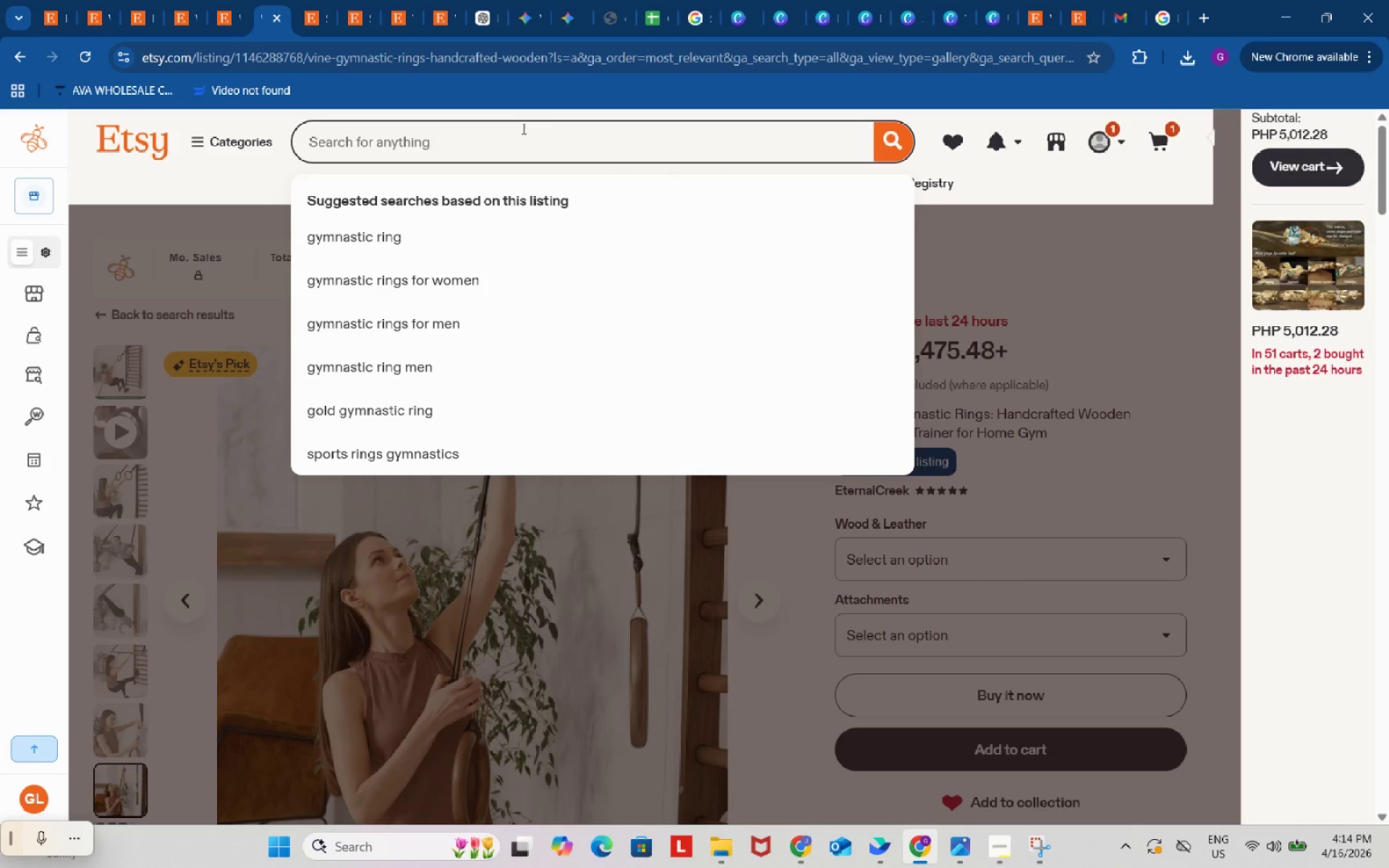 
scroll: coordinate [514, 205], scroll_direction: up, amount: 19.0
 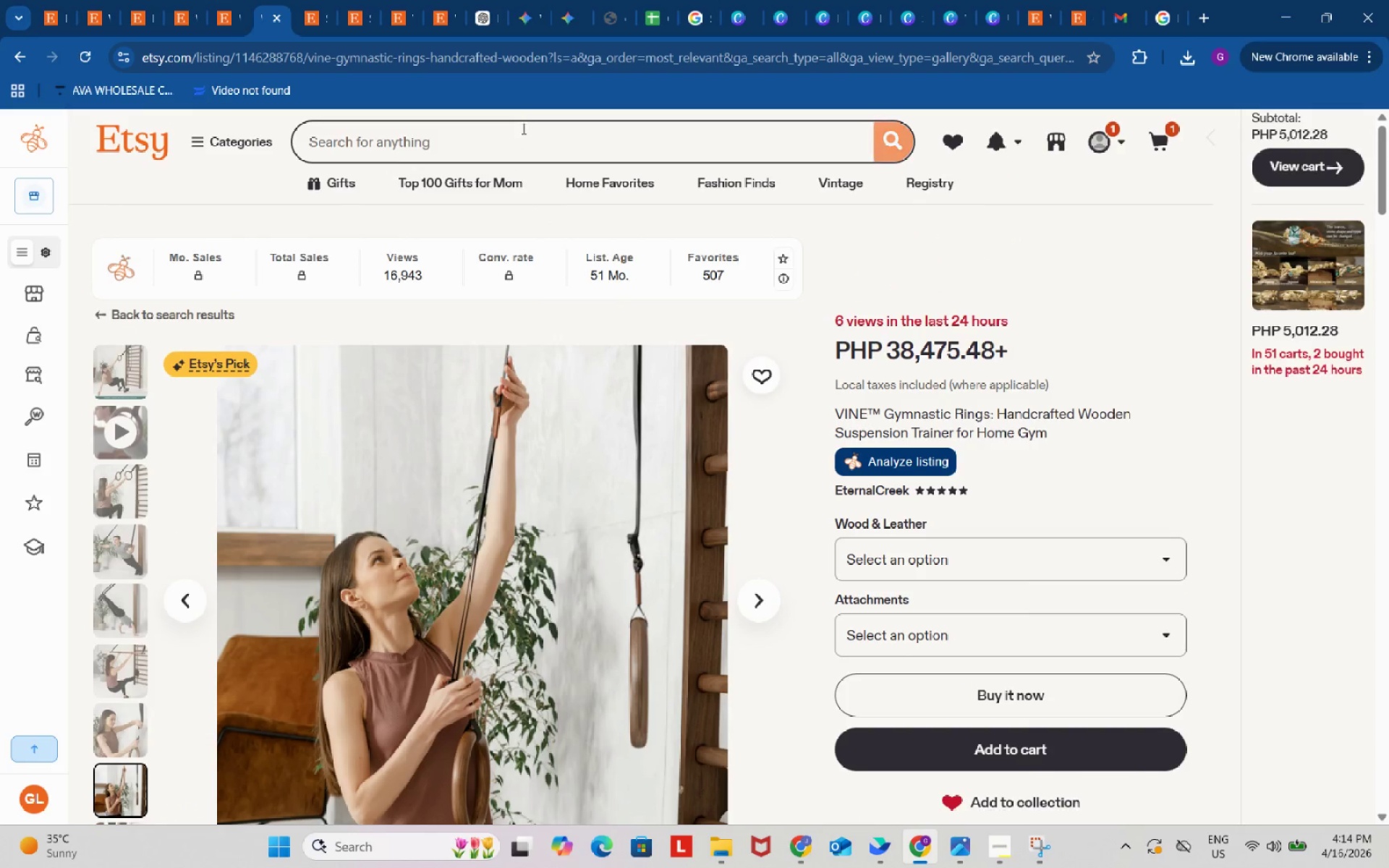 
type(pol)
key(Backspace)
key(Backspace)
type(lumers boxes)
 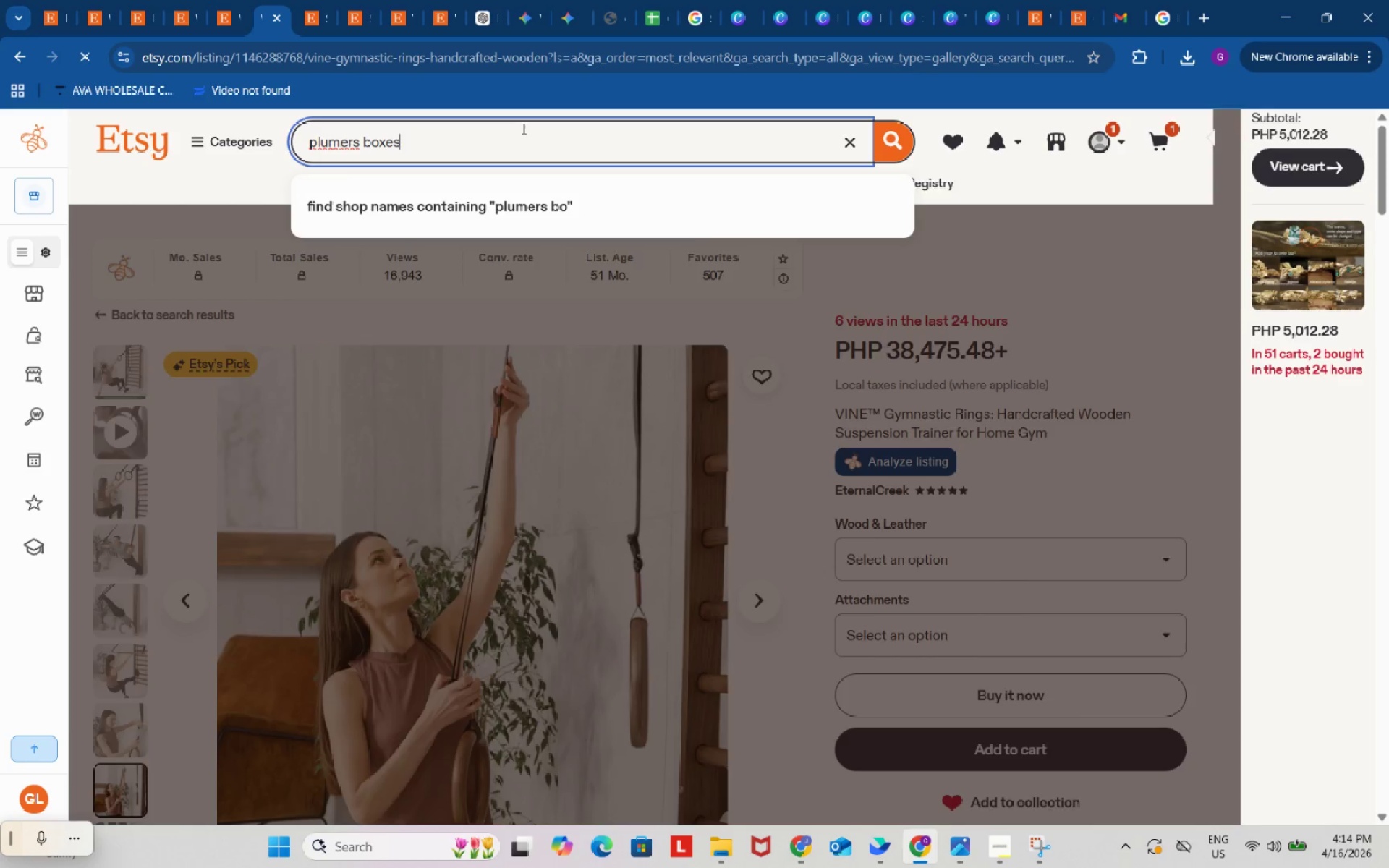 
key(Enter)
 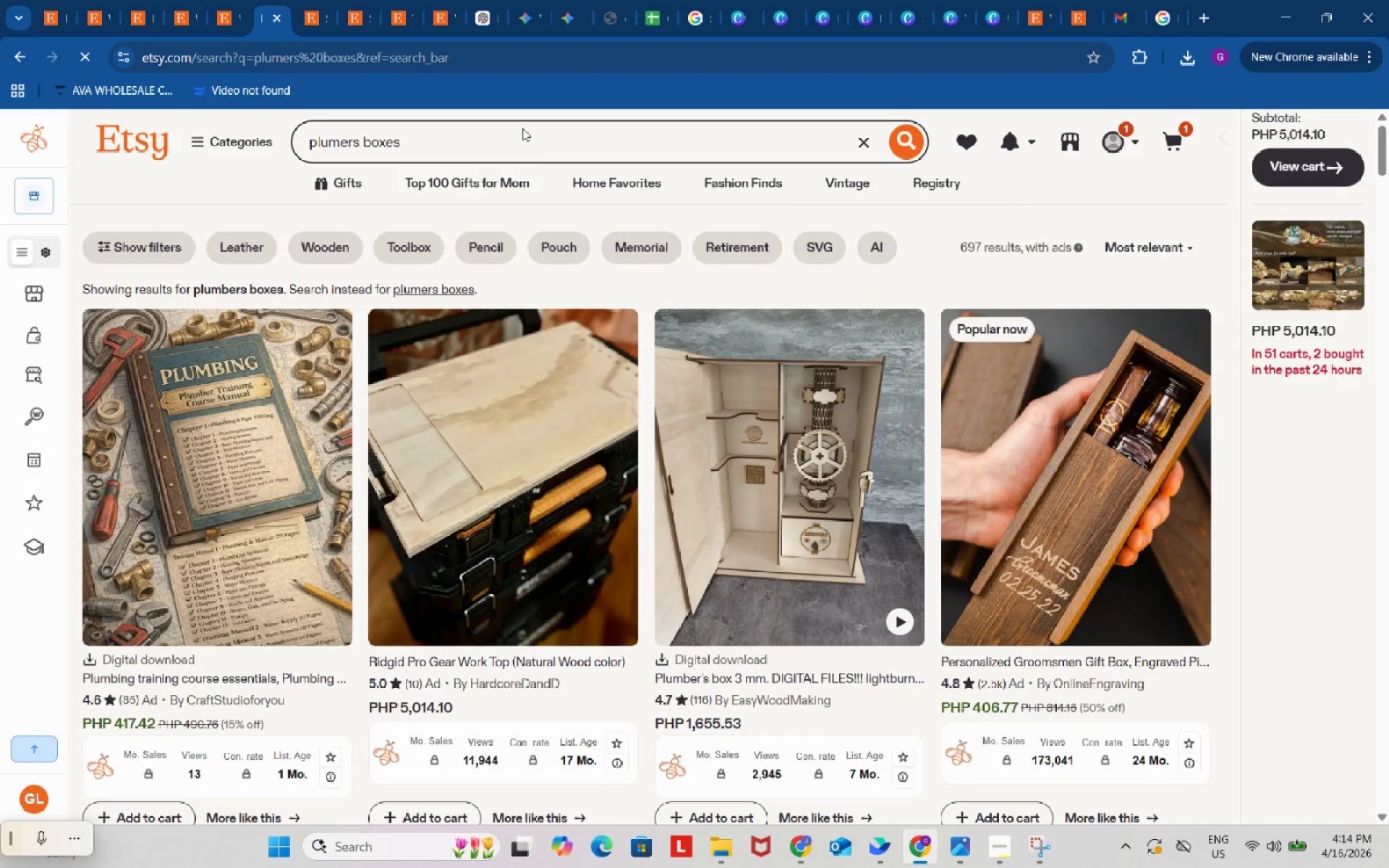 
wait(10.7)
 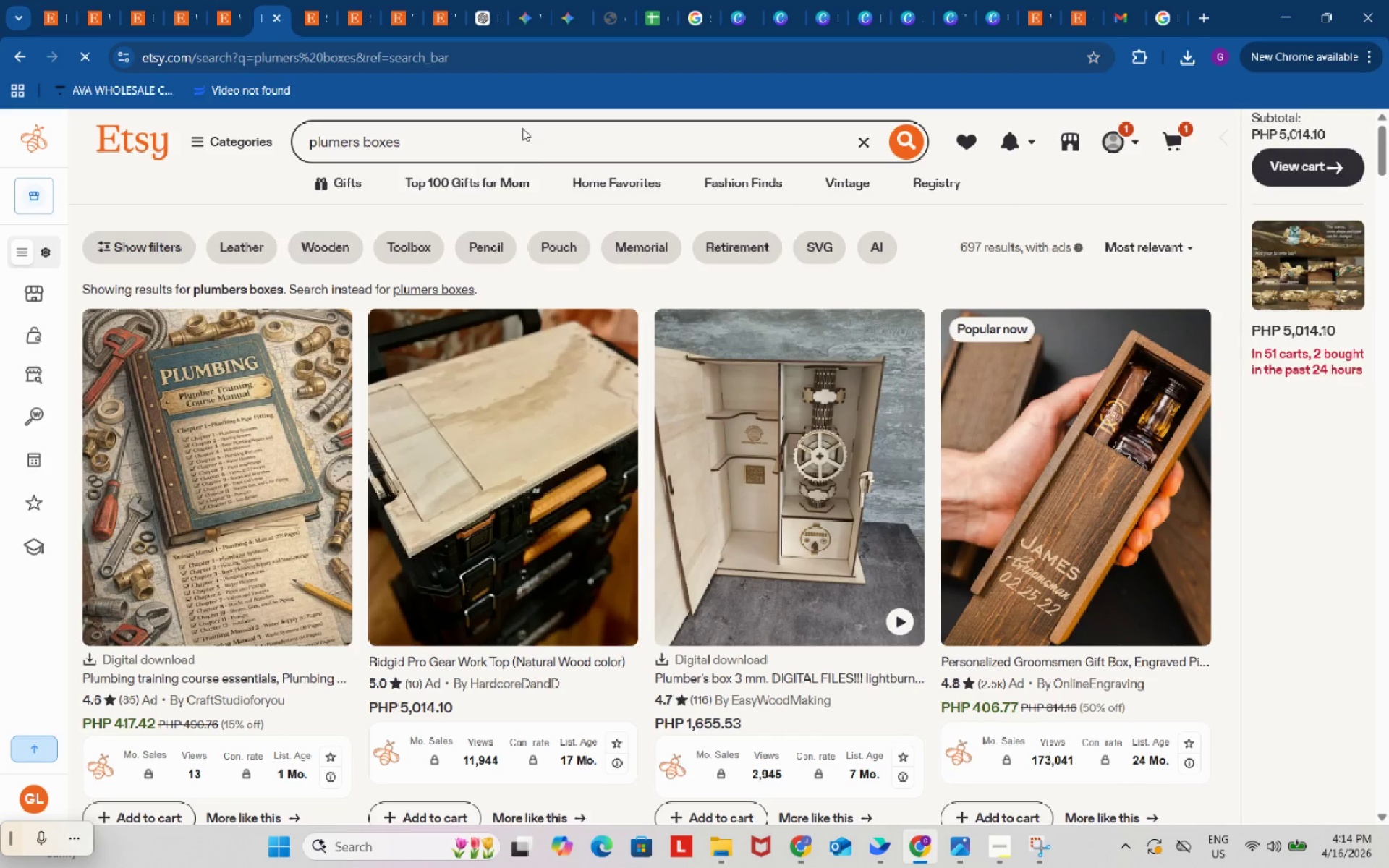 
scroll: coordinate [616, 365], scroll_direction: down, amount: 8.0
 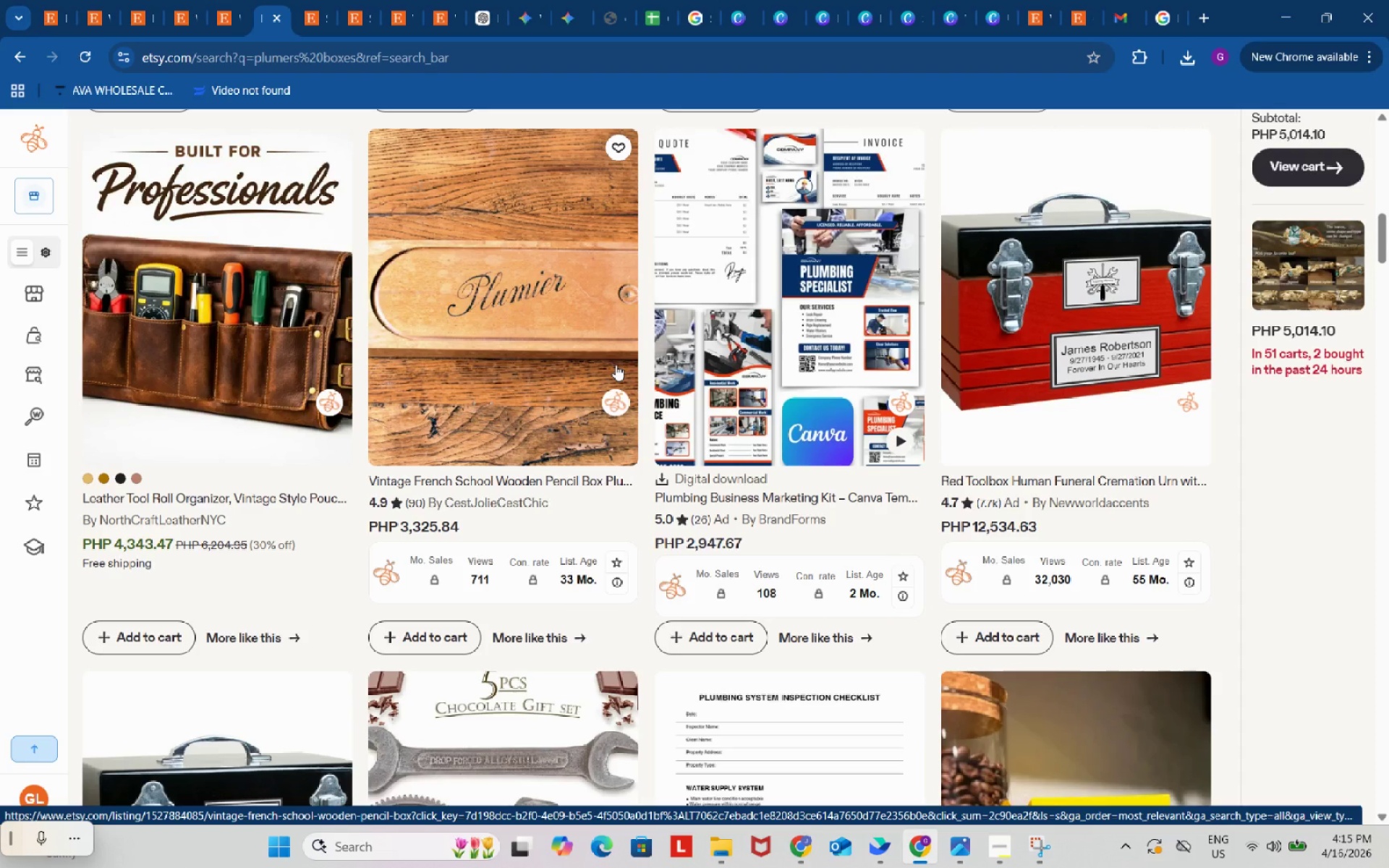 
wait(58.84)
 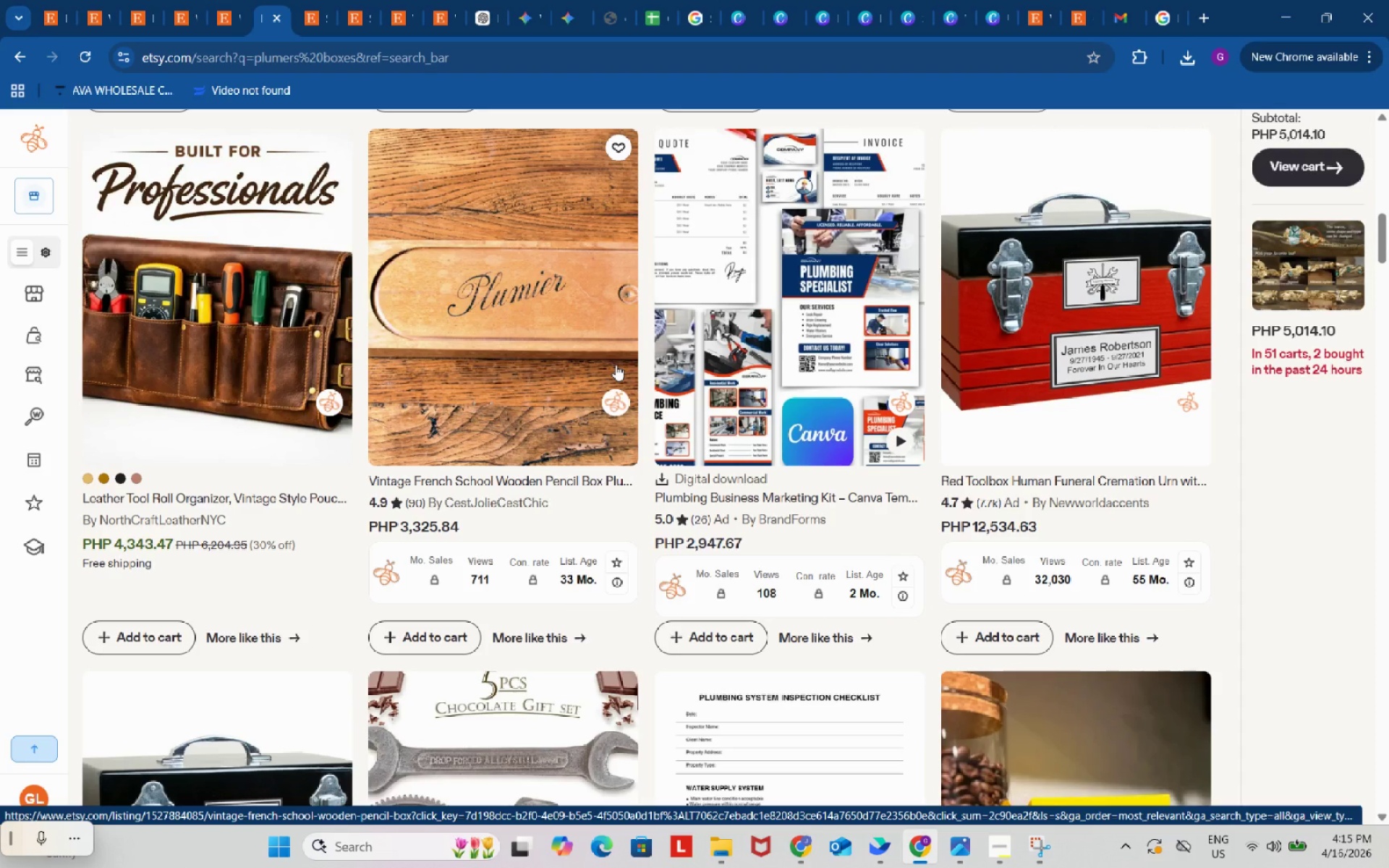 
left_click([616, 365])
 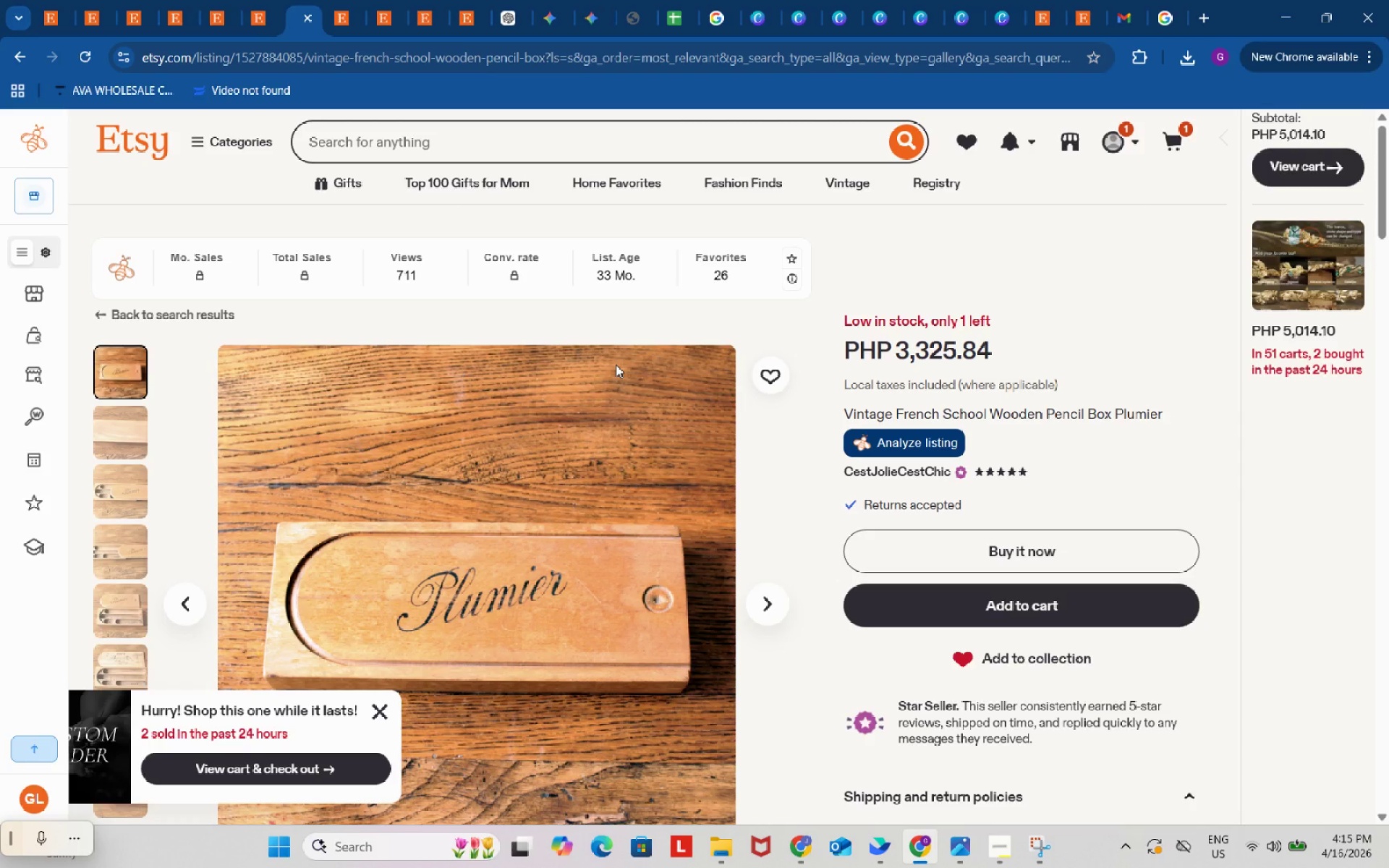 
wait(19.86)
 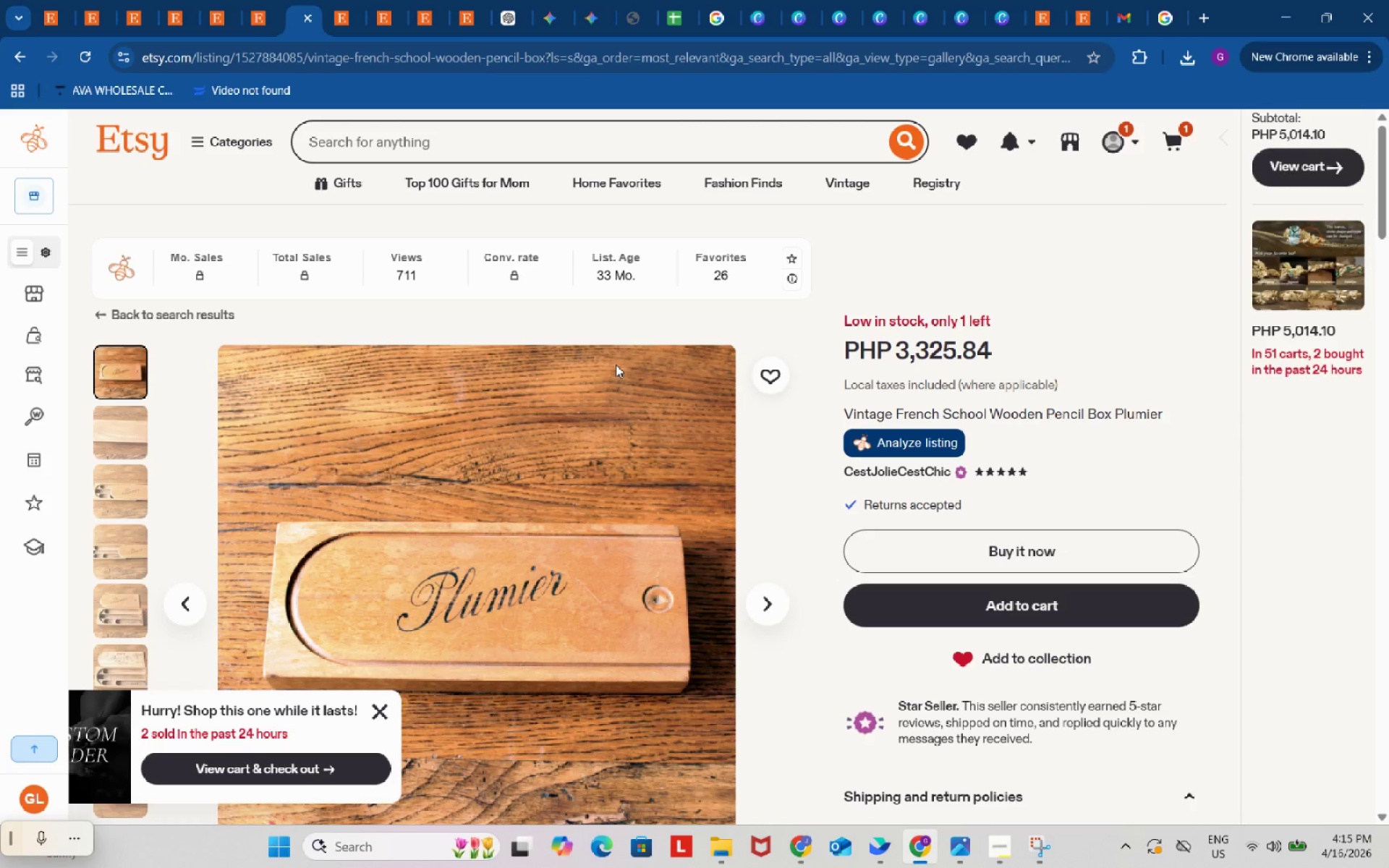 
scroll: coordinate [616, 354], scroll_direction: down, amount: 3.0
 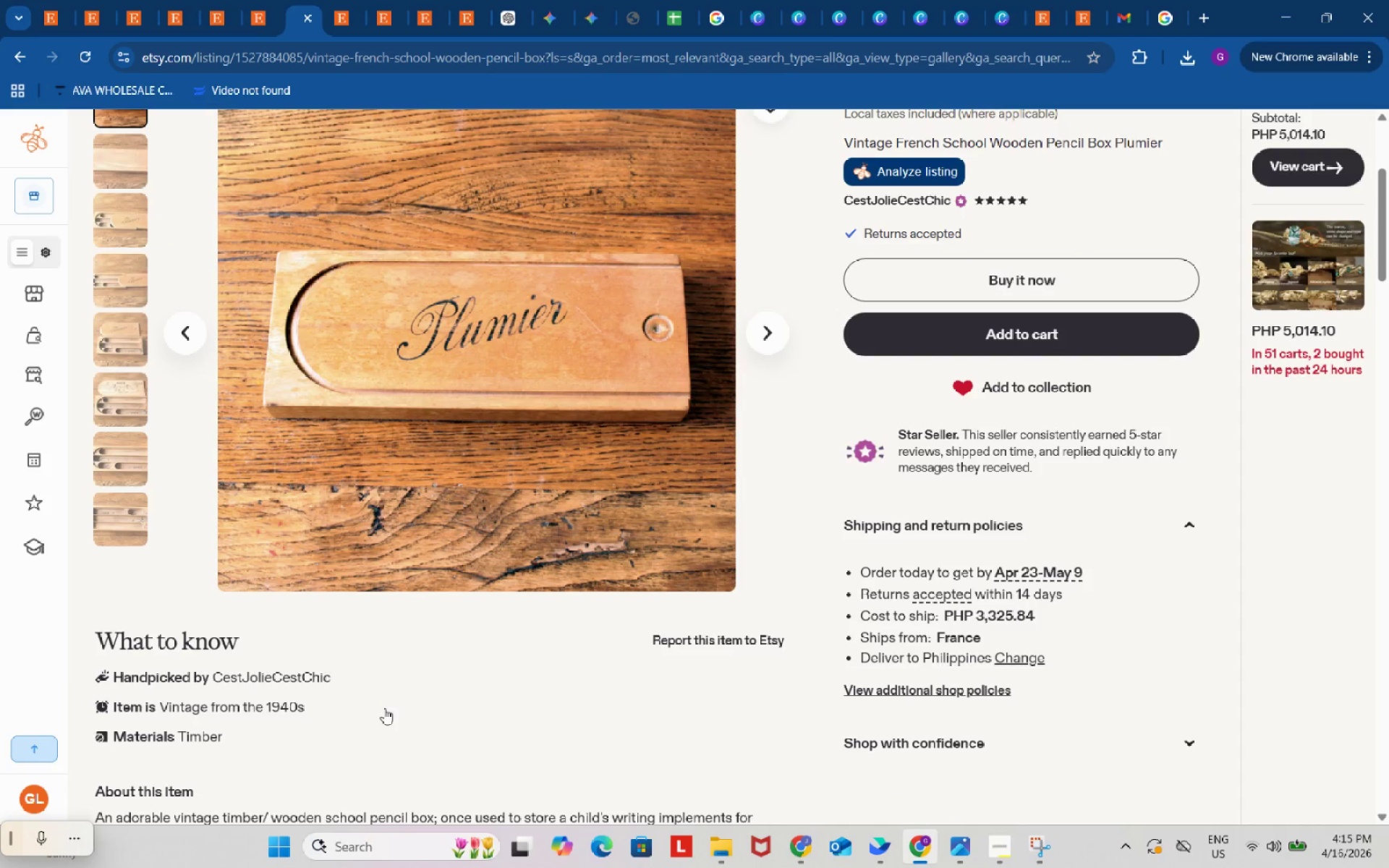 
scroll: coordinate [500, 676], scroll_direction: up, amount: 5.0
 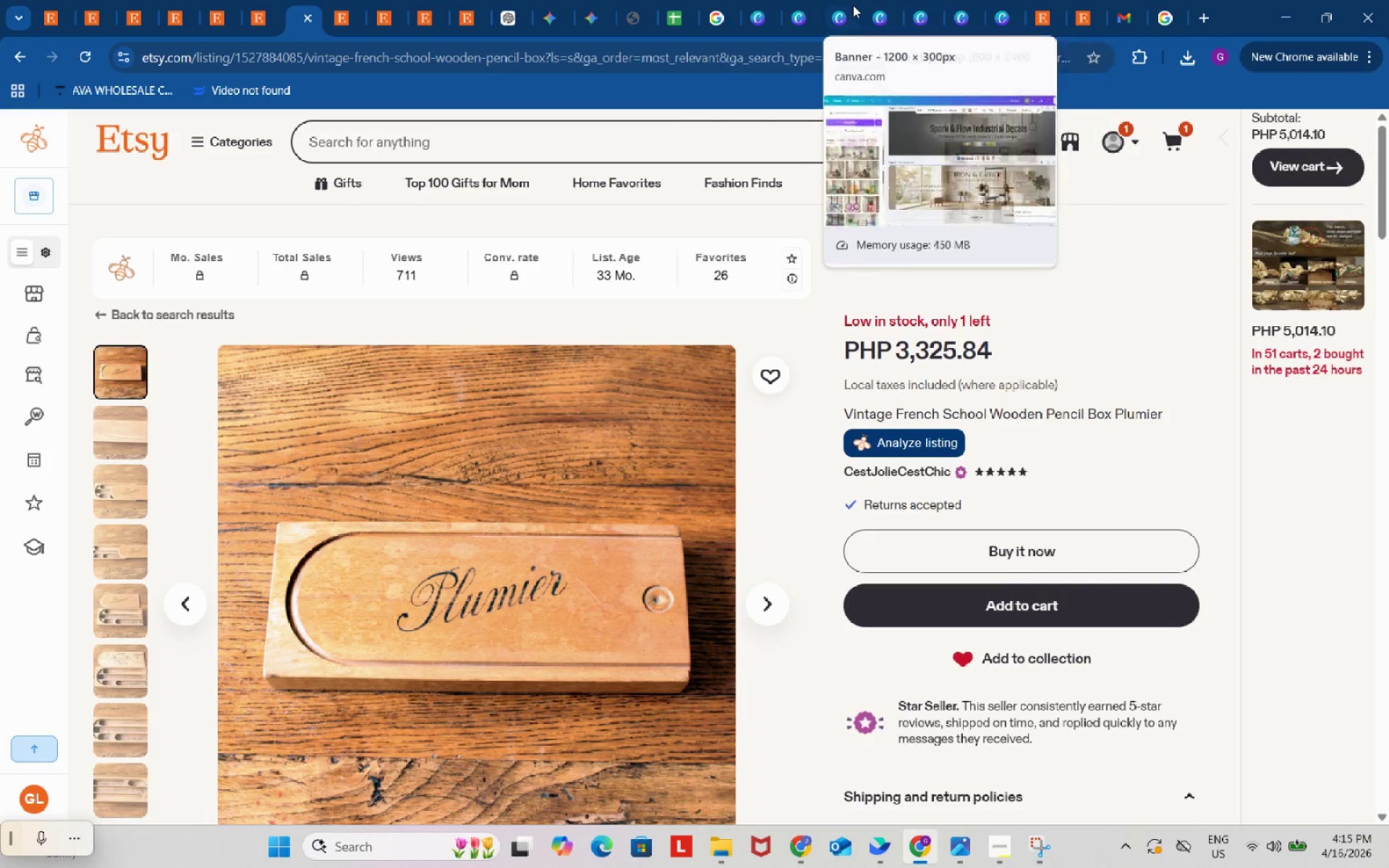 
left_click([679, 0])
 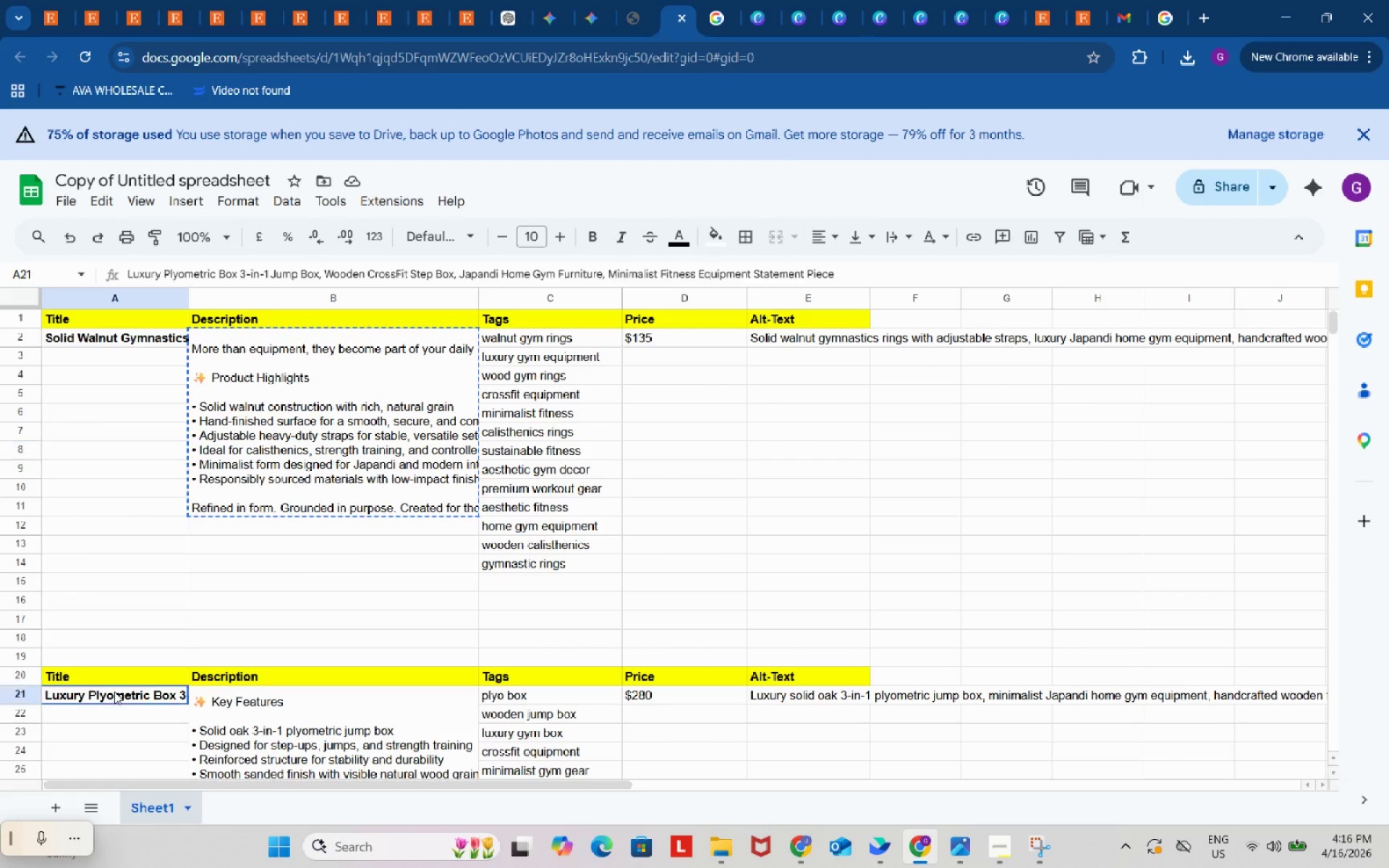 
double_click([114, 692])
 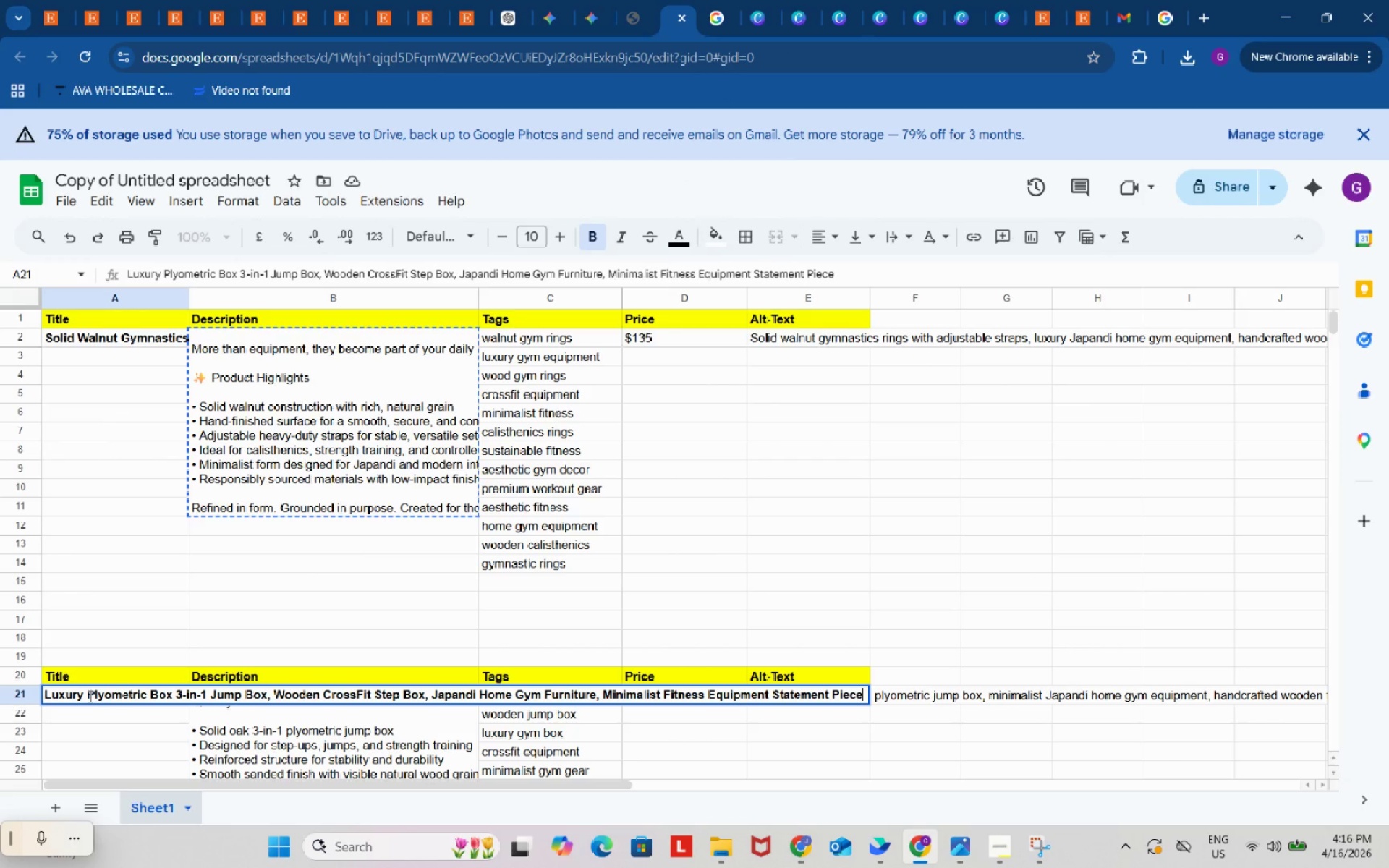 
left_click_drag(start_coordinate=[88, 695], to_coordinate=[171, 700])
 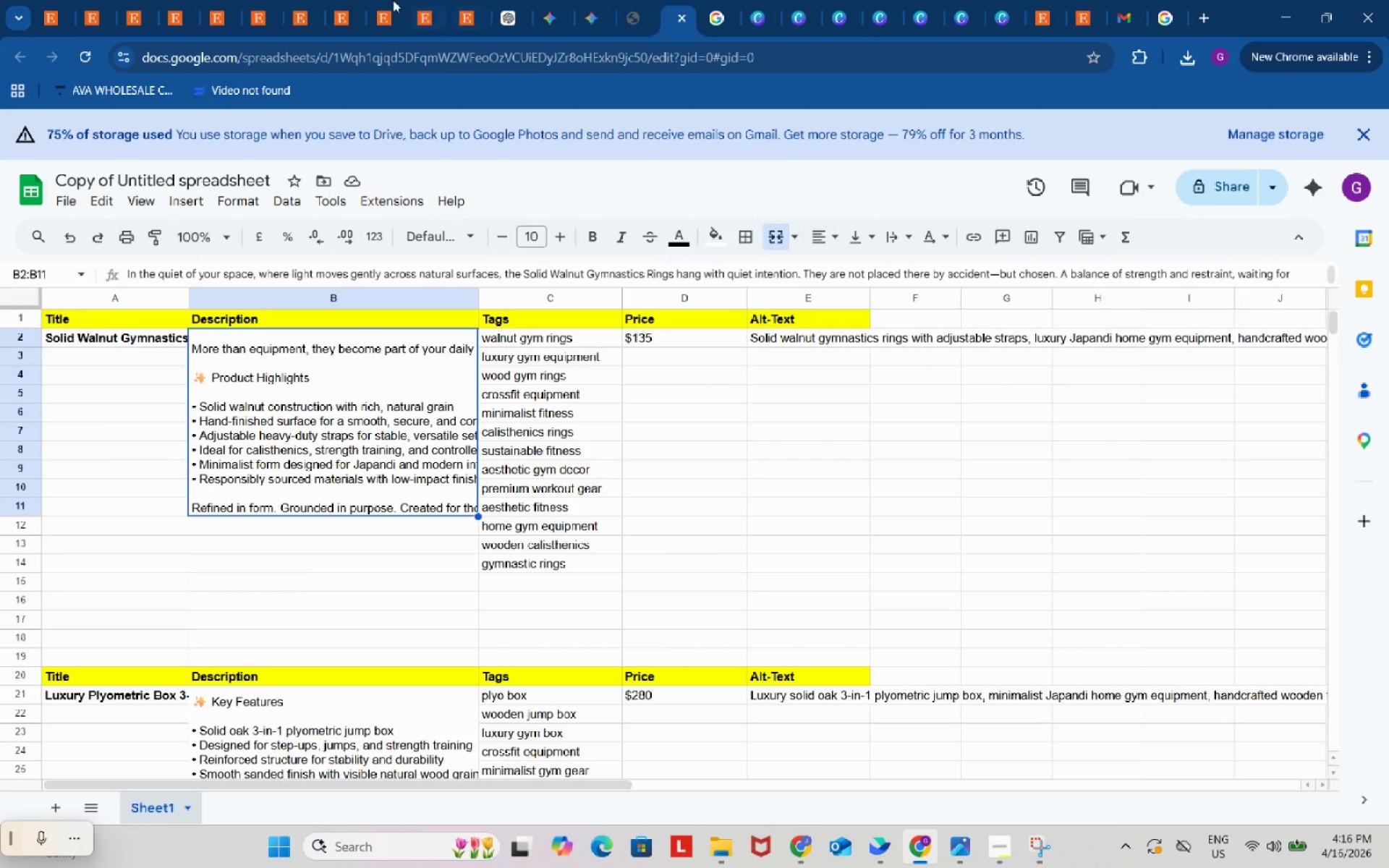 
key(Control+ControlLeft)
 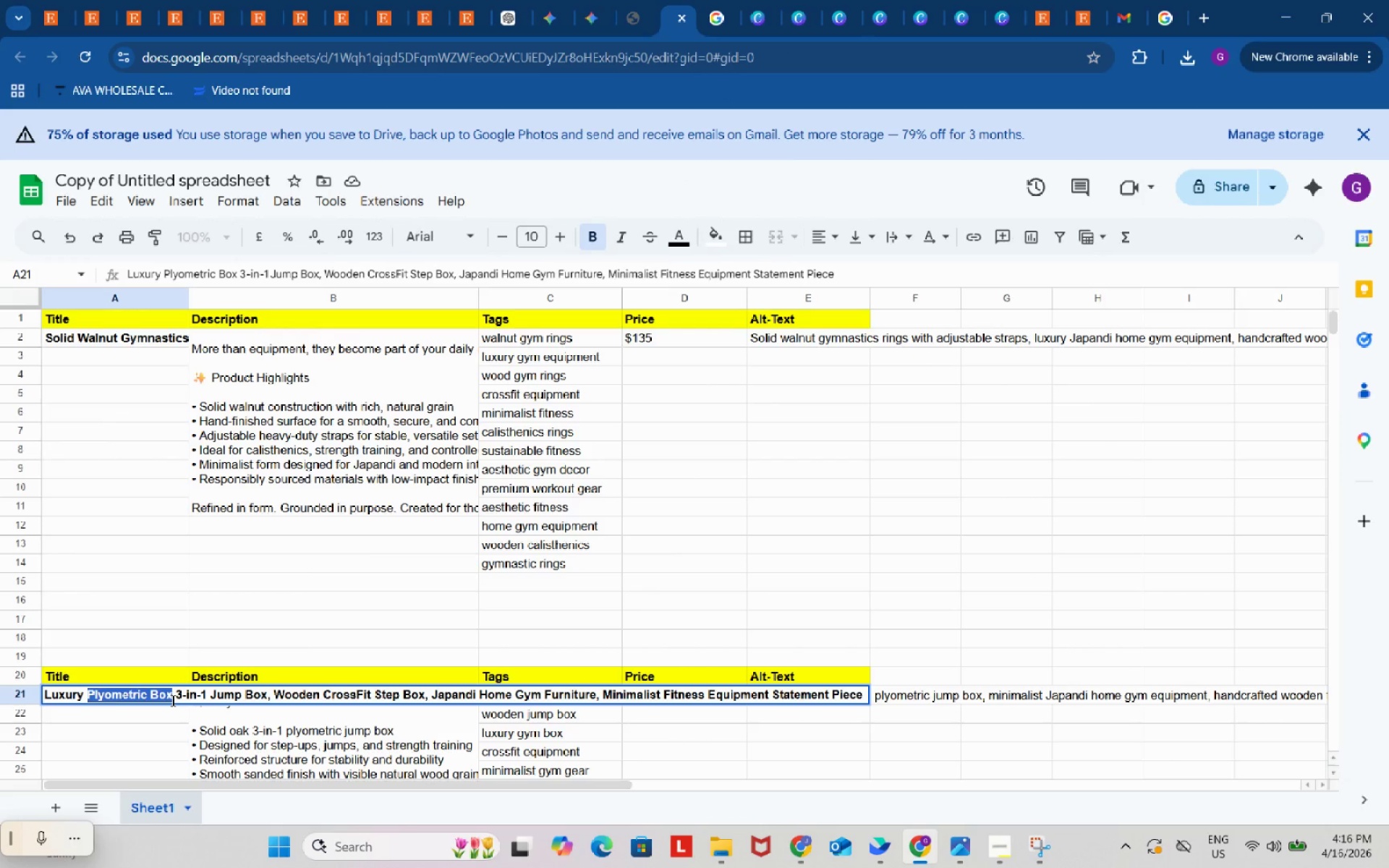 
key(Control+C)
 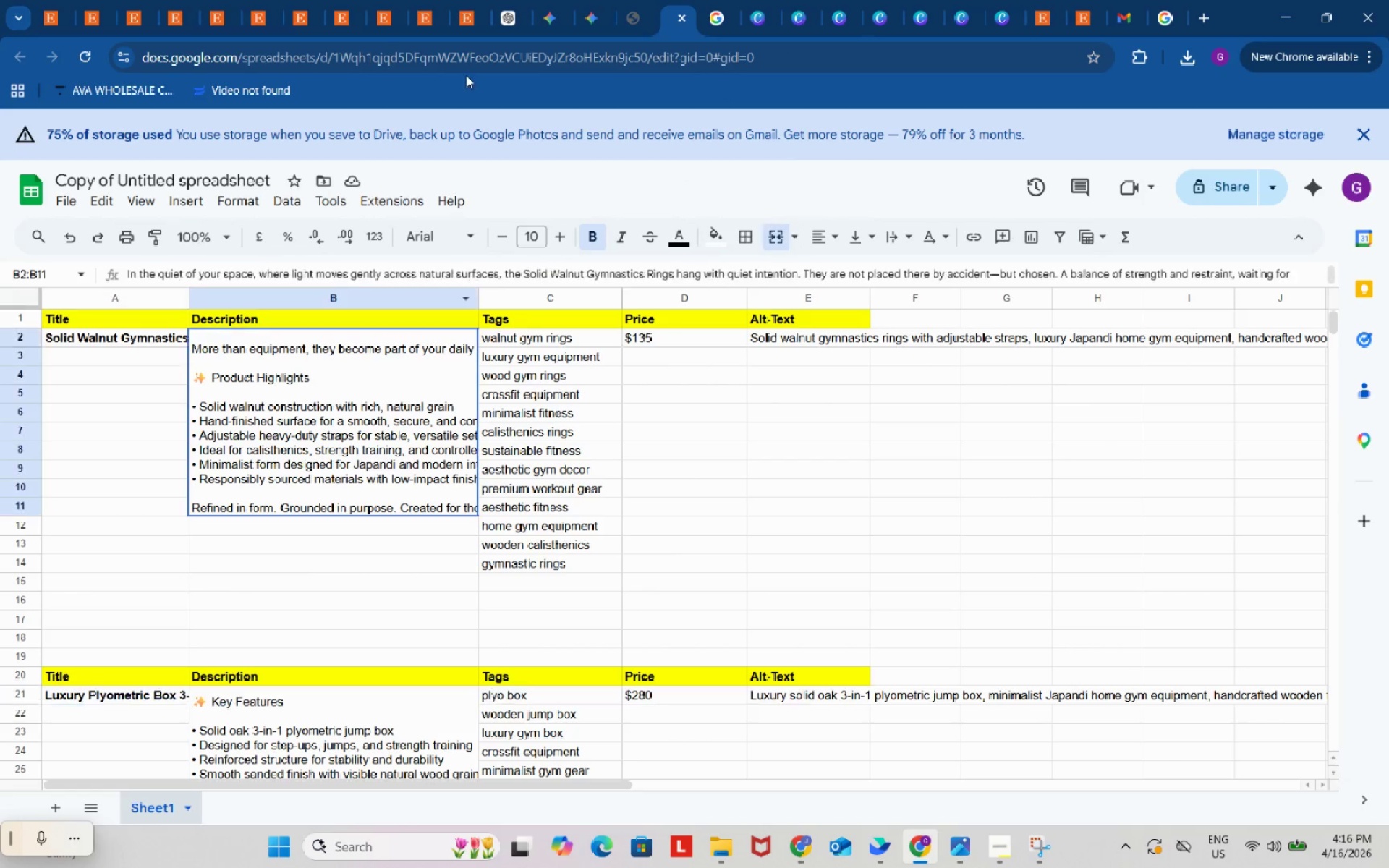 
left_click_drag(start_coordinate=[261, 472], to_coordinate=[460, 0])
 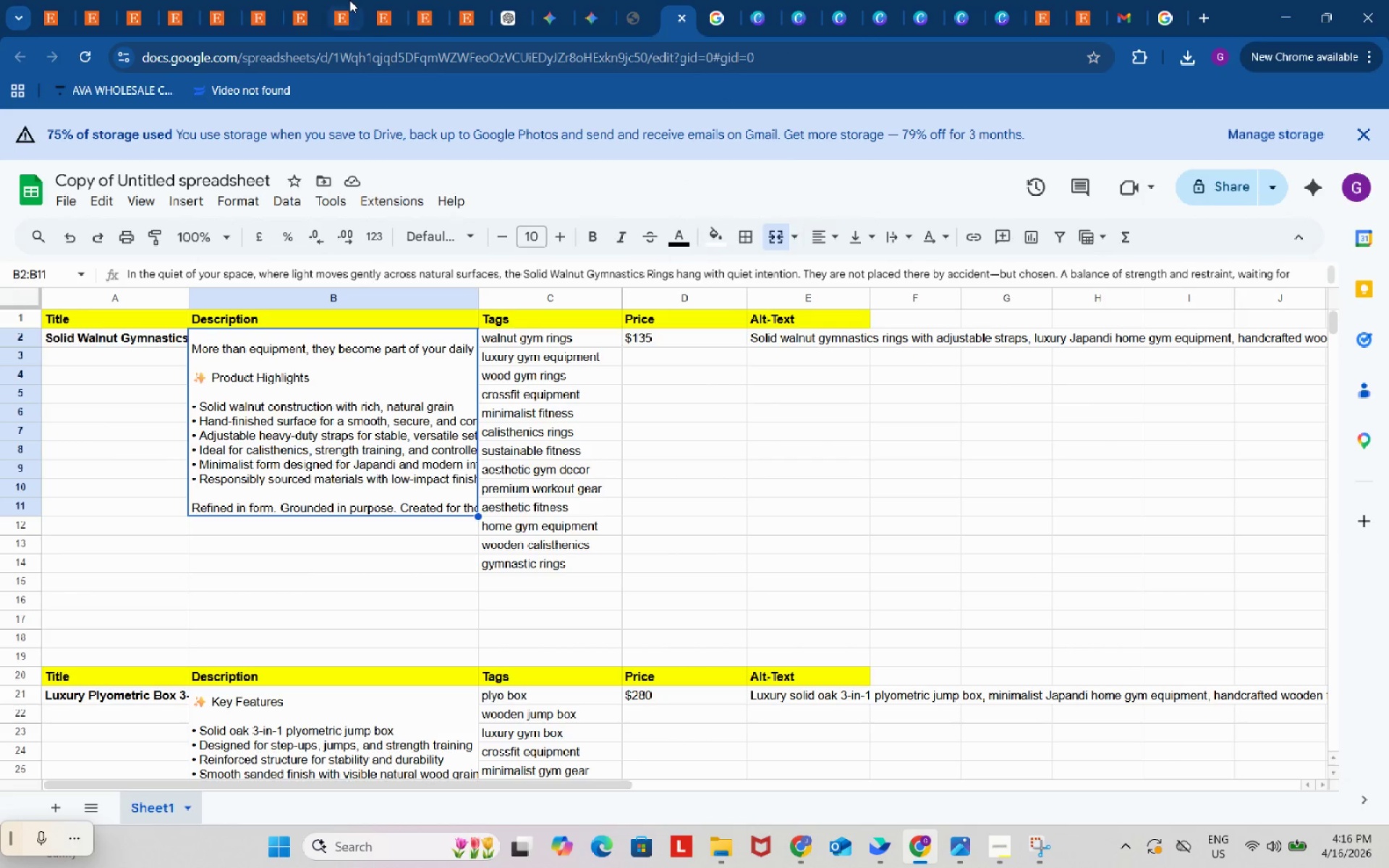 
left_click([349, 0])
 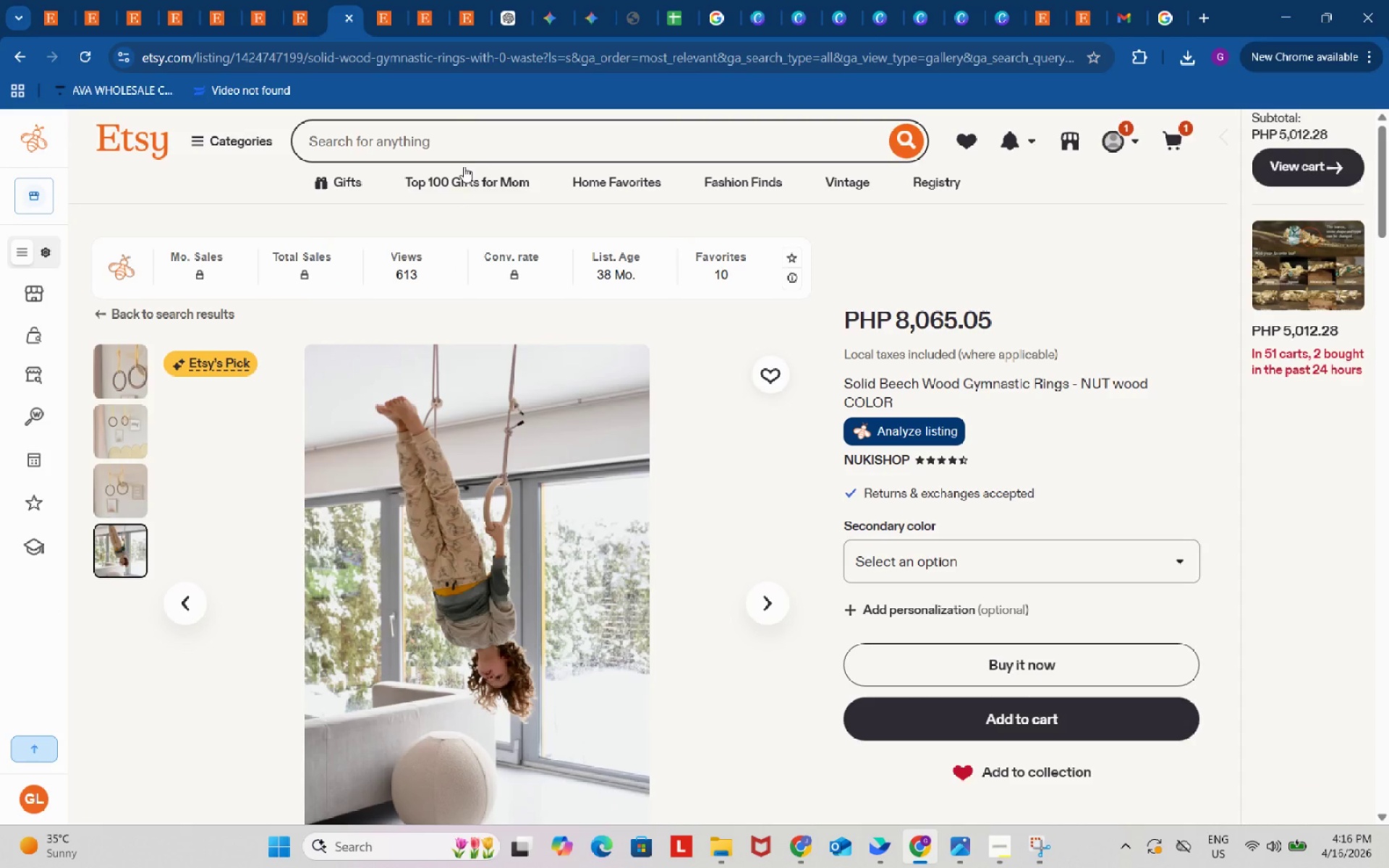 
left_click([460, 148])
 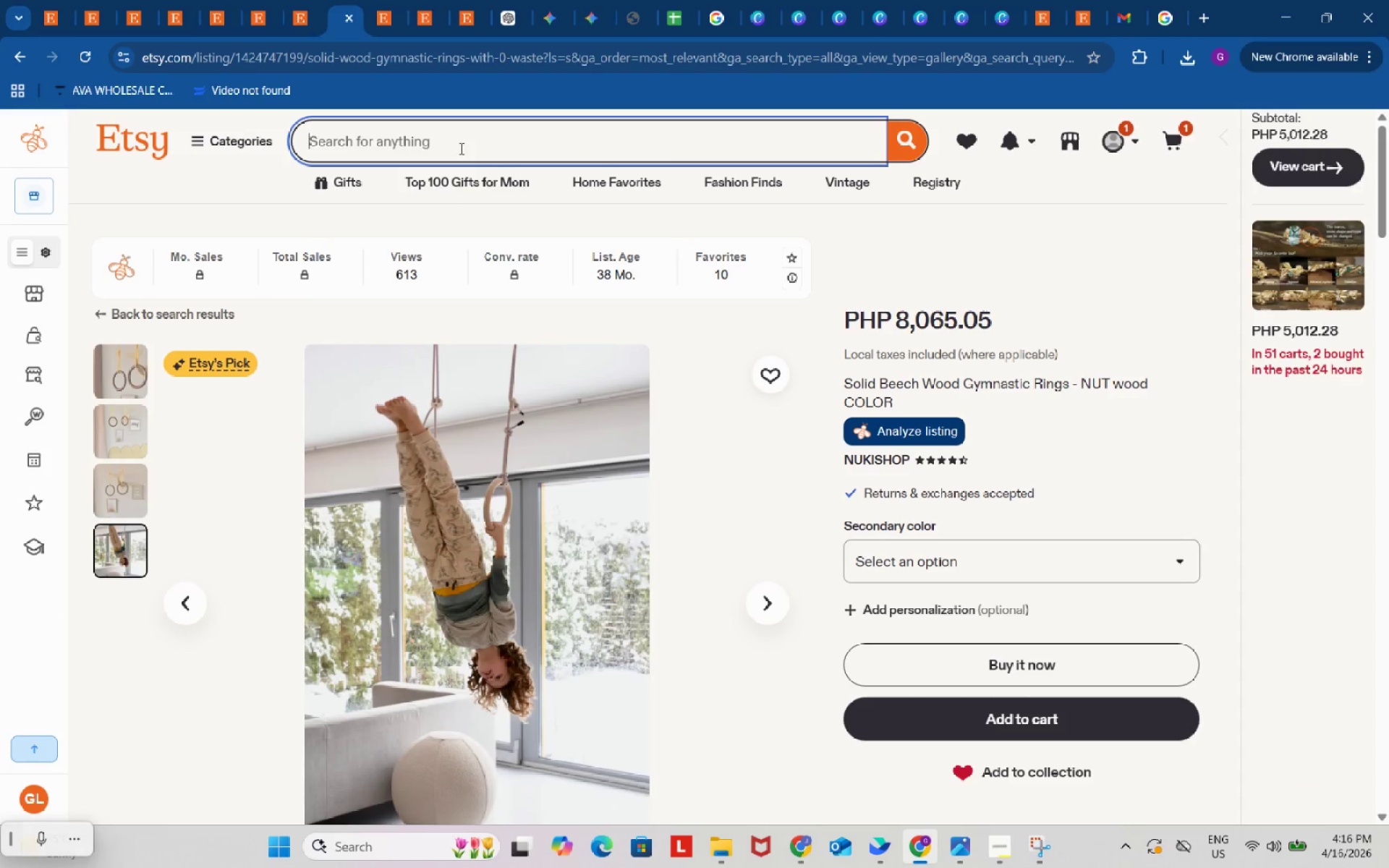 
key(Control+ControlLeft)
 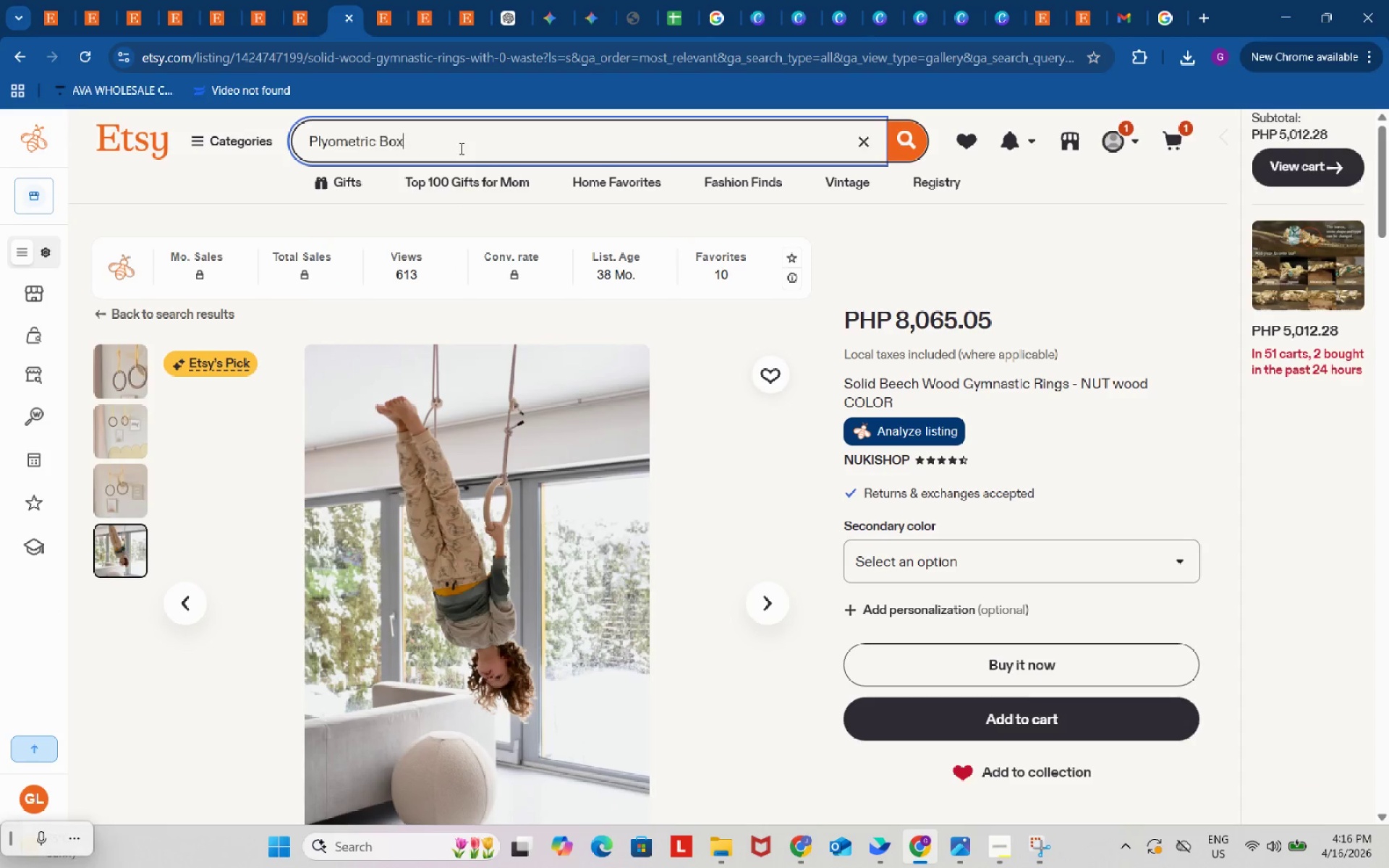 
key(Control+V)
 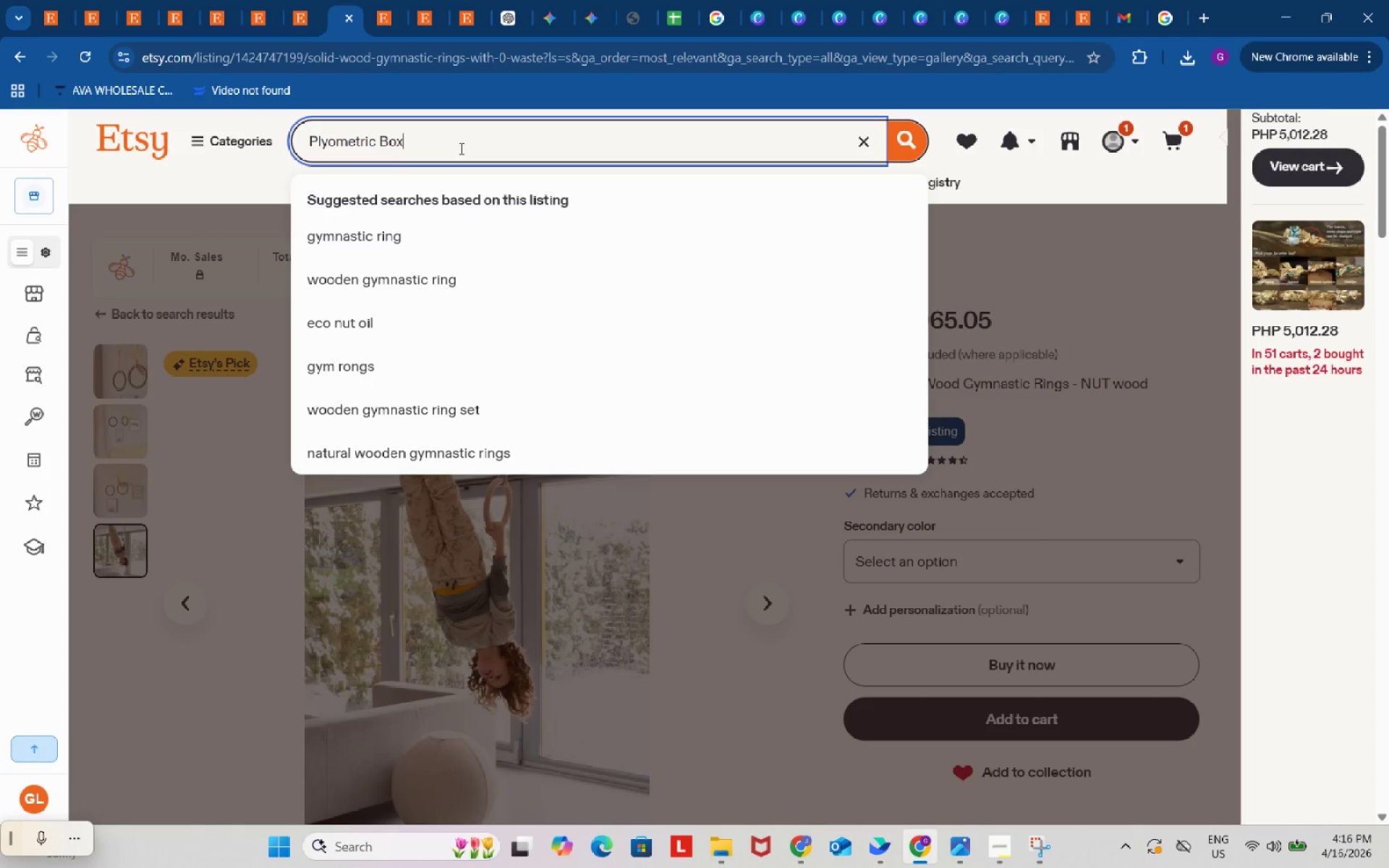 
key(Enter)
 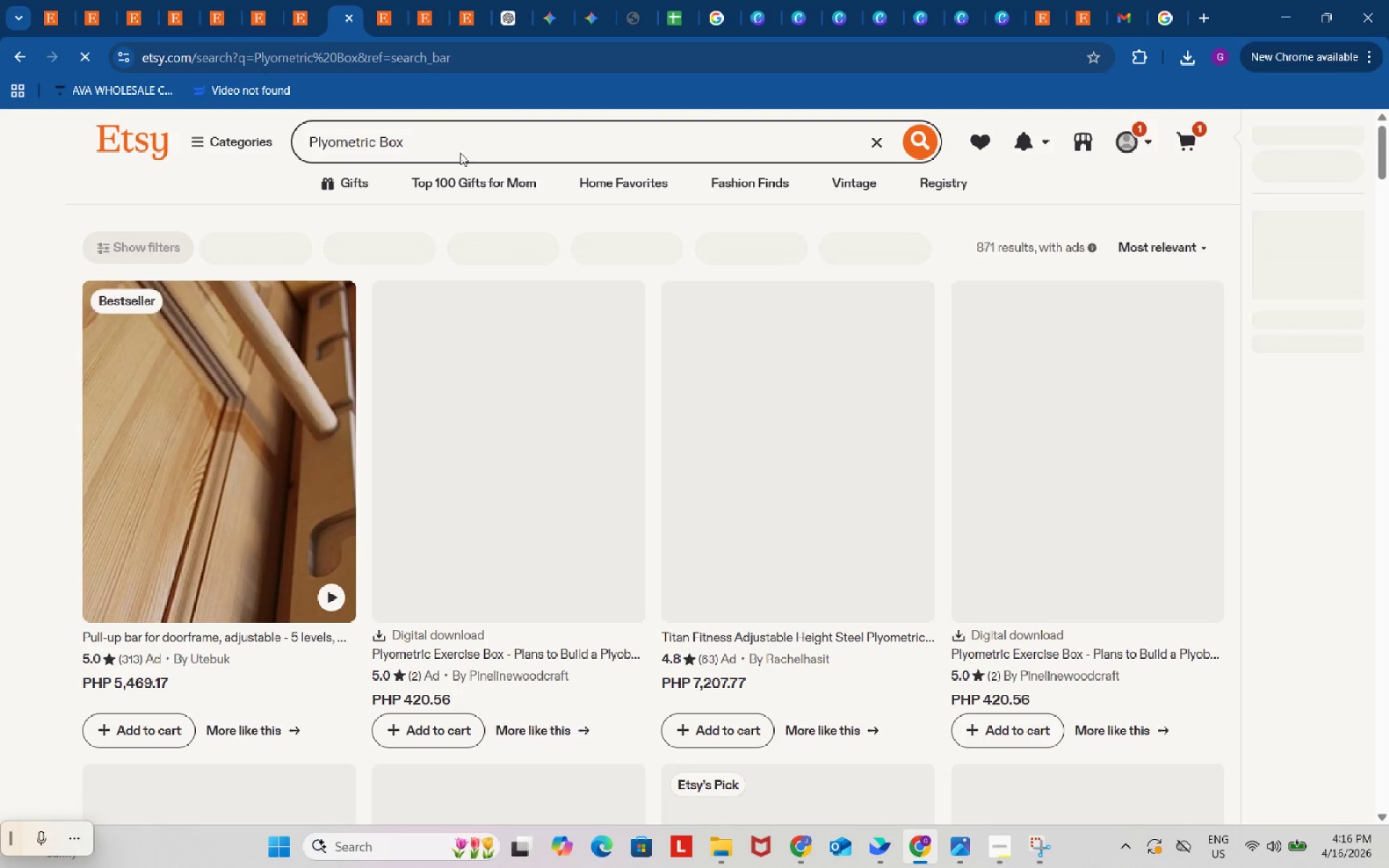 
scroll: coordinate [651, 480], scroll_direction: down, amount: 11.0
 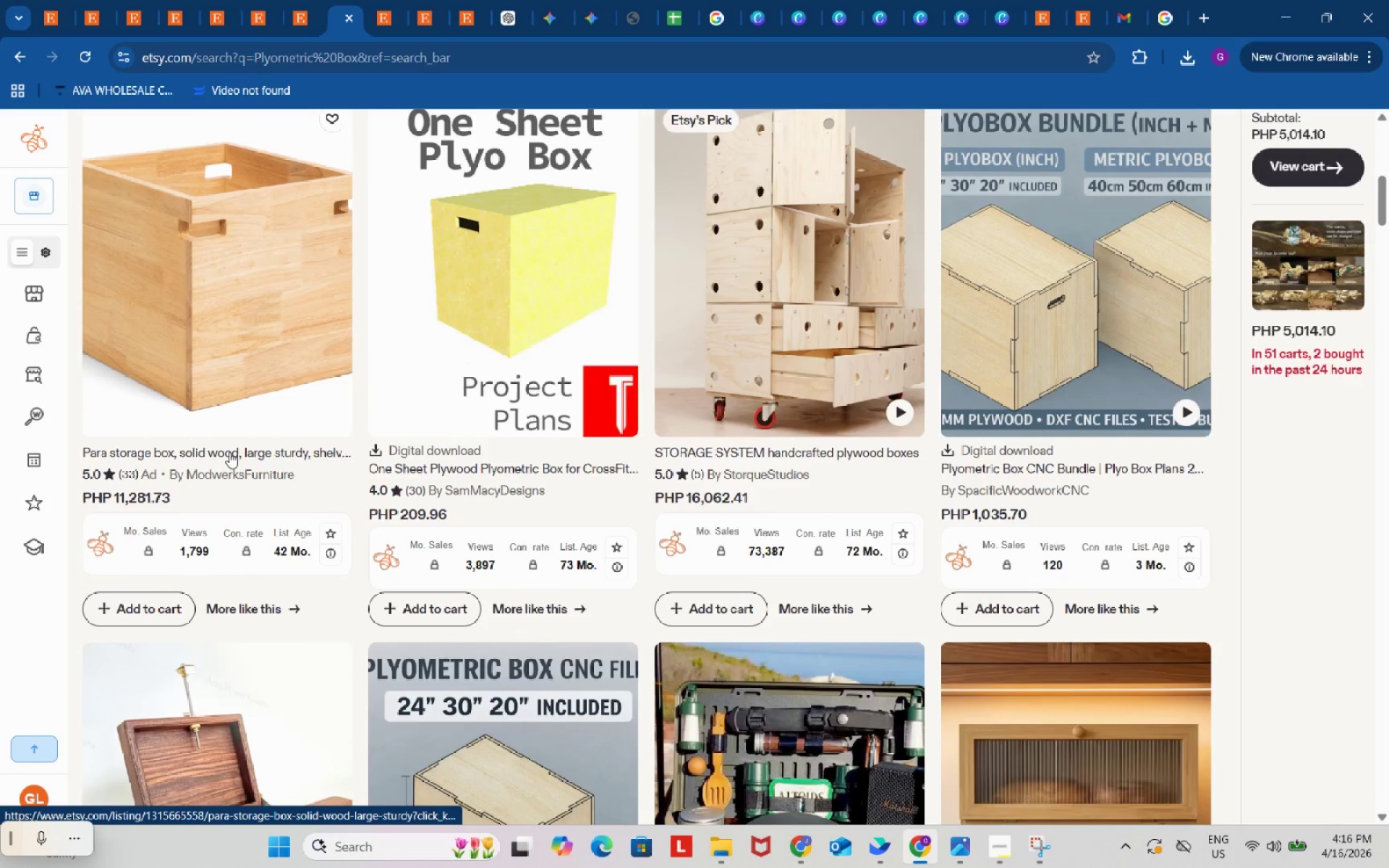 
left_click([229, 452])
 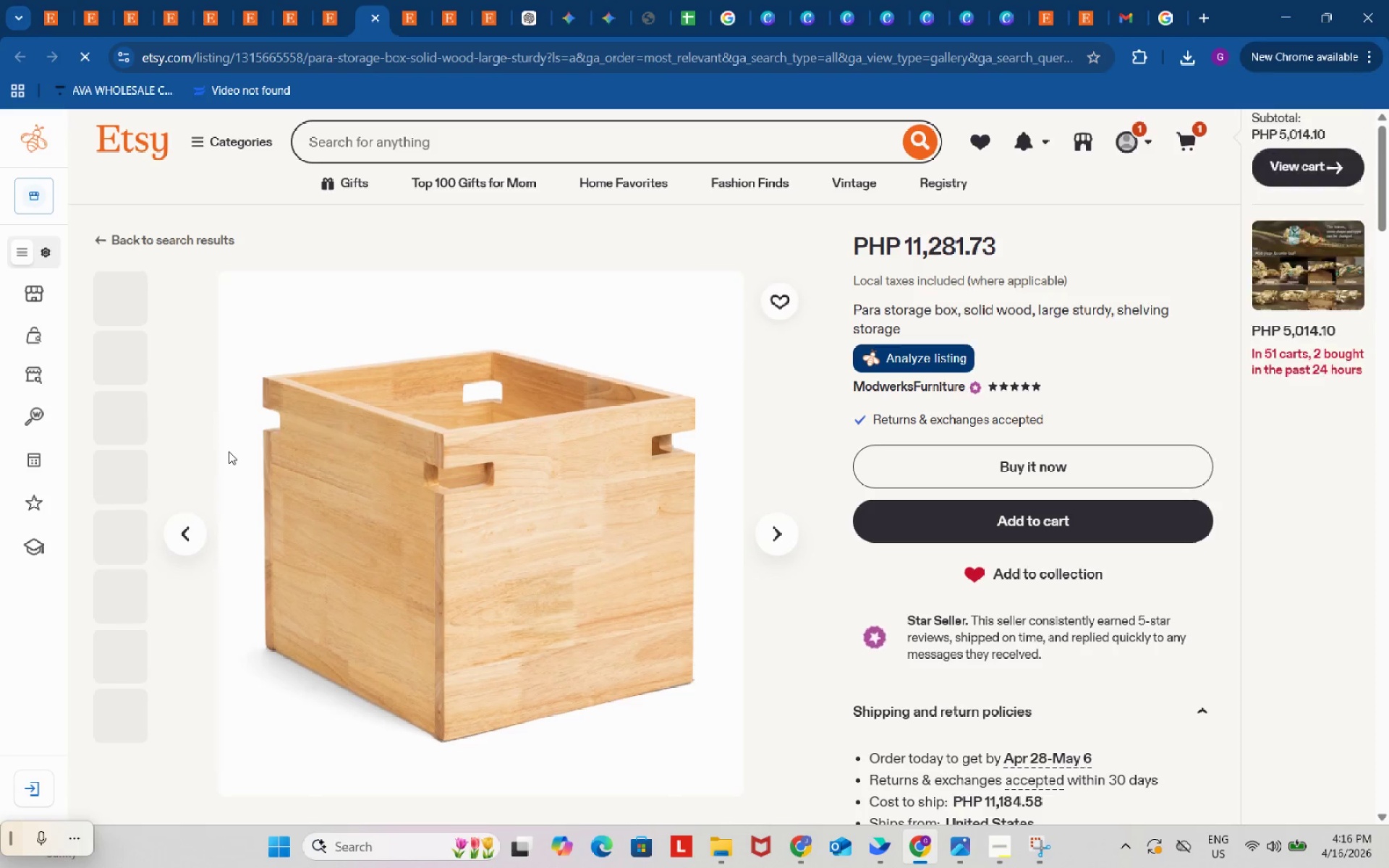 
scroll: coordinate [828, 418], scroll_direction: down, amount: 4.0
 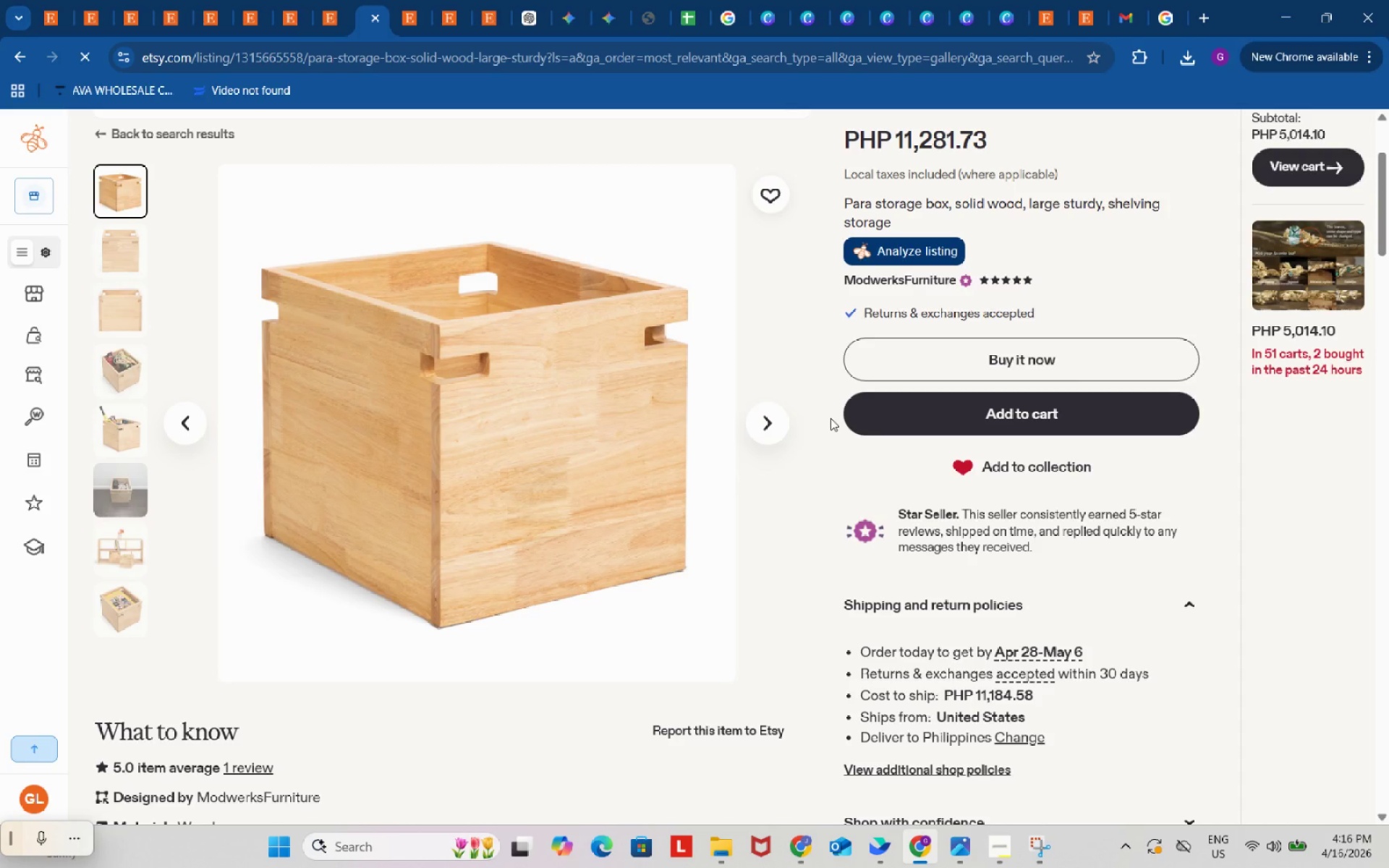 
key(Meta+Shift+S)
 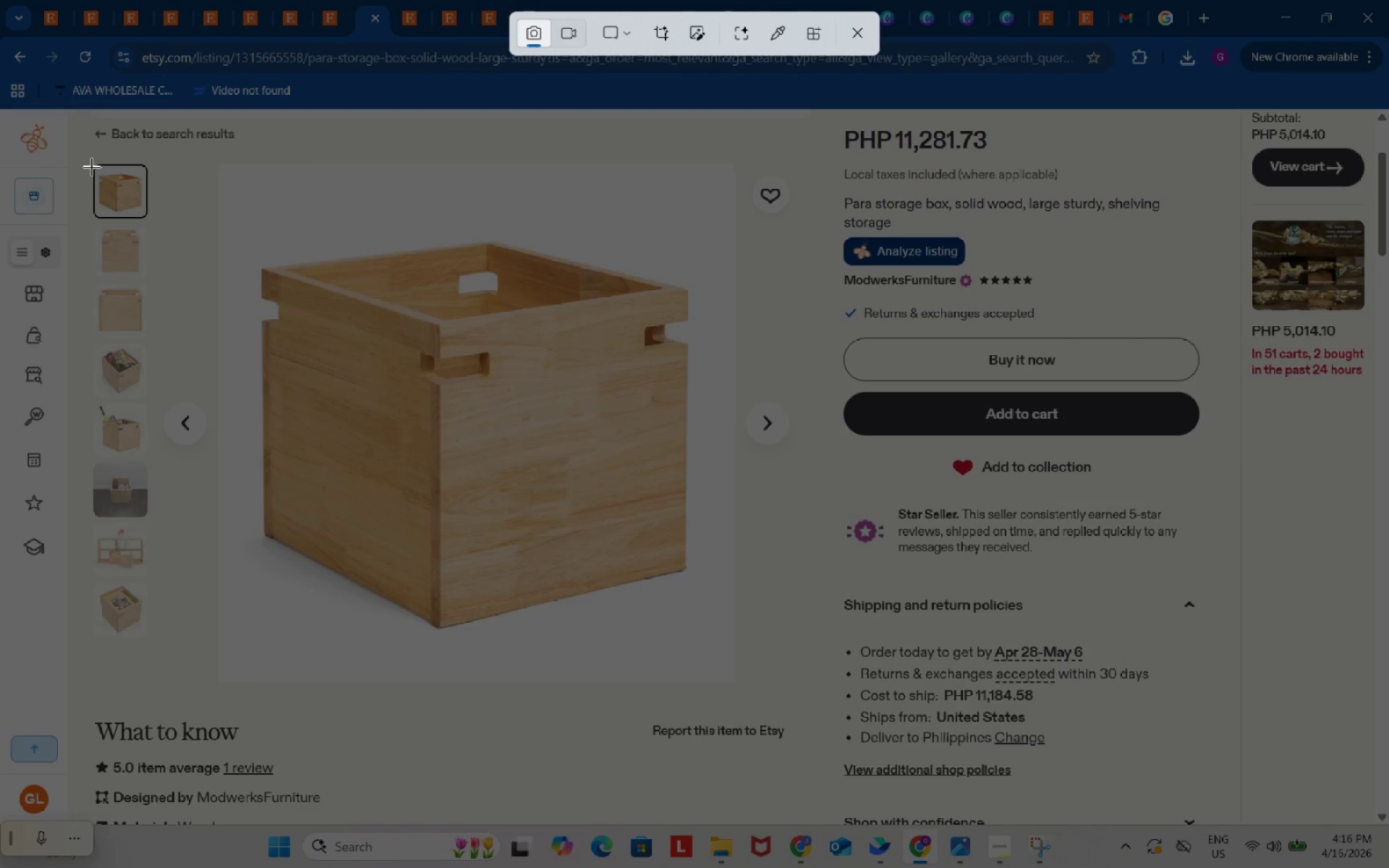 
left_click_drag(start_coordinate=[83, 161], to_coordinate=[148, 687])
 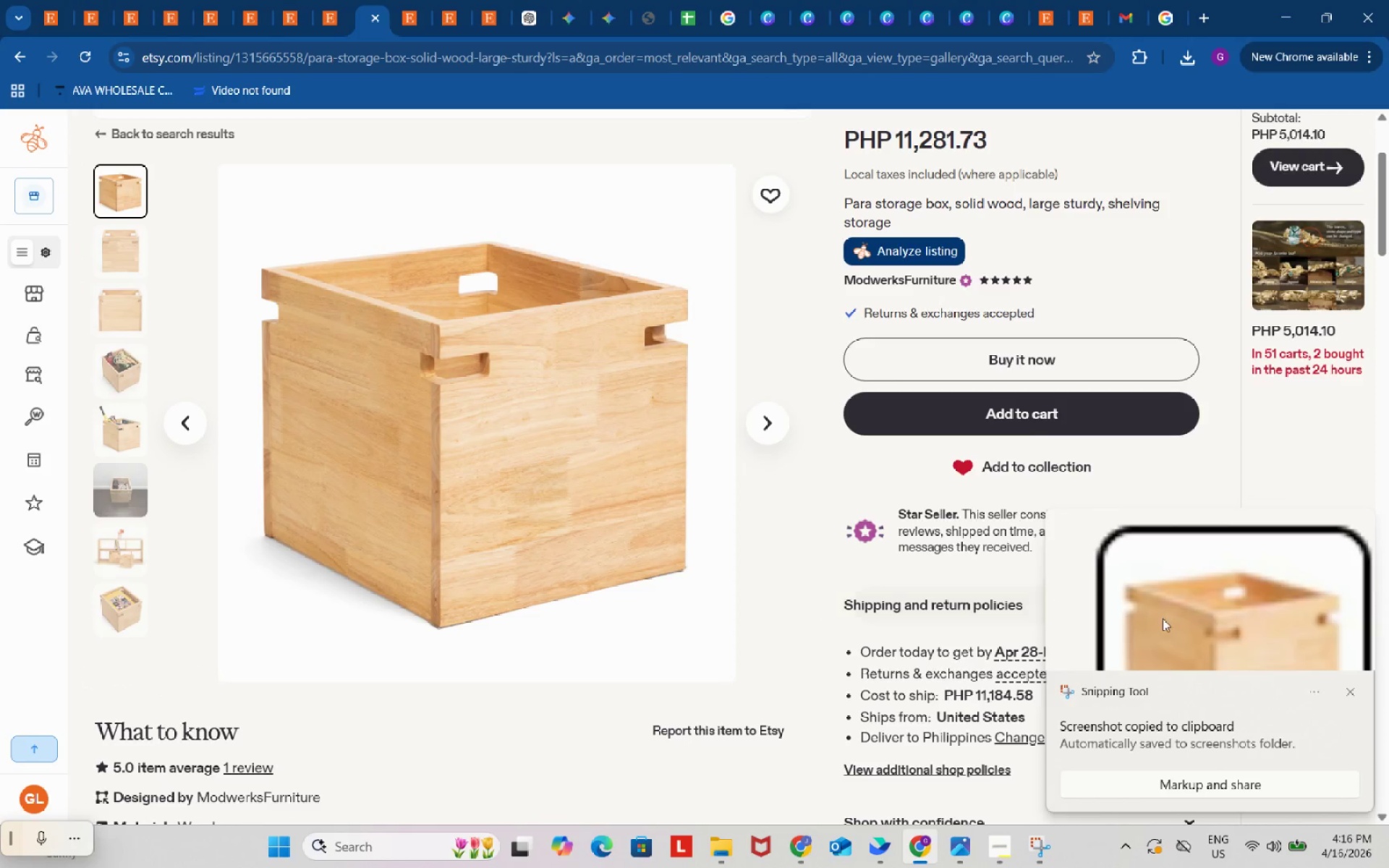 
left_click([1179, 613])
 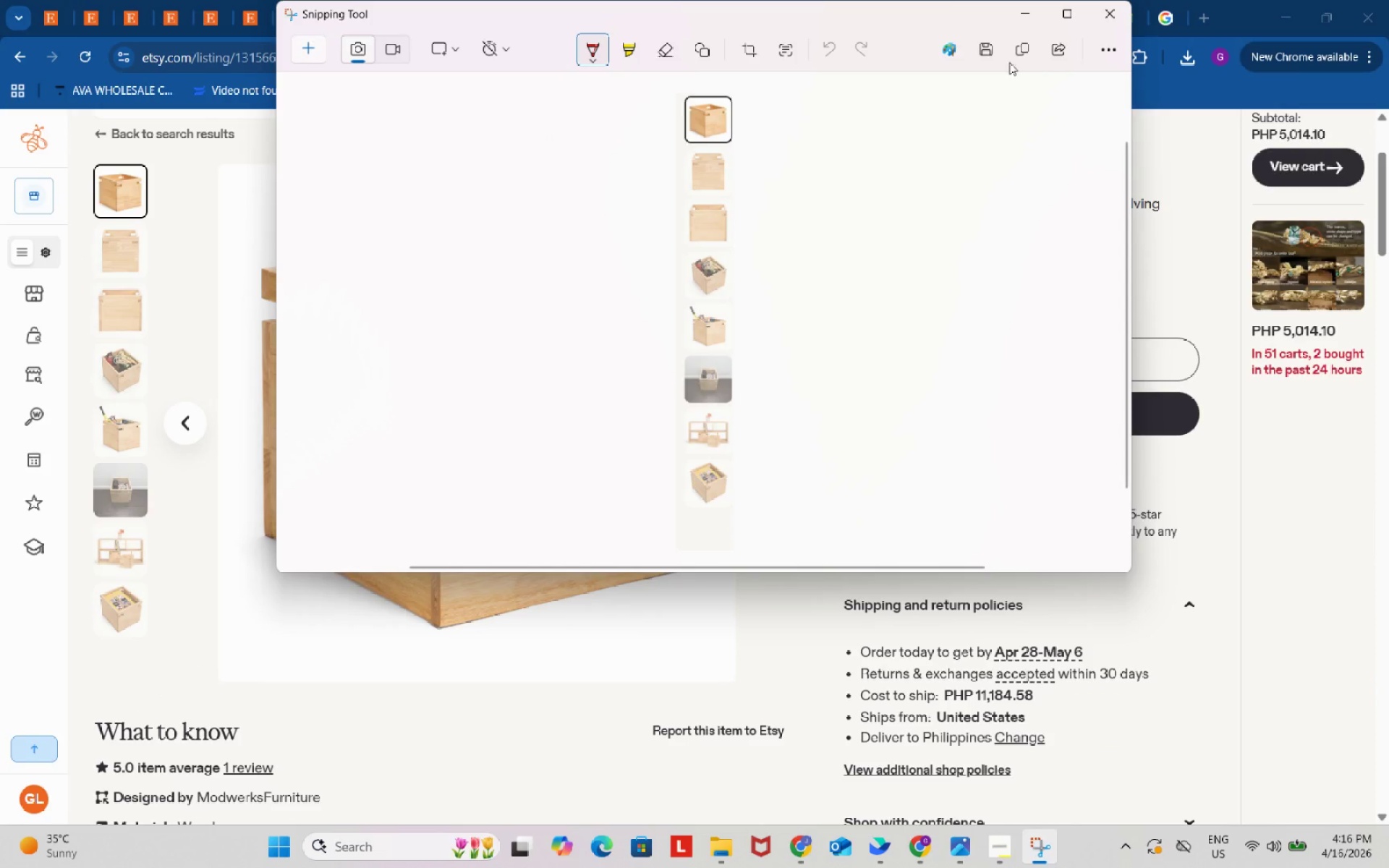 
left_click([992, 44])
 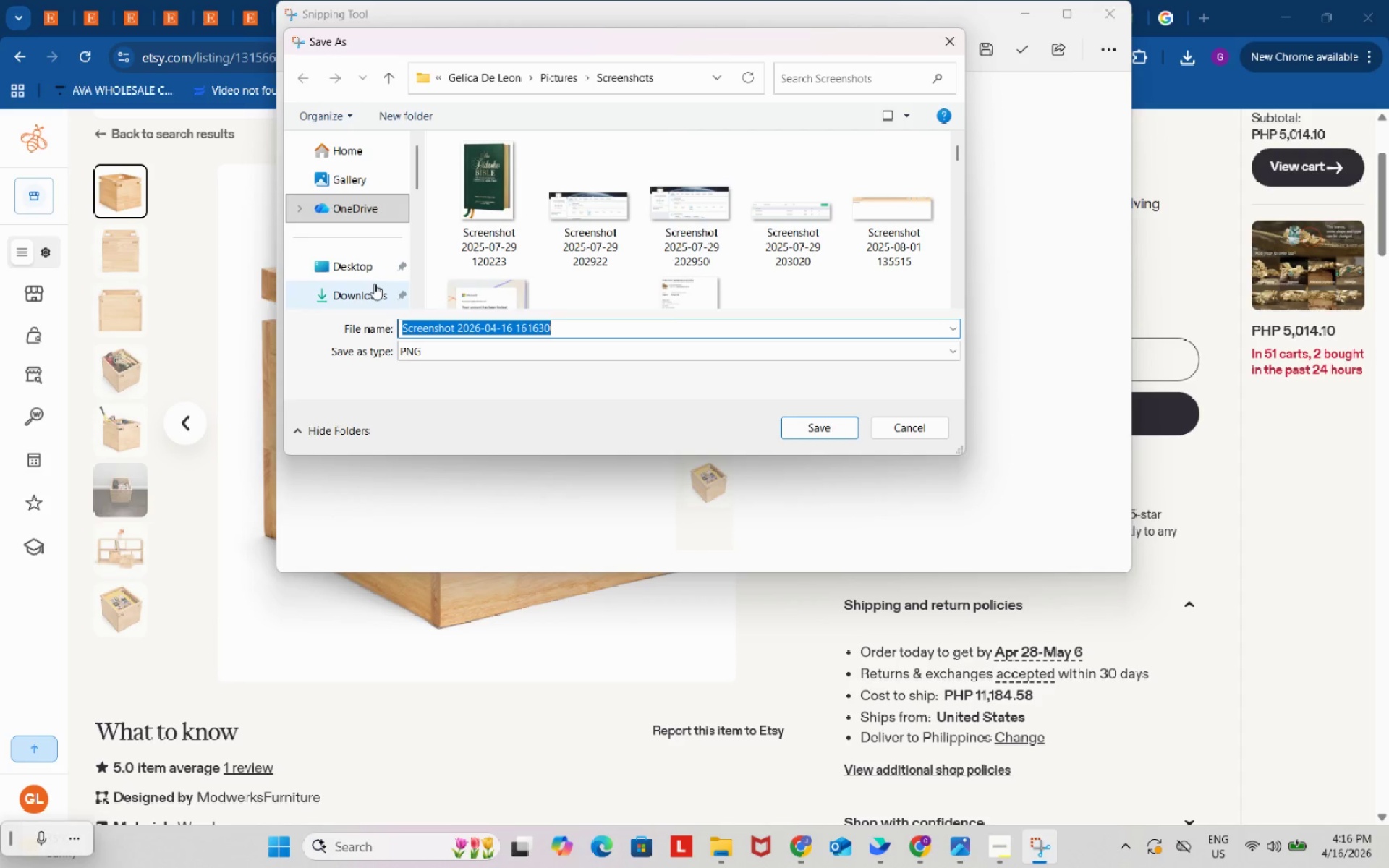 
left_click([344, 294])
 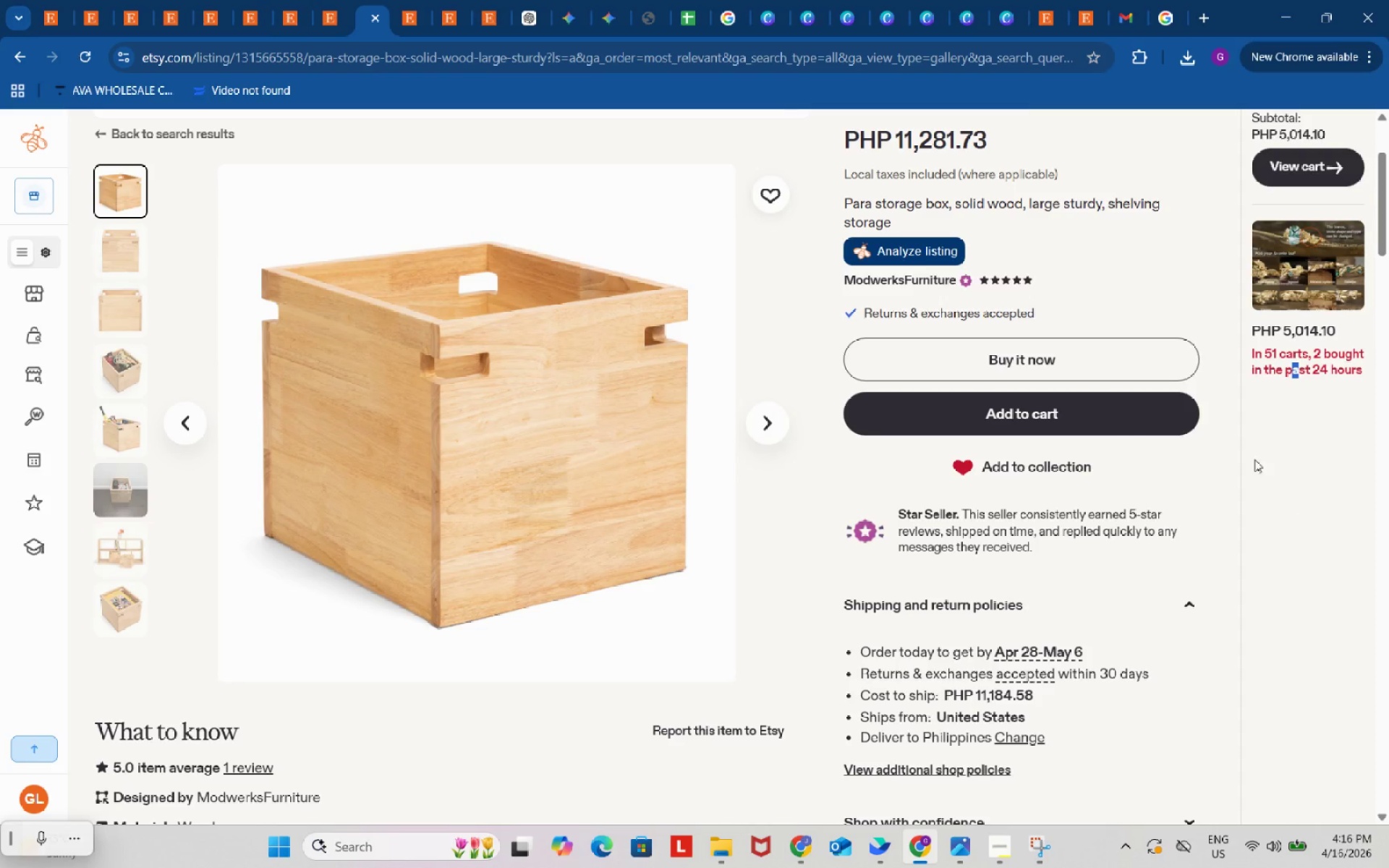 
left_click([879, 1])
 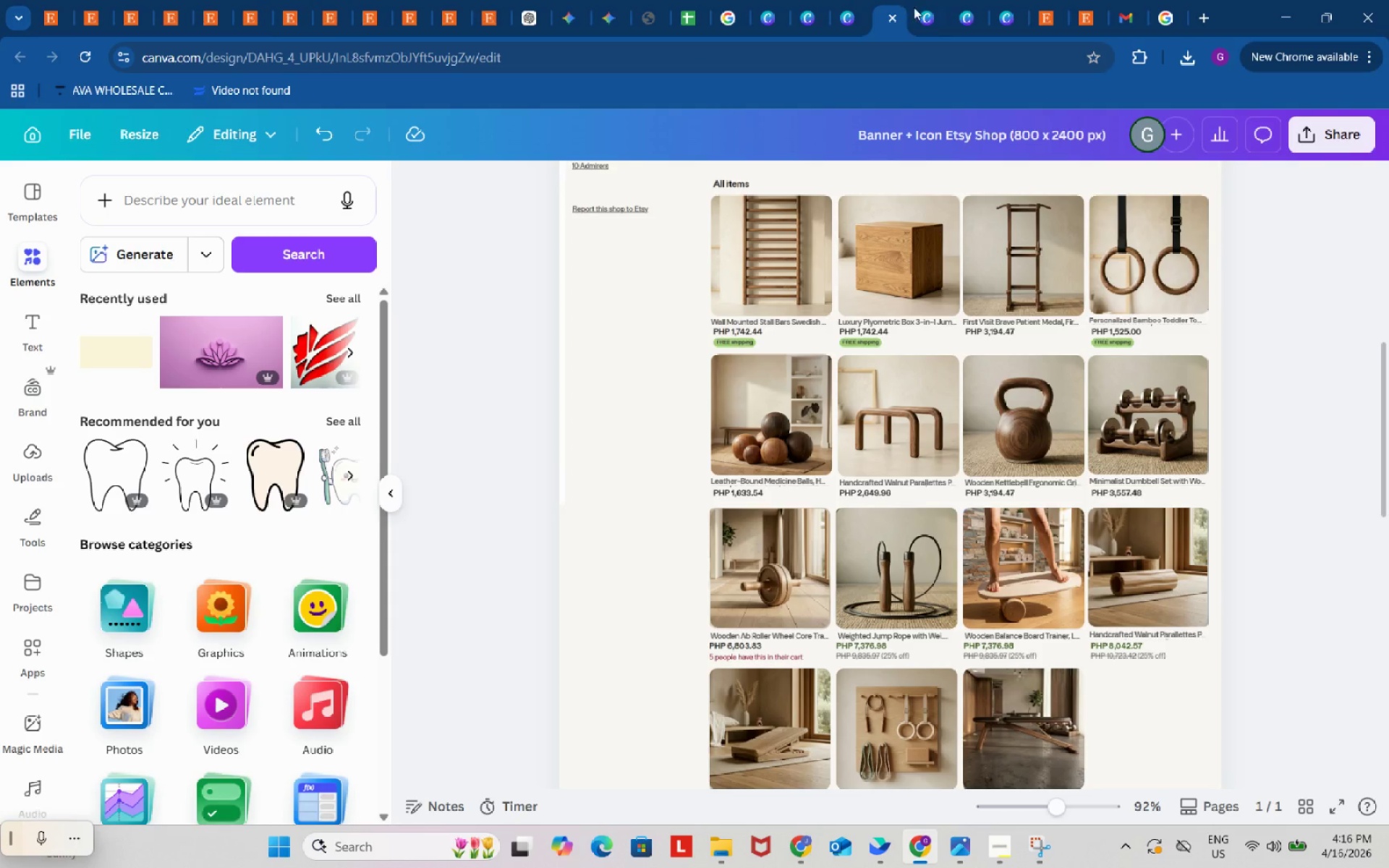 
left_click([916, 7])
 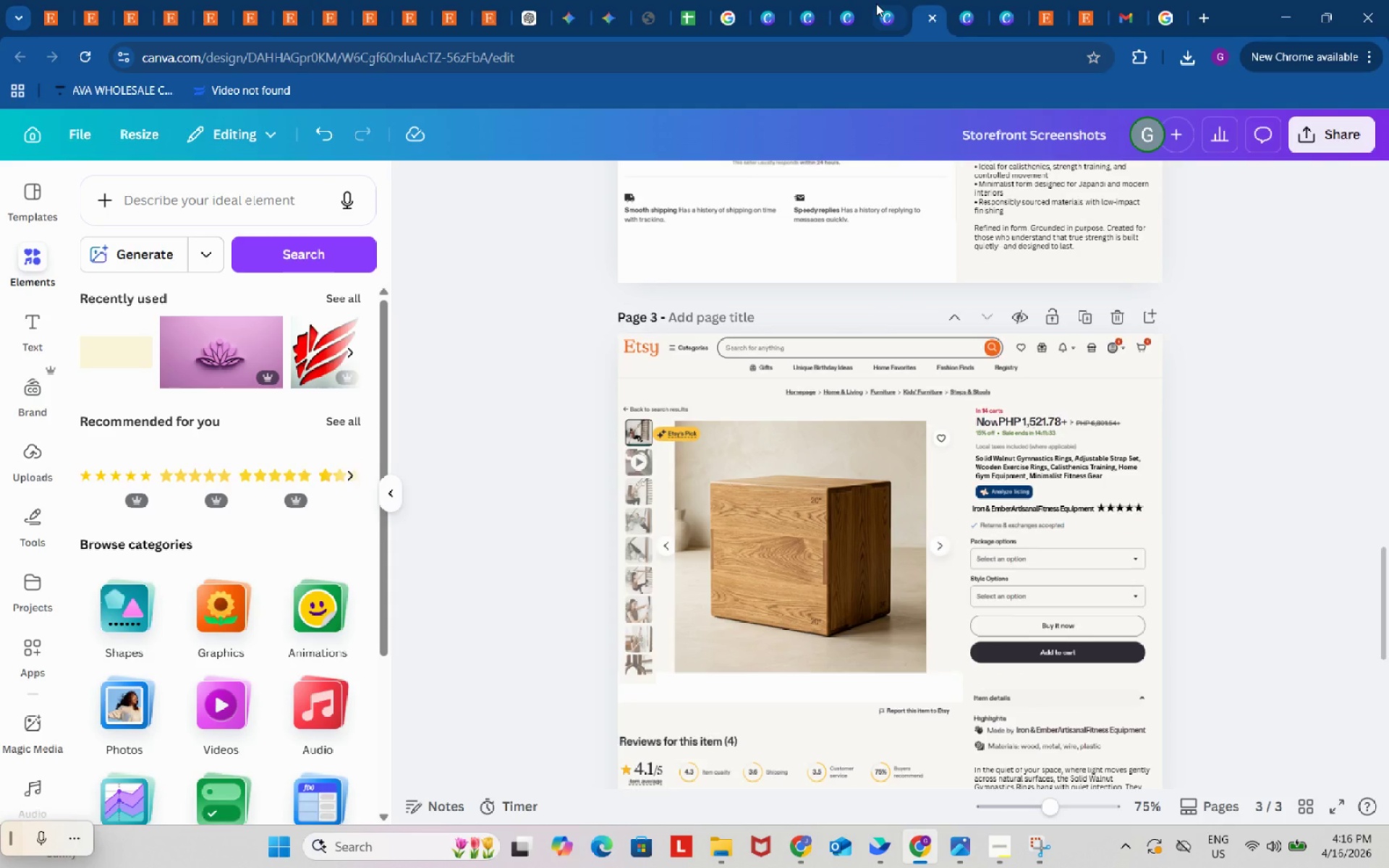 
left_click([876, 4])
 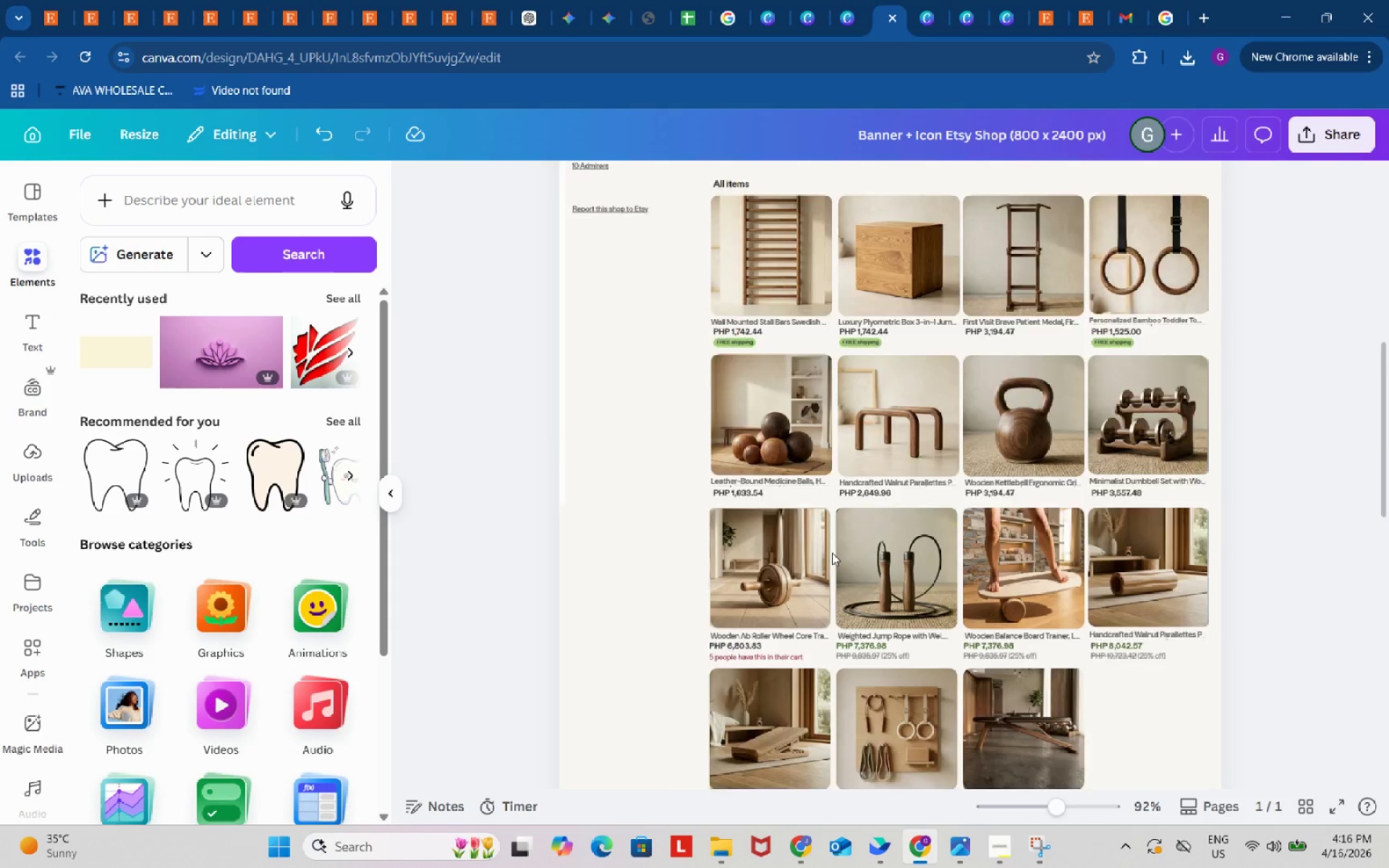 
scroll: coordinate [832, 604], scroll_direction: up, amount: 3.0
 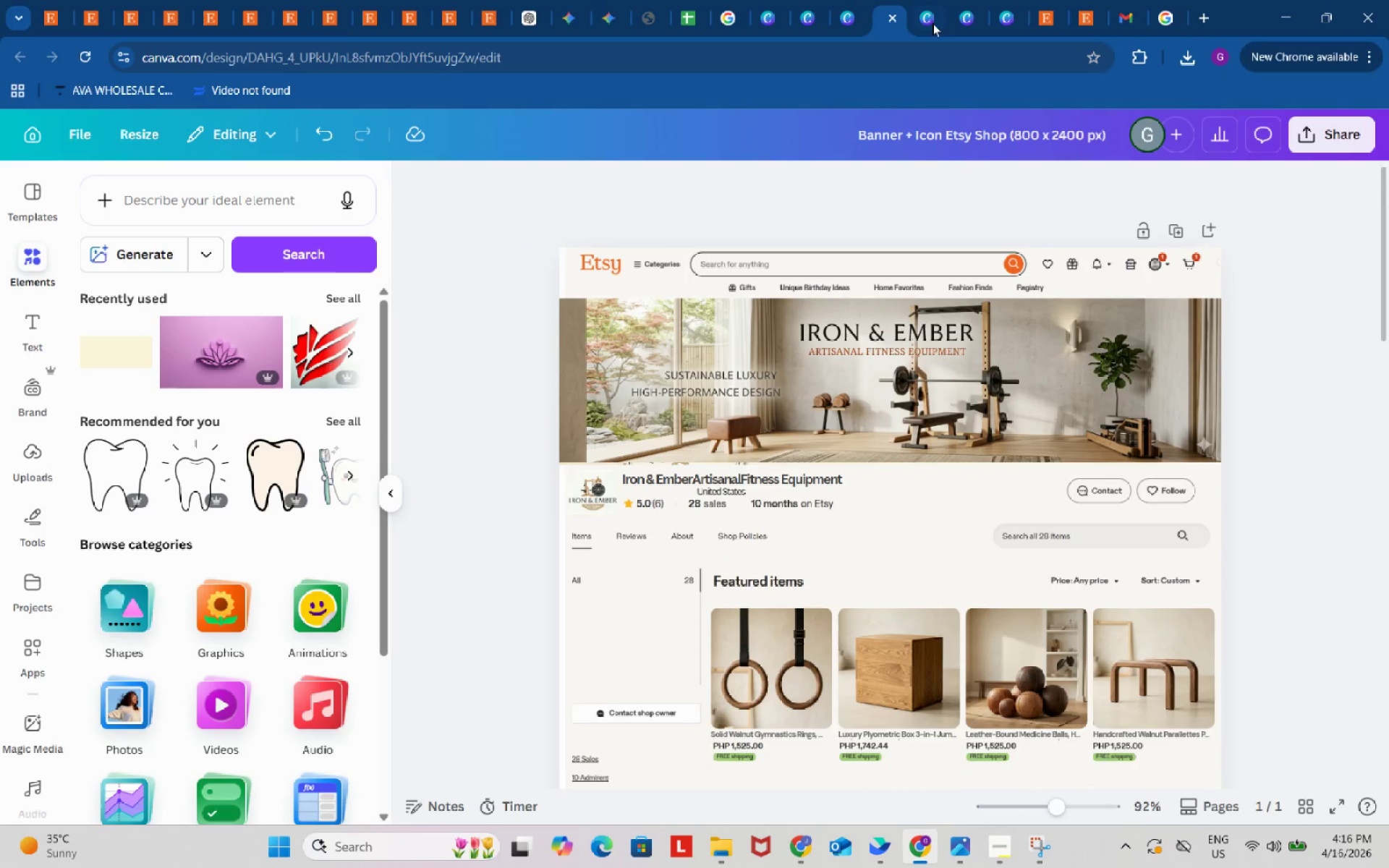 
left_click([925, 1])
 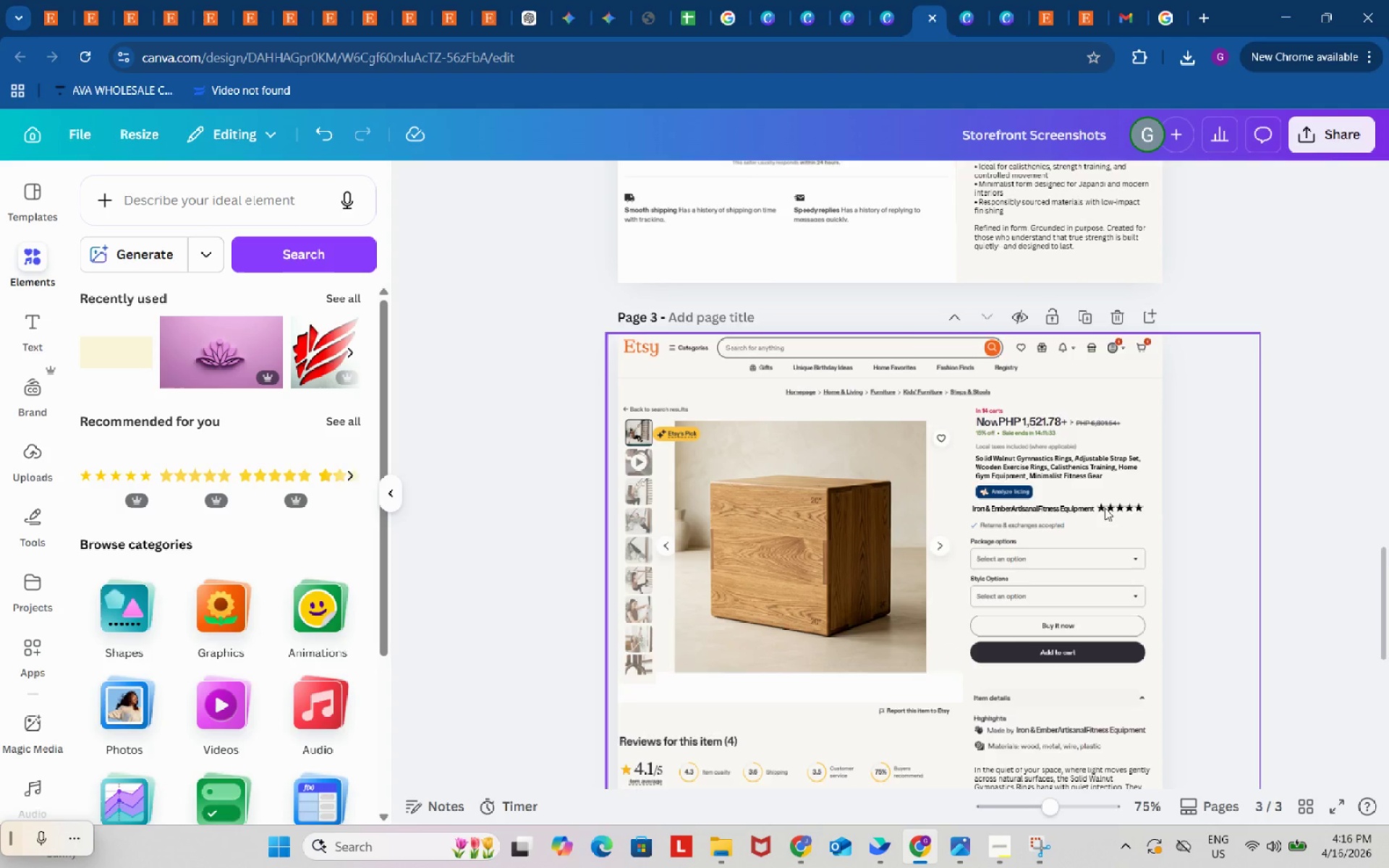 
scroll: coordinate [1105, 509], scroll_direction: down, amount: 1.0
 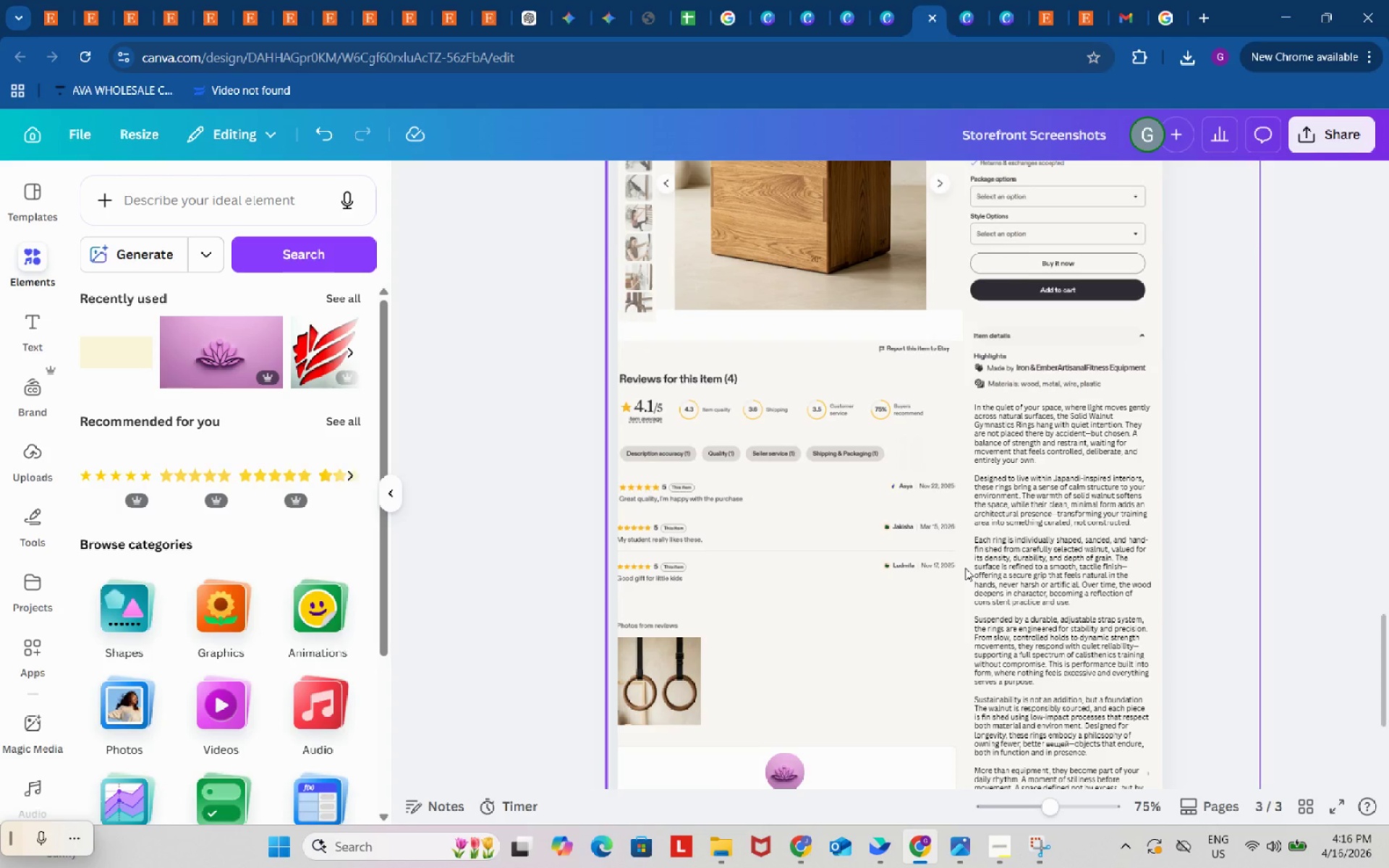 
hold_key(key=ControlLeft, duration=0.52)
 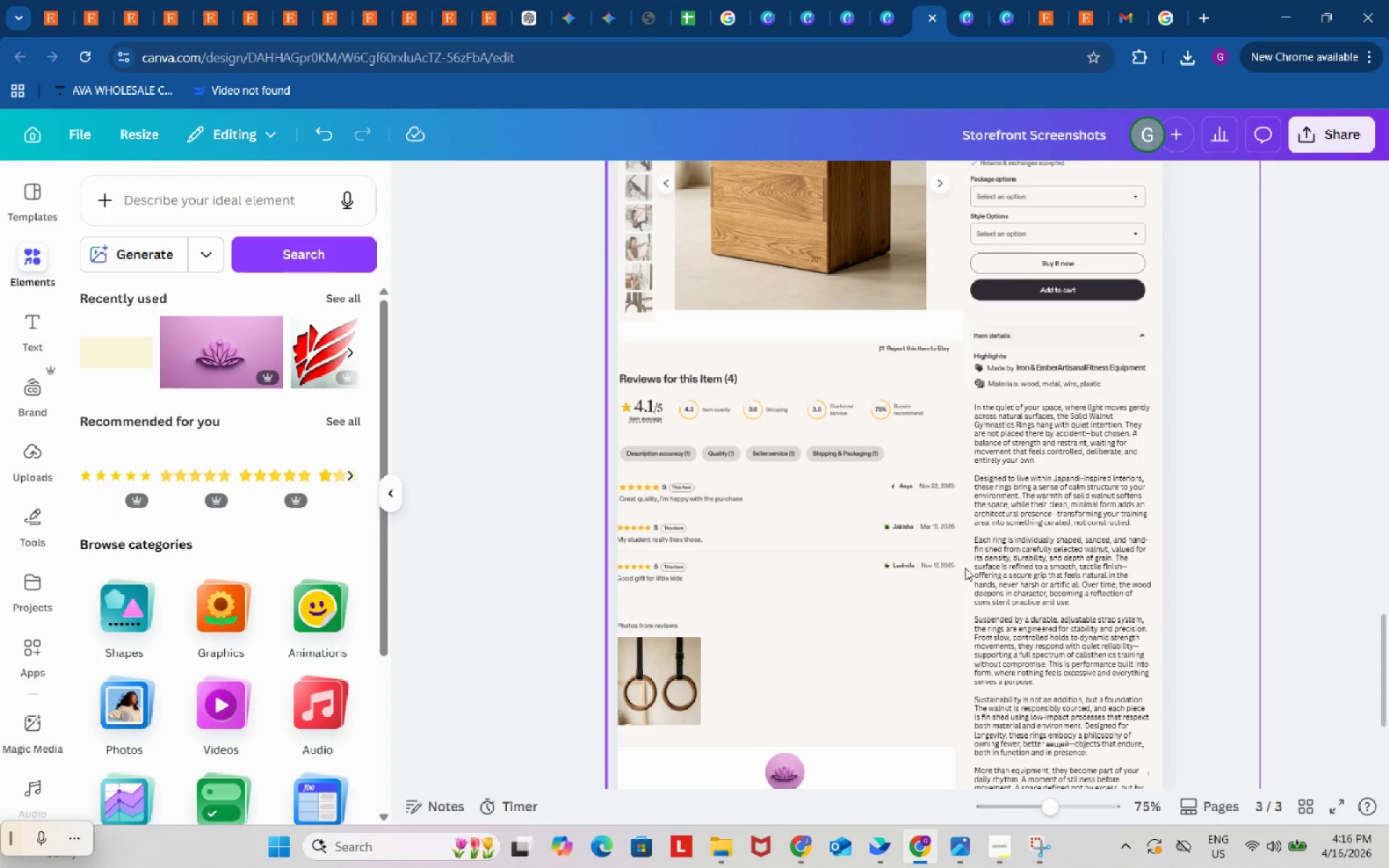 
key(Control+V)
 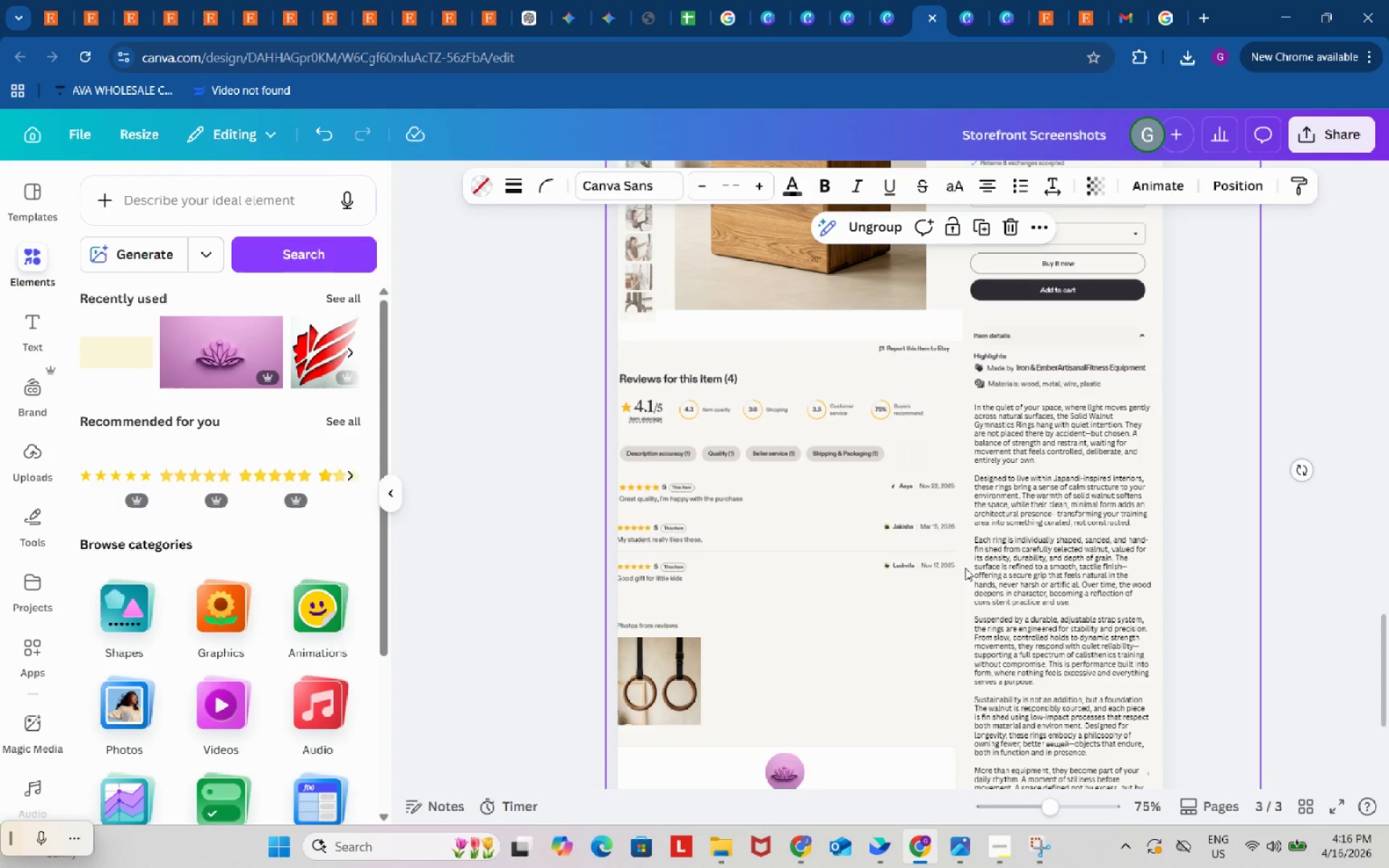 
left_click([965, 568])
 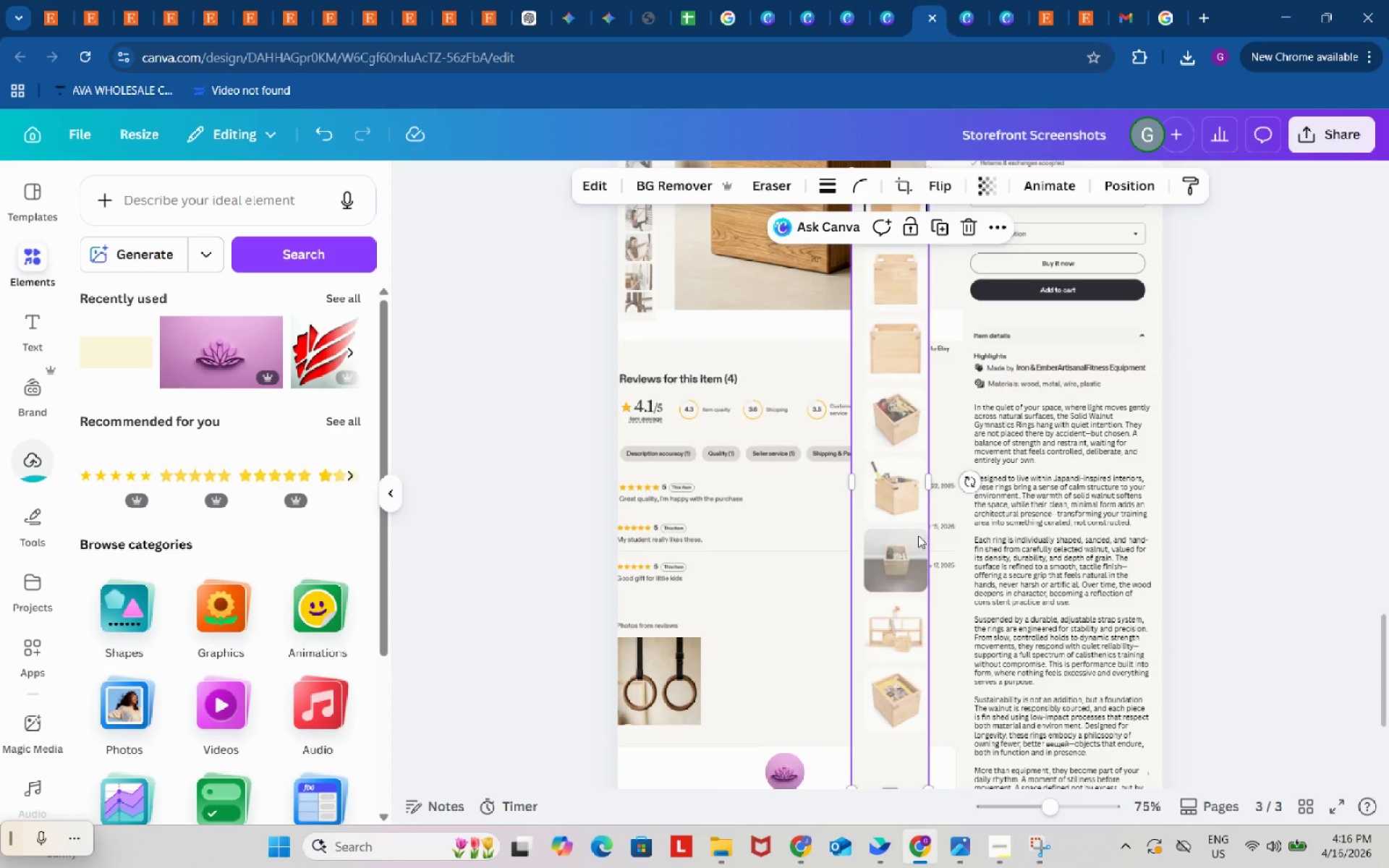 
scroll: coordinate [932, 634], scroll_direction: down, amount: 2.0
 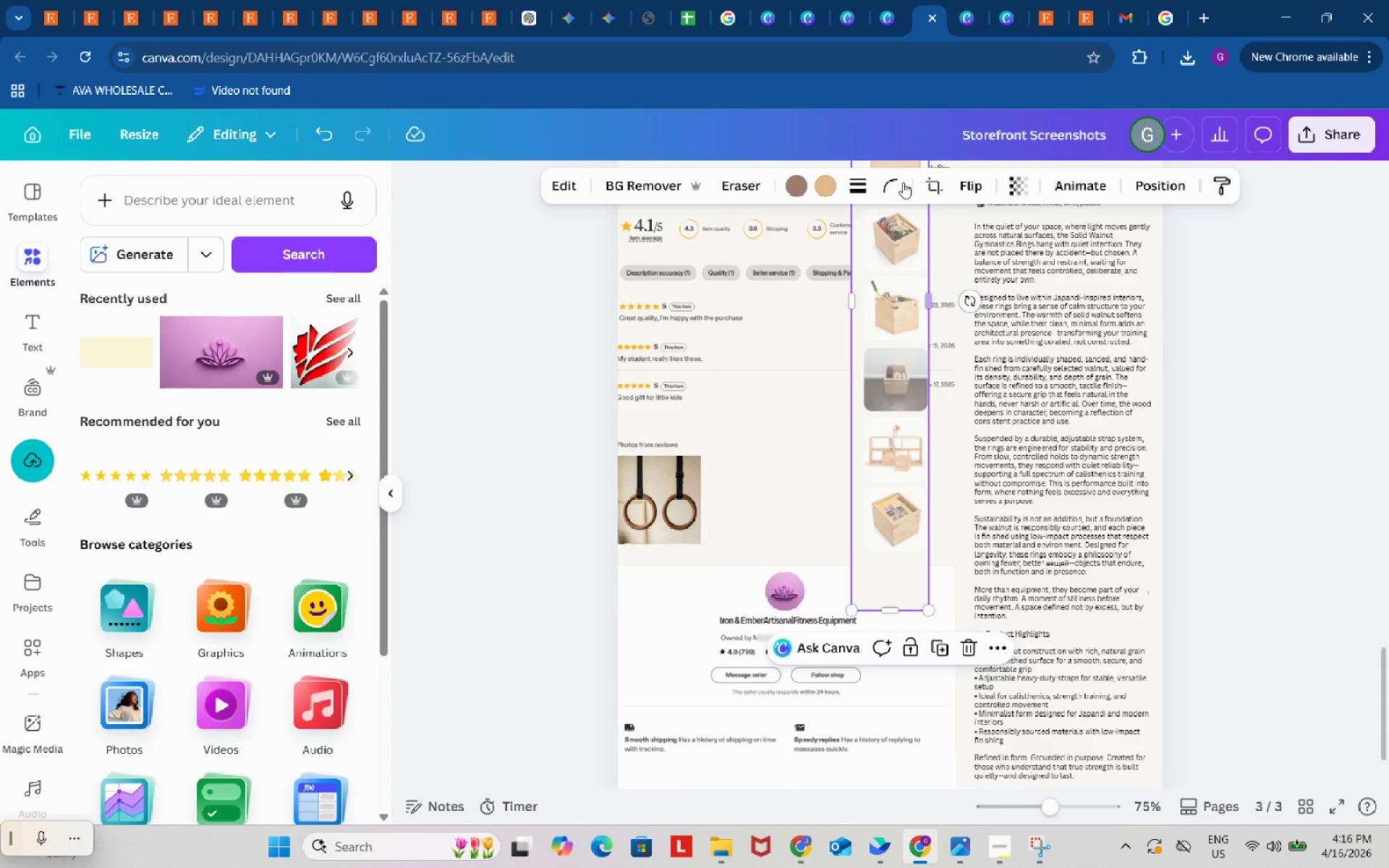 
left_click([929, 188])
 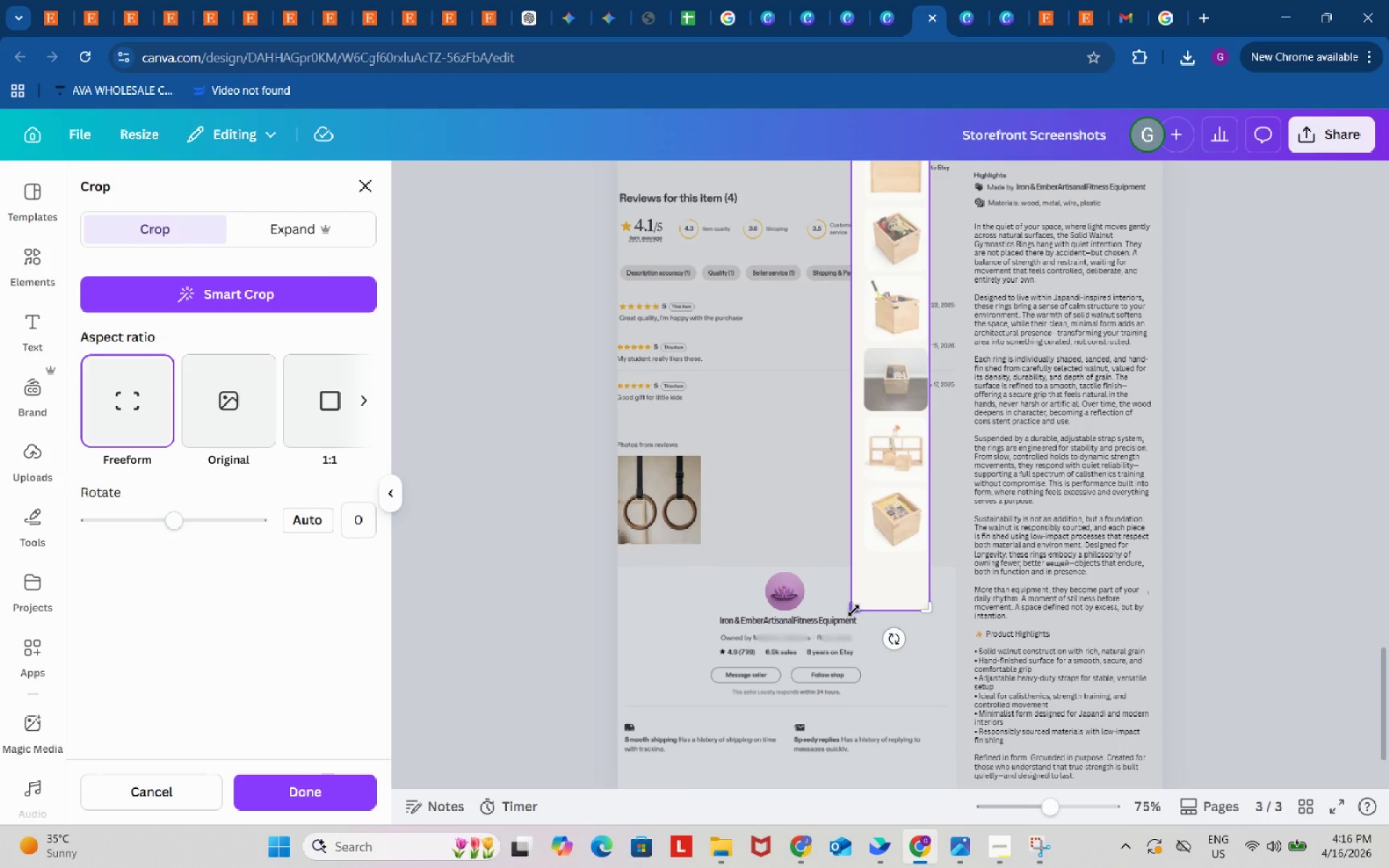 
left_click_drag(start_coordinate=[854, 610], to_coordinate=[868, 604])
 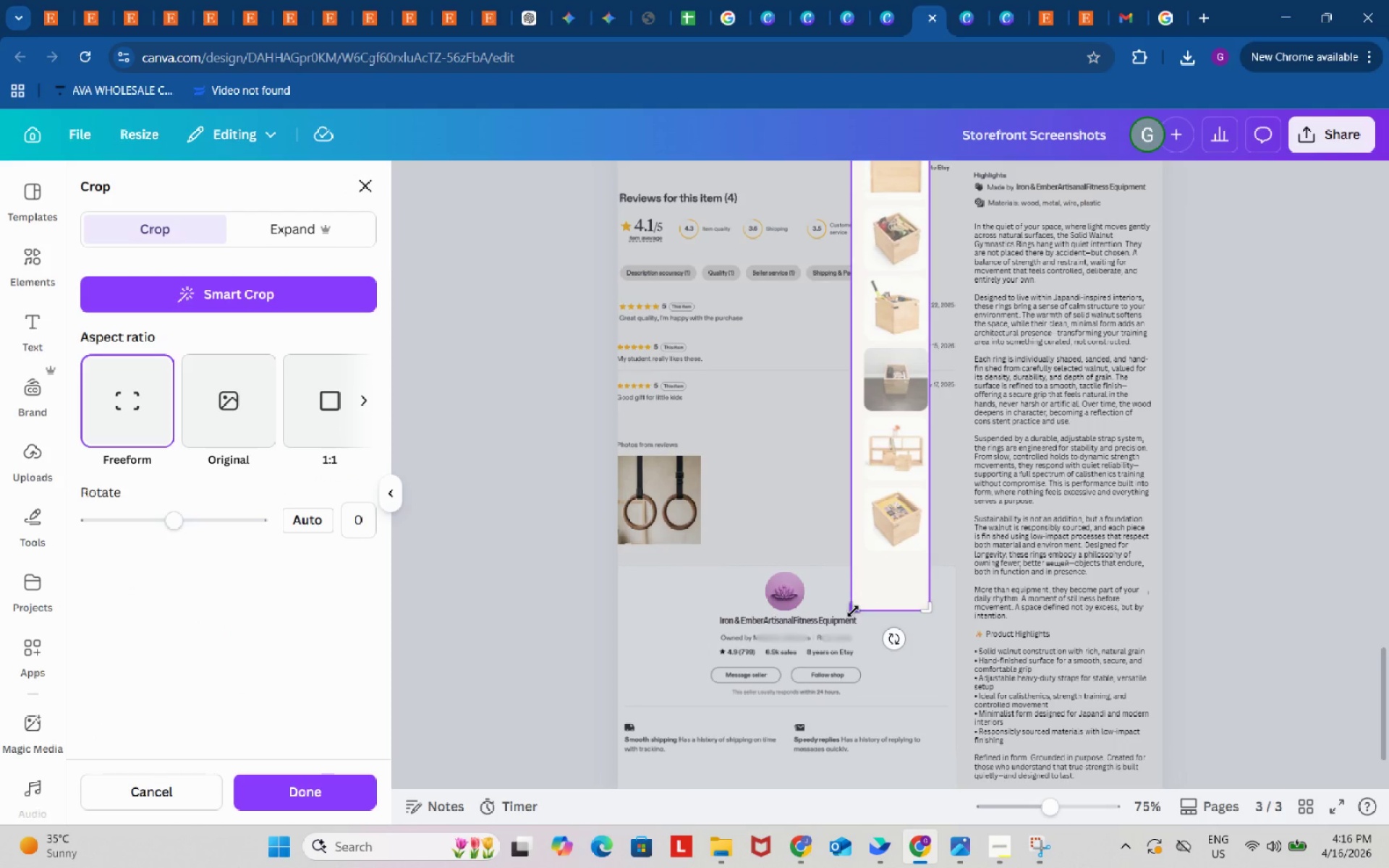 
left_click_drag(start_coordinate=[853, 611], to_coordinate=[857, 598])
 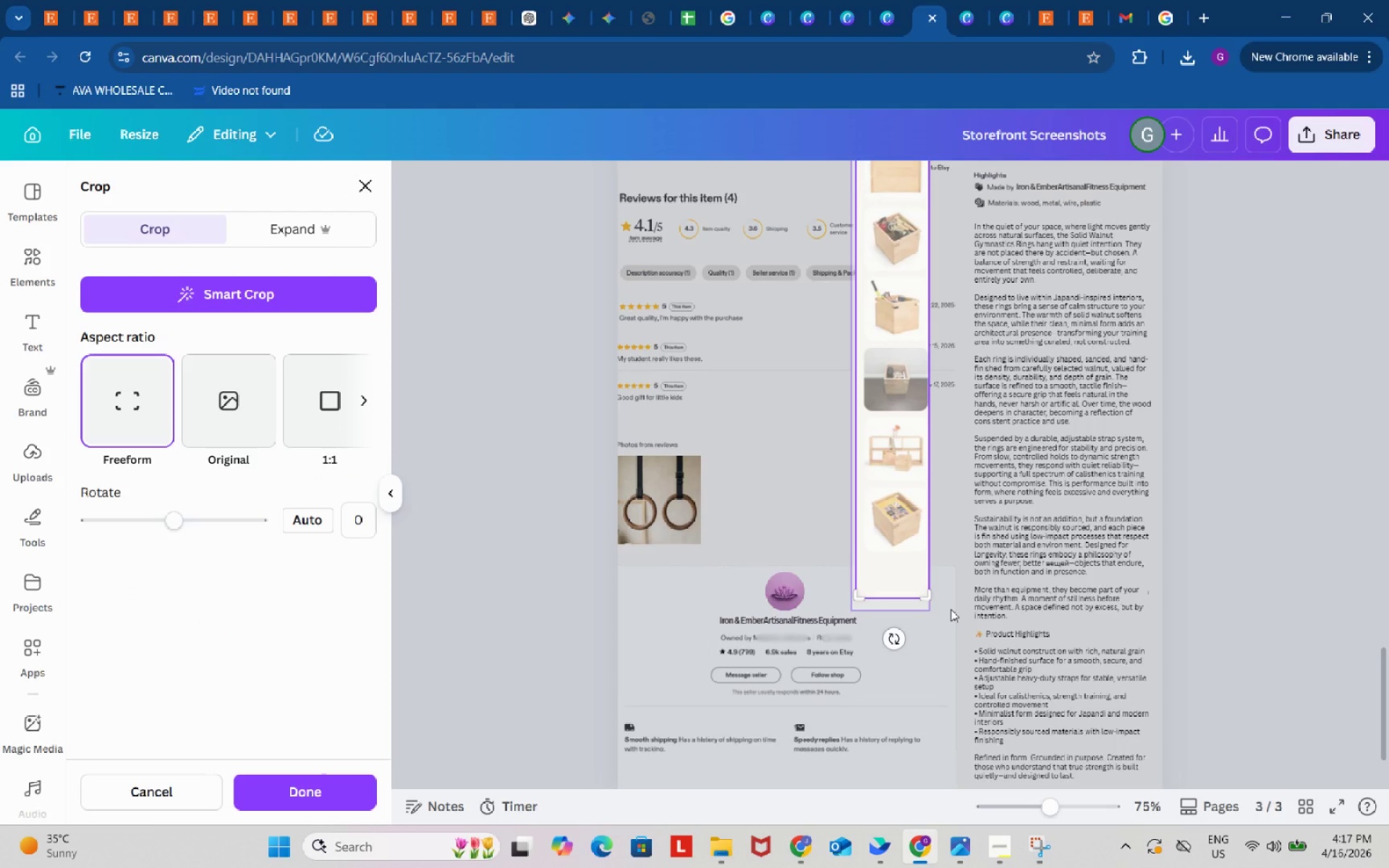 
left_click([951, 609])
 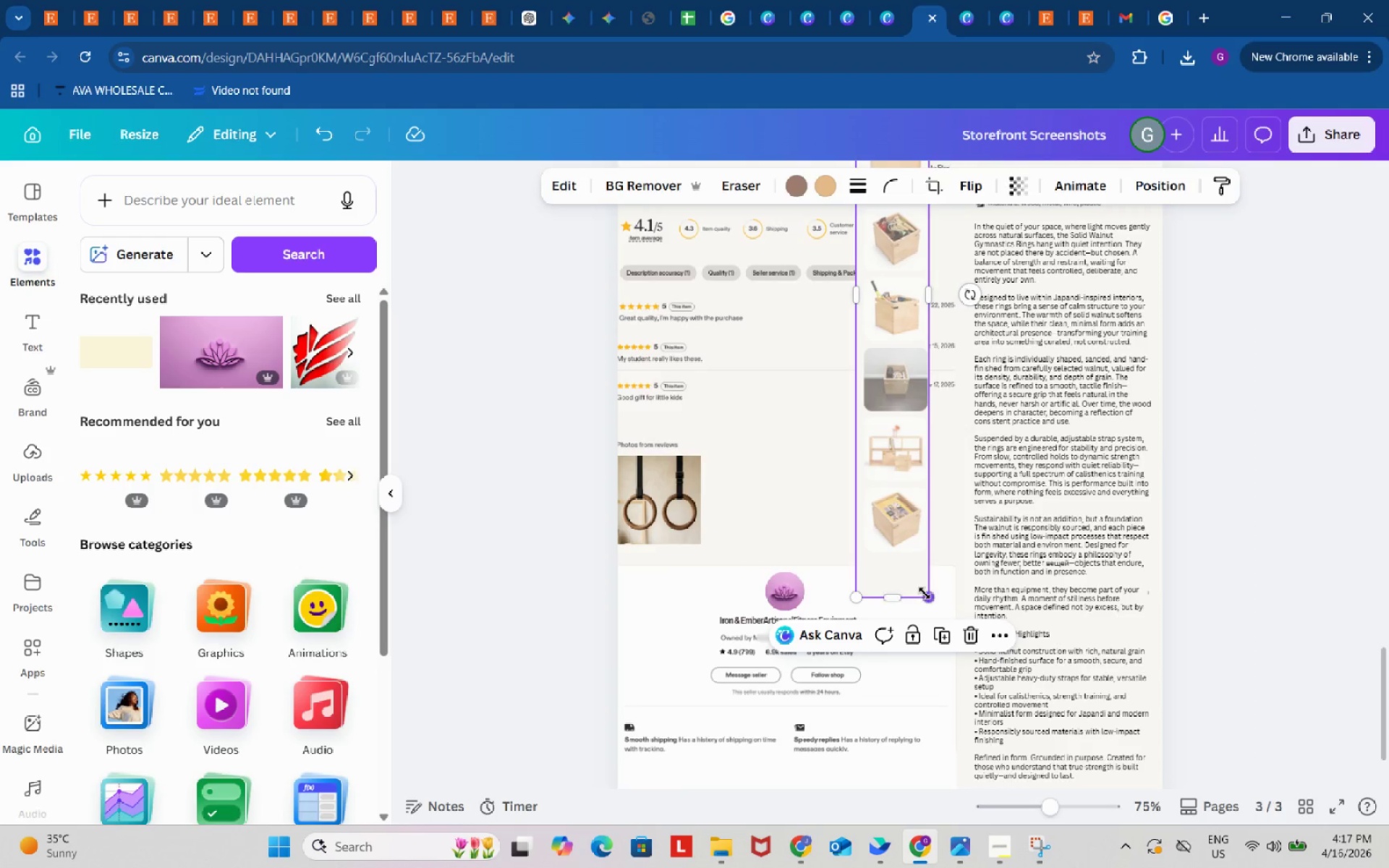 
left_click_drag(start_coordinate=[927, 593], to_coordinate=[878, 486])
 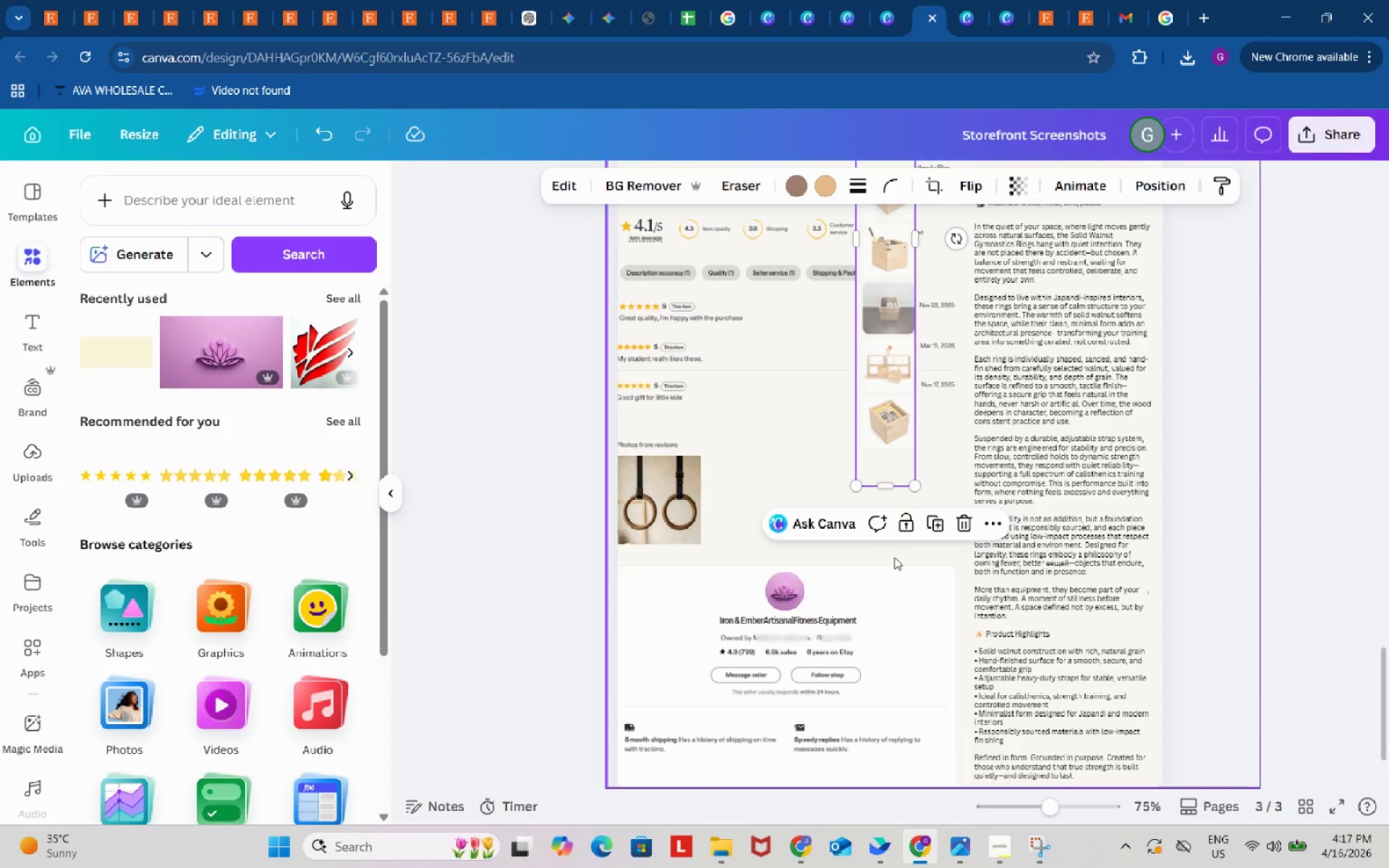 
scroll: coordinate [894, 557], scroll_direction: up, amount: 3.0
 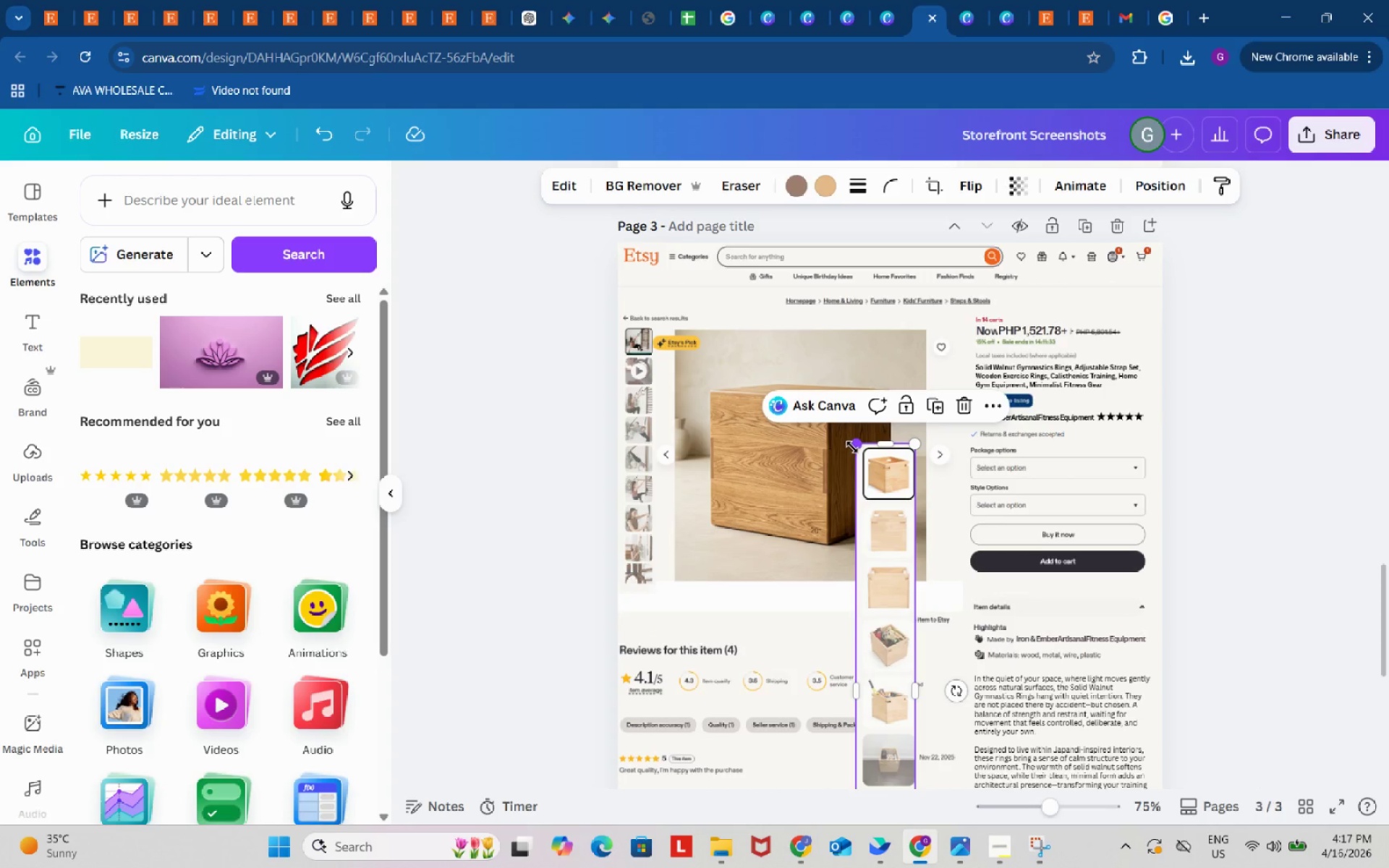 
left_click_drag(start_coordinate=[857, 447], to_coordinate=[896, 618])
 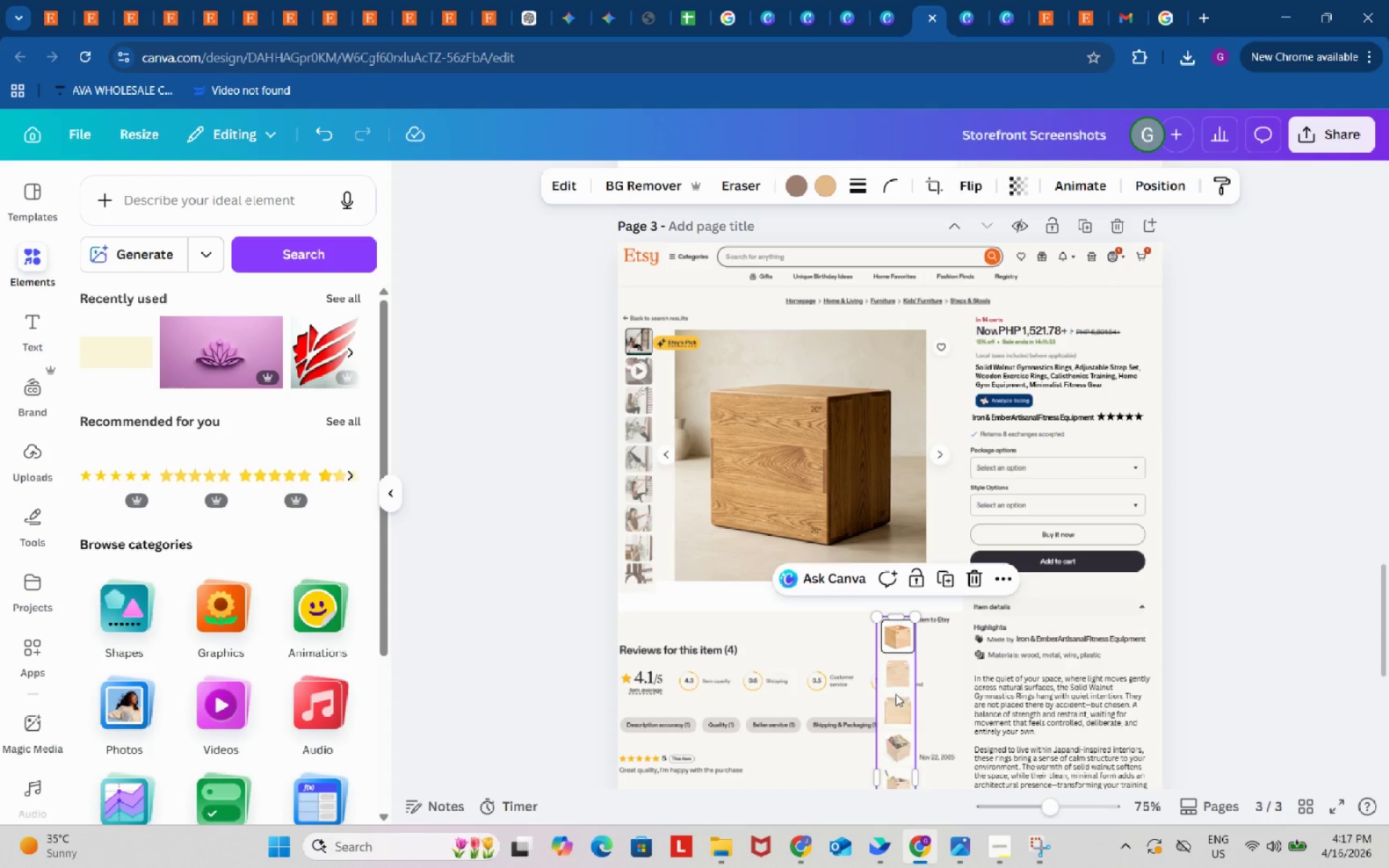 
left_click_drag(start_coordinate=[896, 694], to_coordinate=[634, 404])
 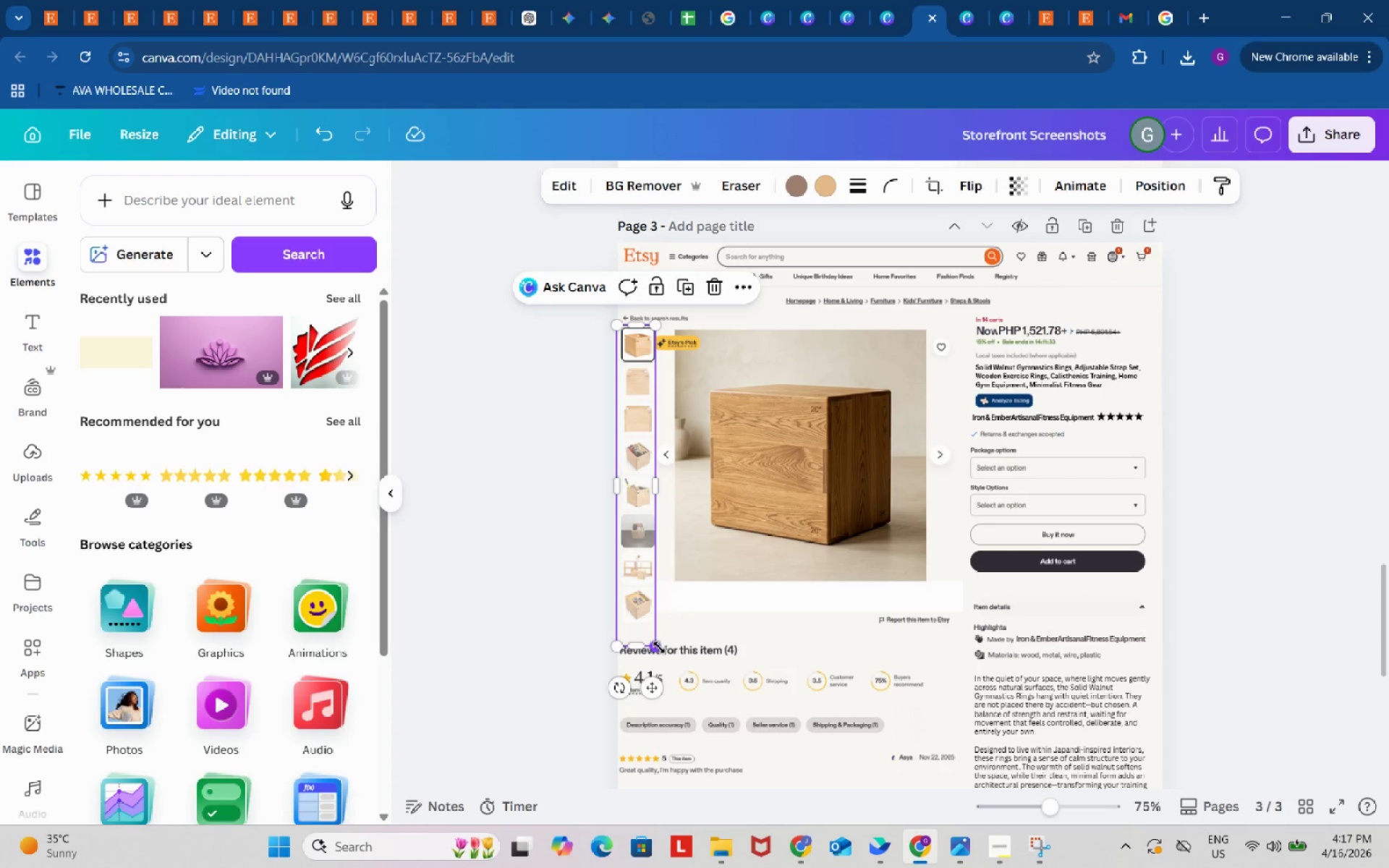 
left_click_drag(start_coordinate=[659, 647], to_coordinate=[645, 586])
 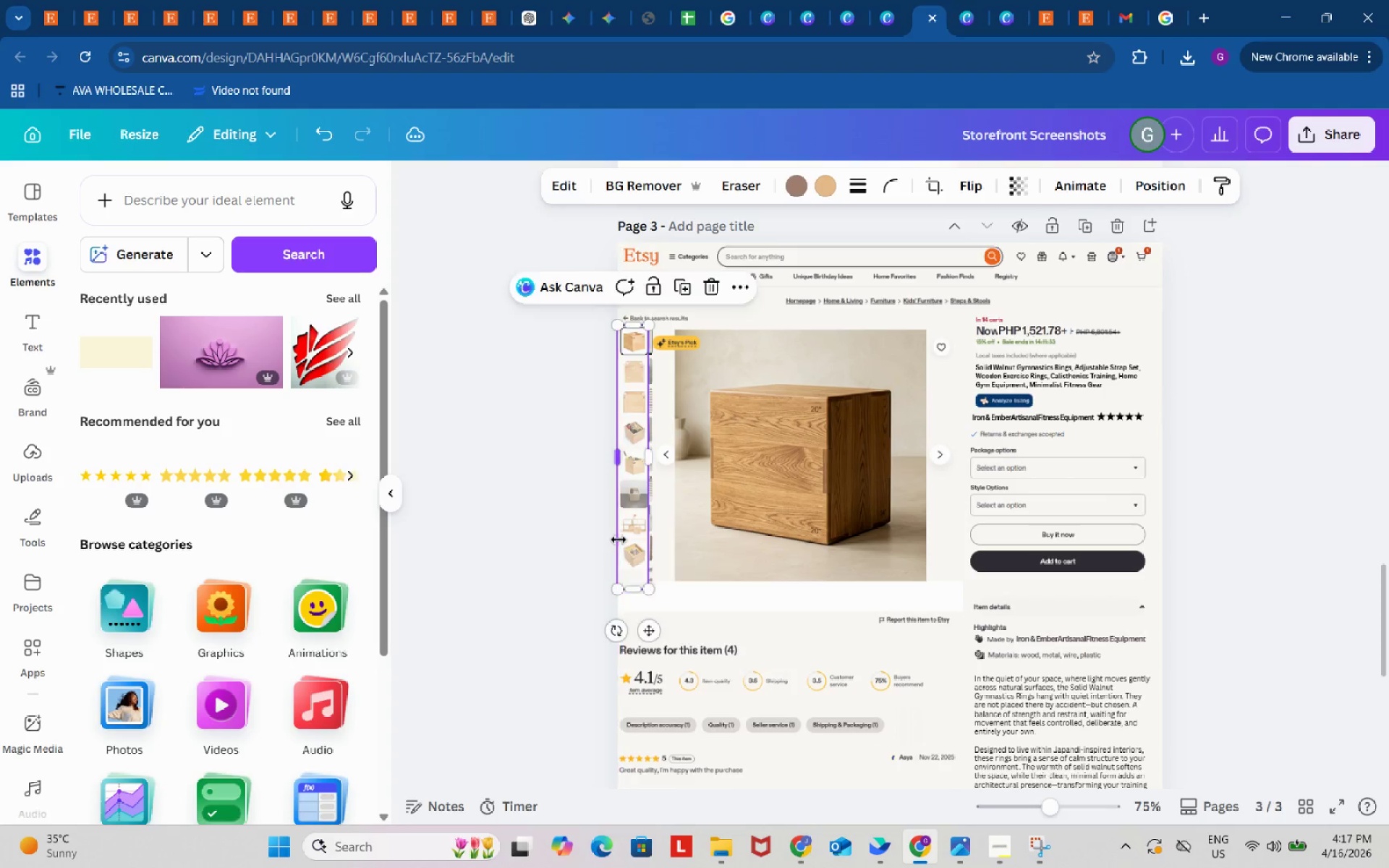 
left_click_drag(start_coordinate=[632, 542], to_coordinate=[636, 542])
 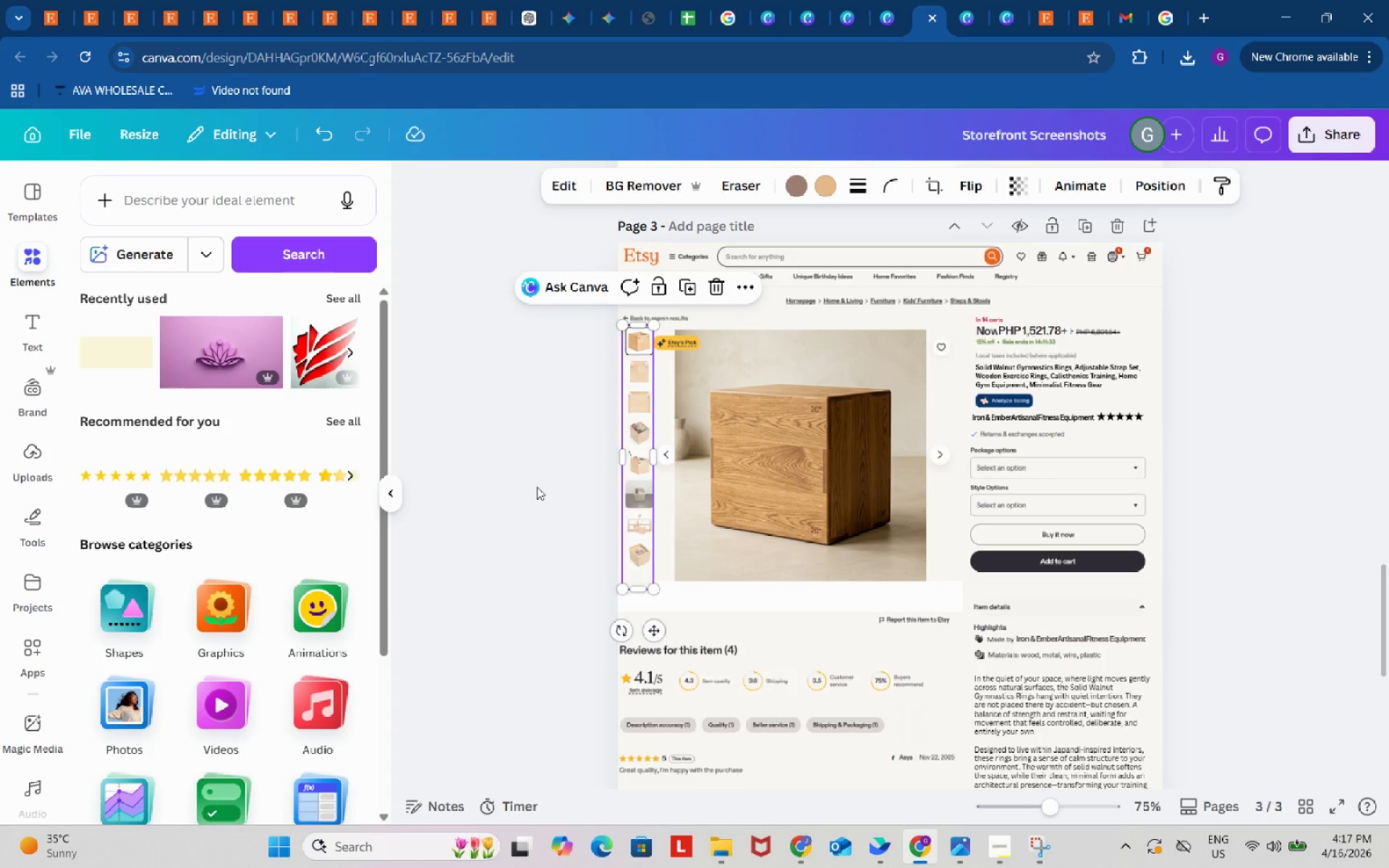 
left_click([537, 487])
 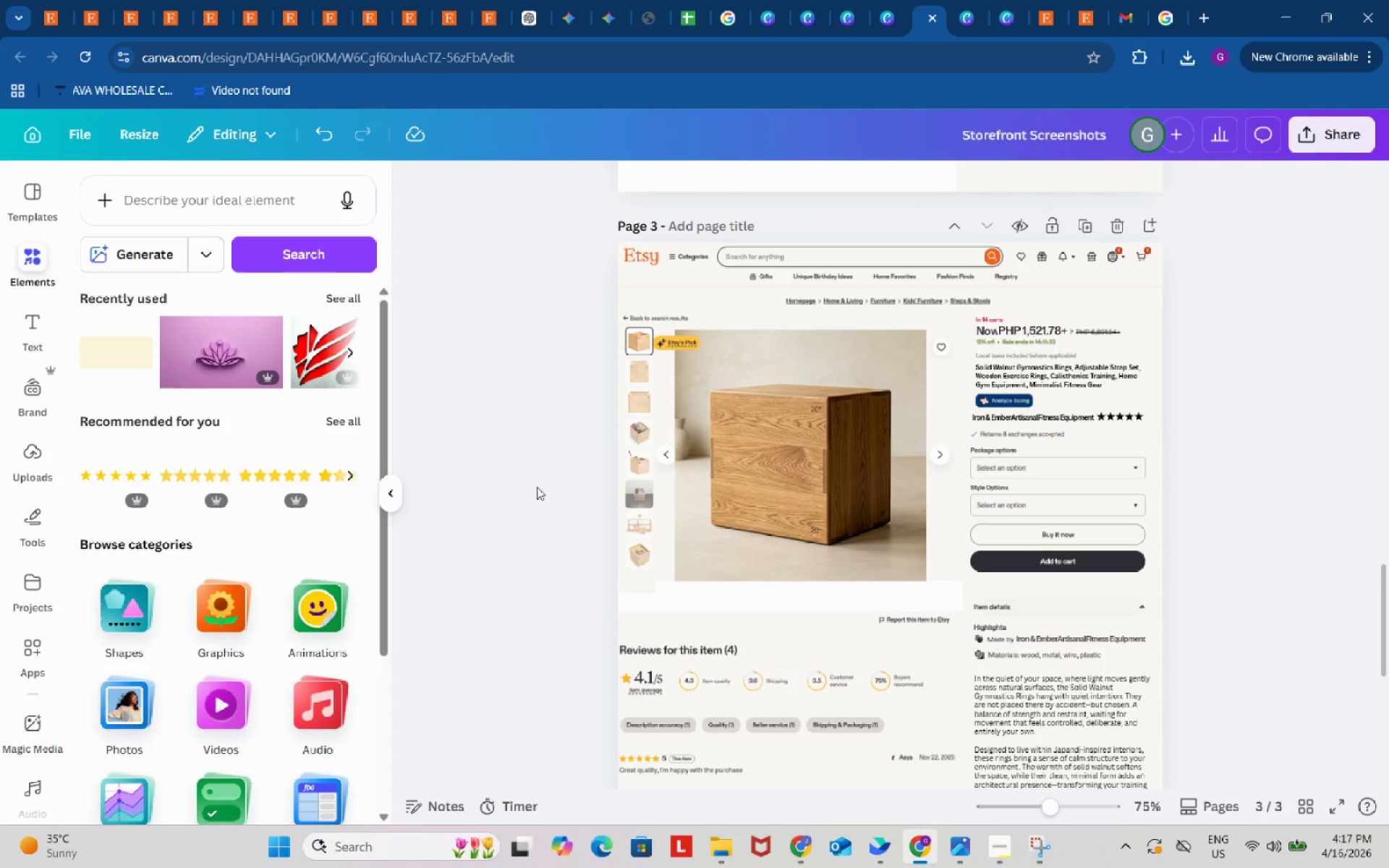 
left_click([537, 487])
 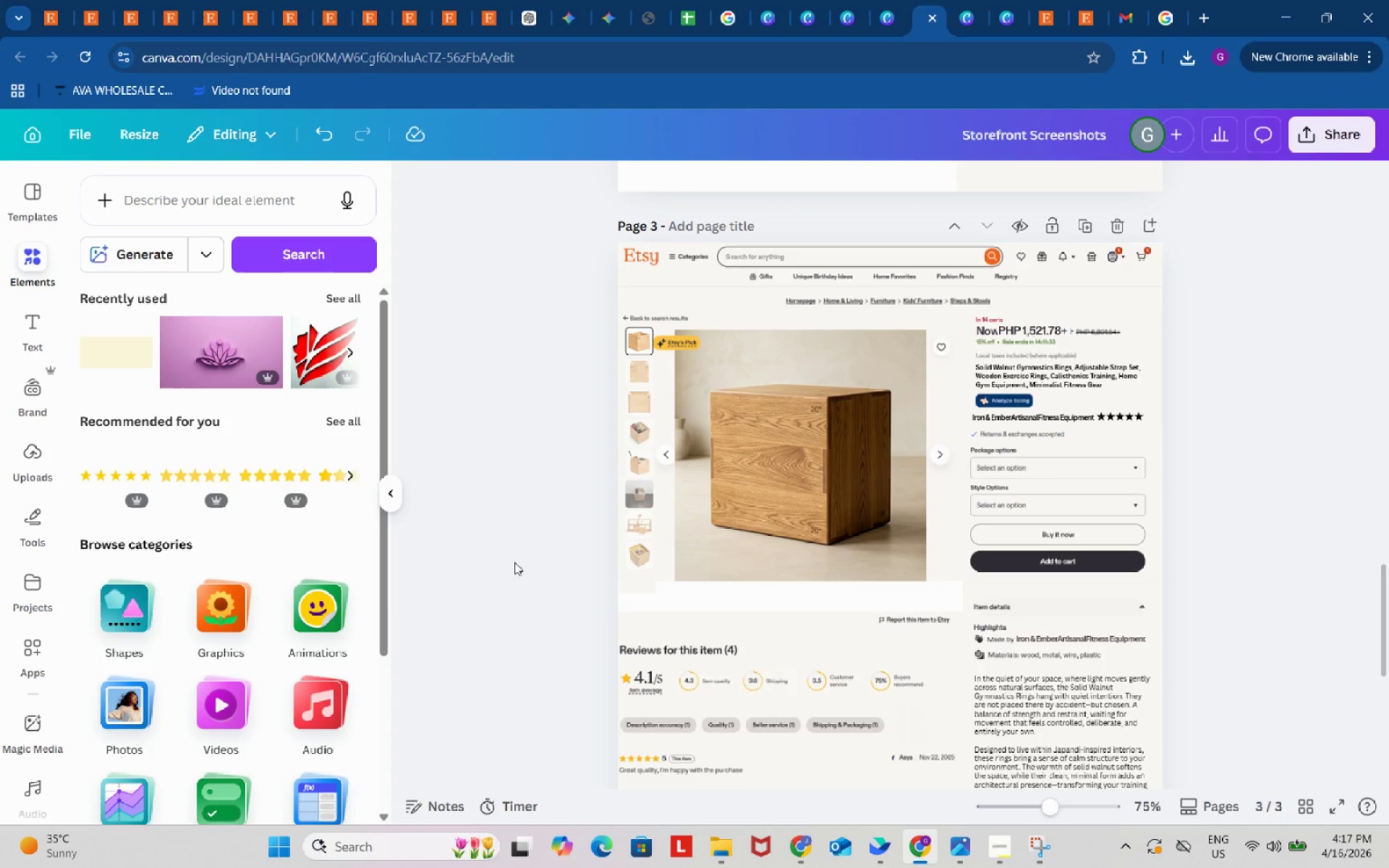 
mouse_move([692, 2])
 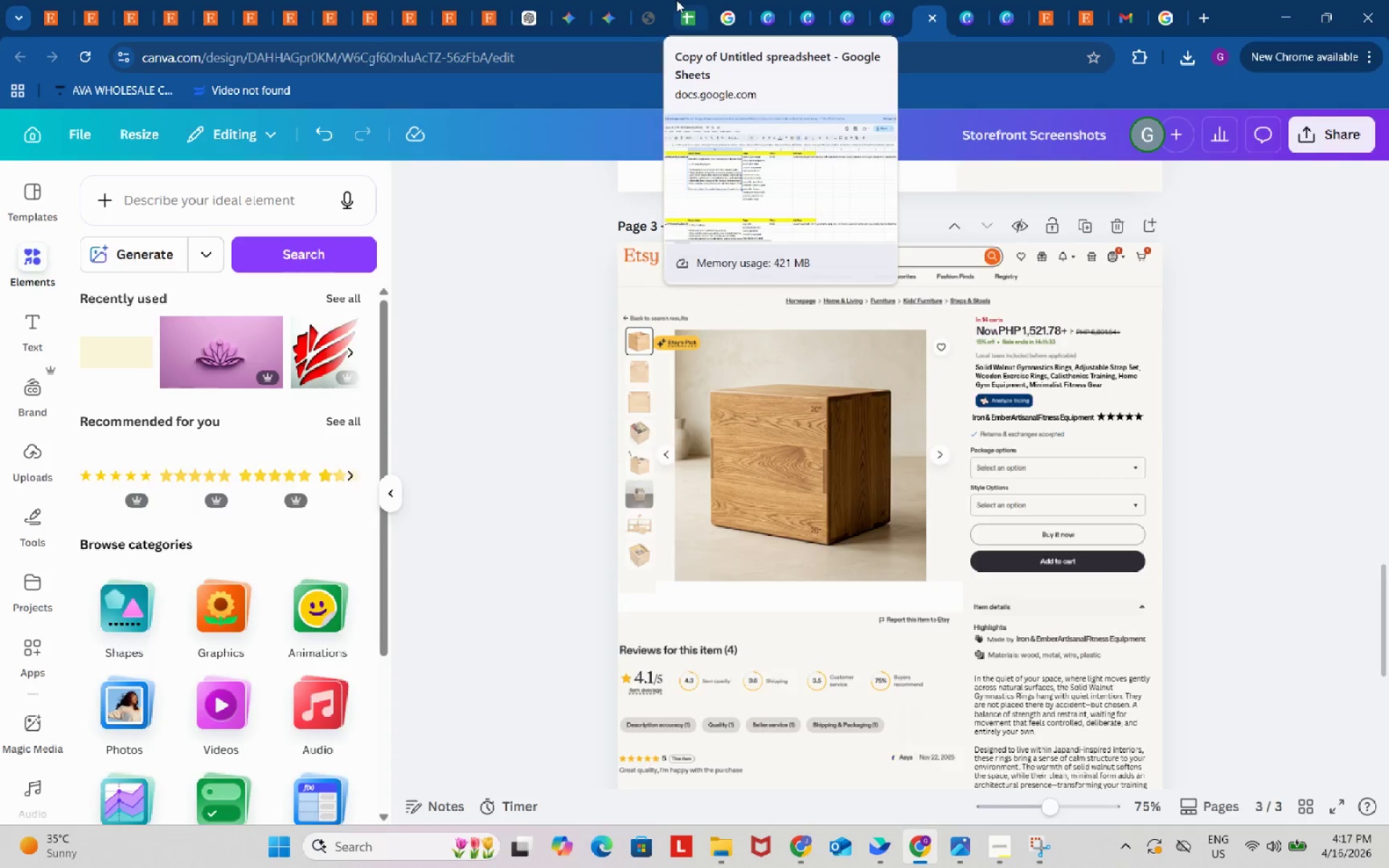 
left_click([676, 0])
 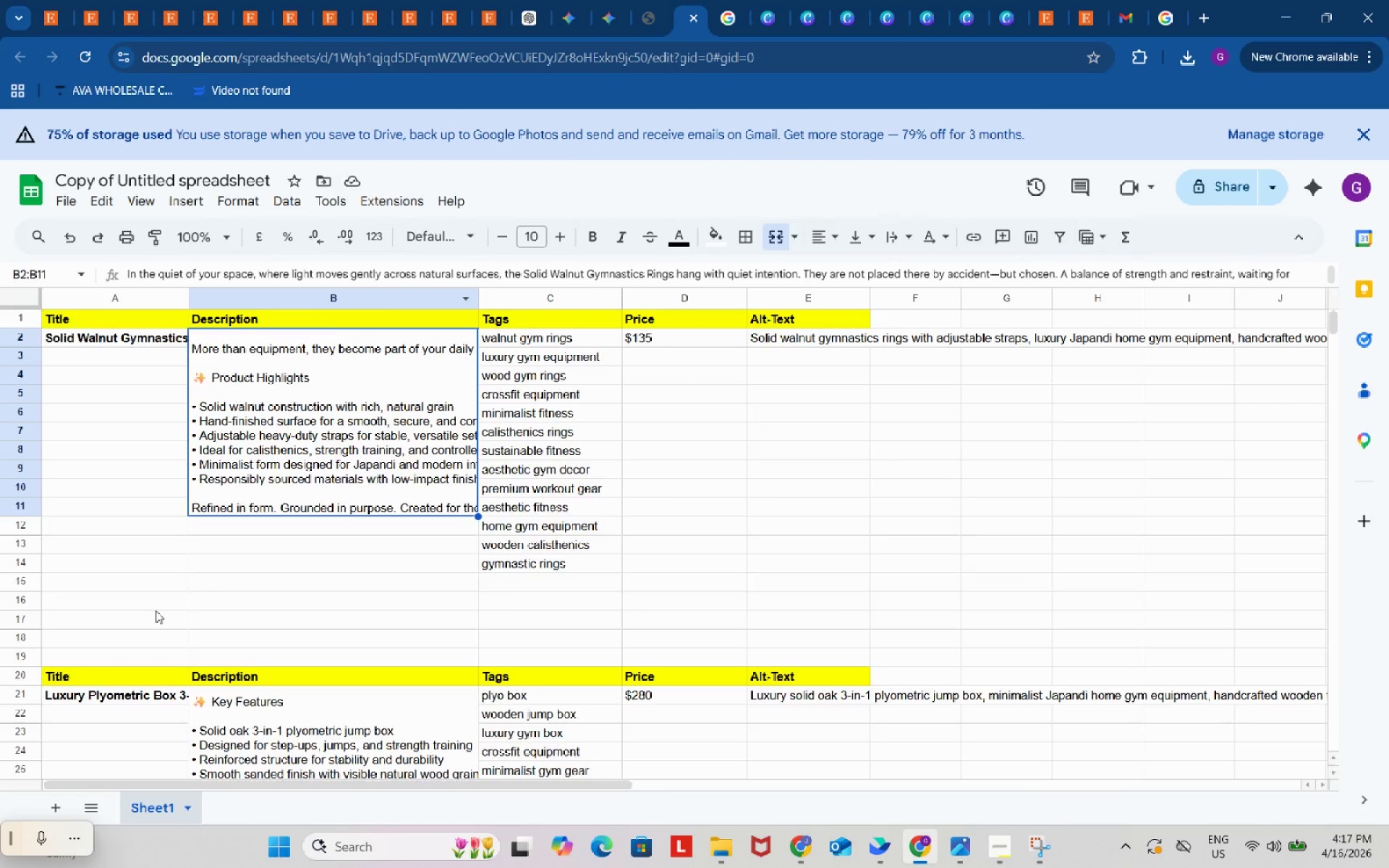 
scroll: coordinate [156, 611], scroll_direction: down, amount: 1.0
 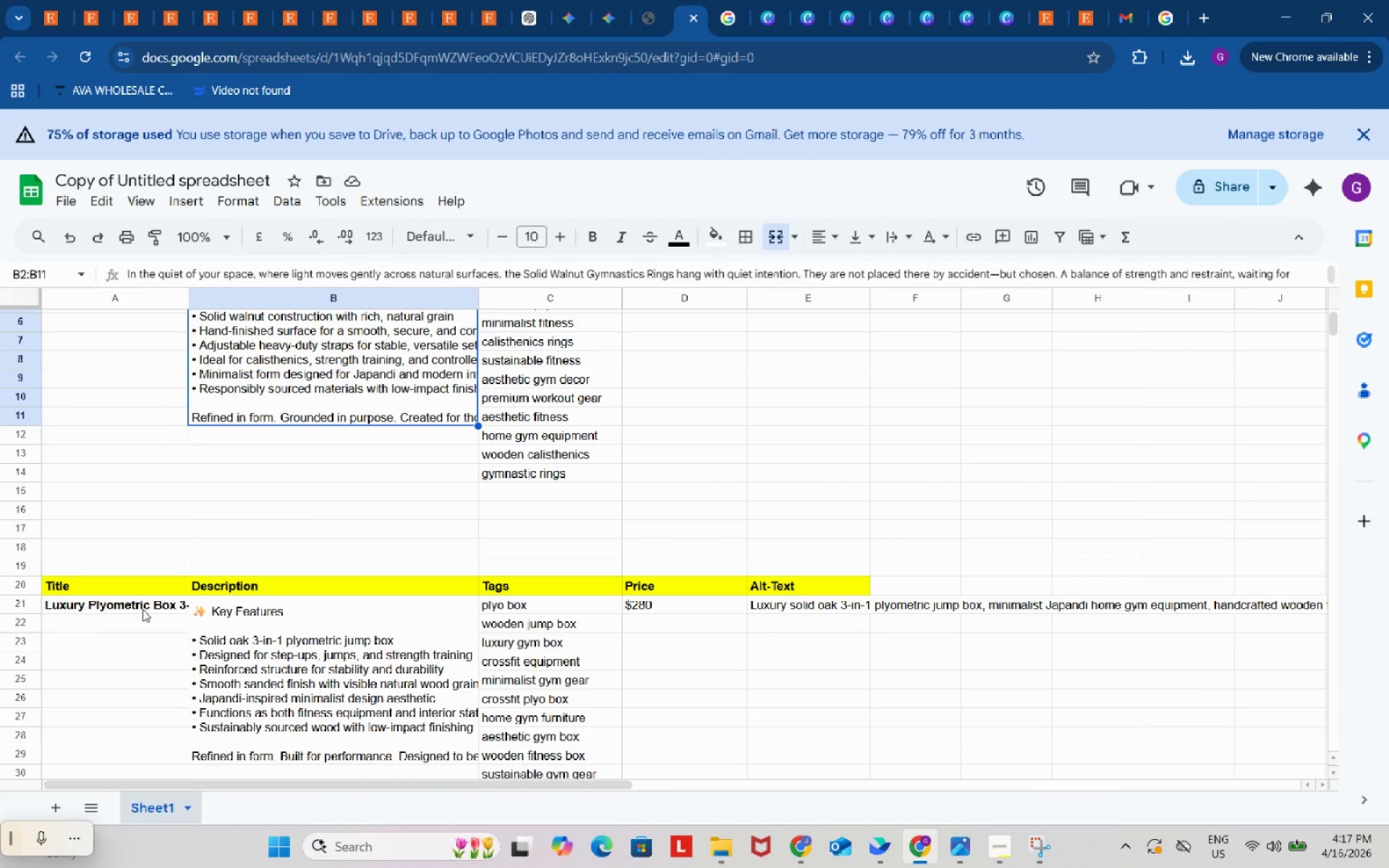 
left_click([143, 609])
 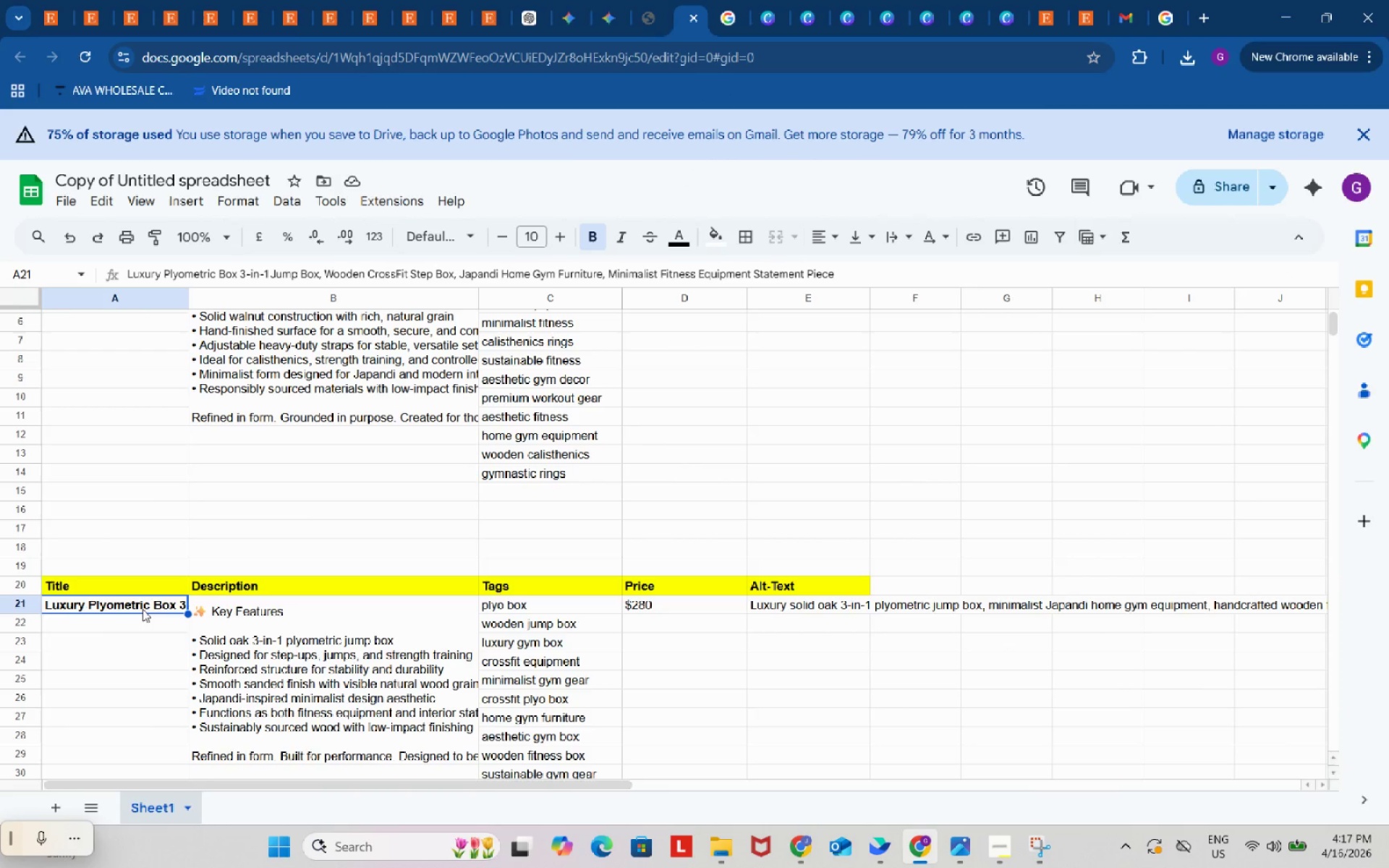 
key(Control+ControlLeft)
 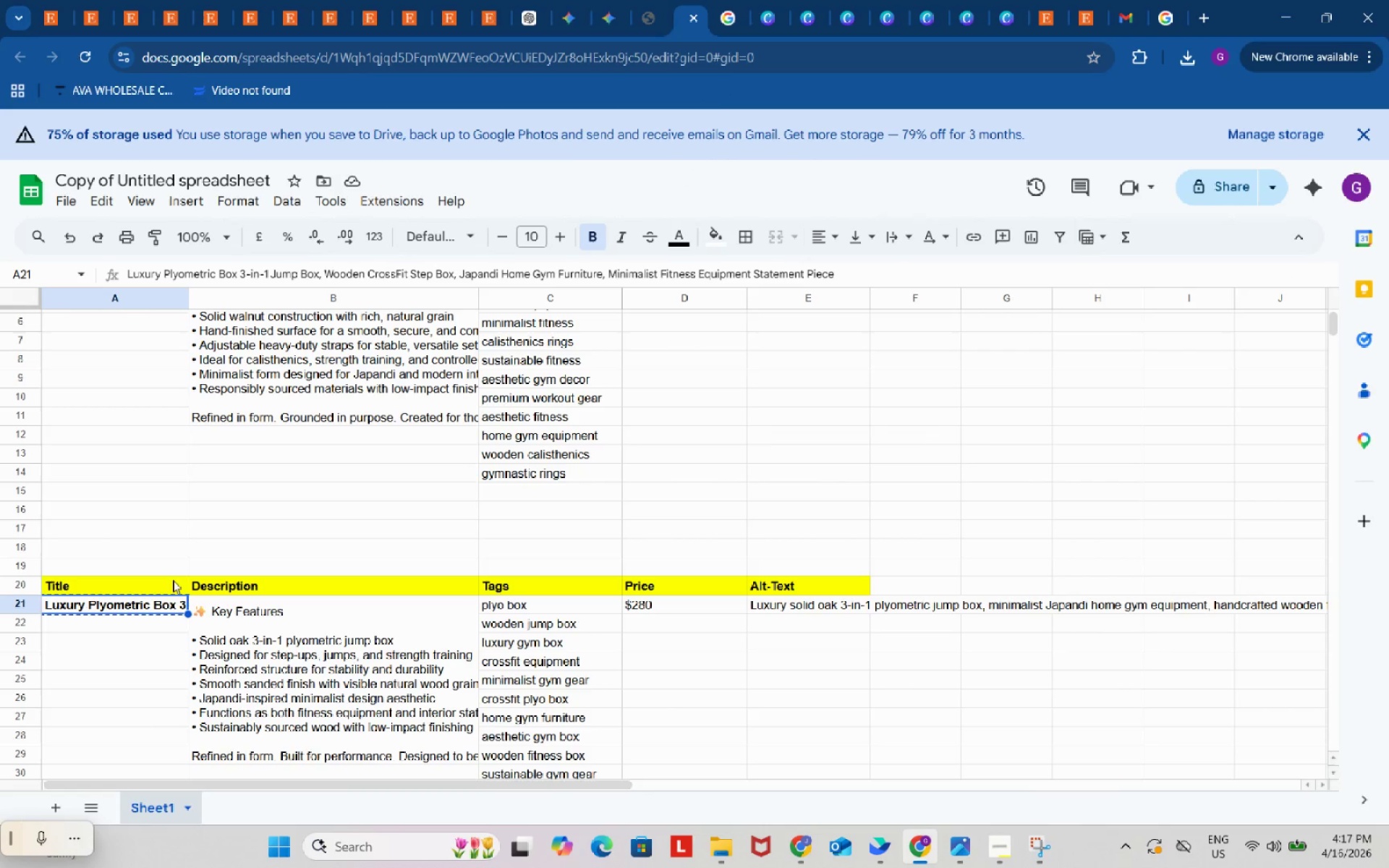 
key(Control+C)
 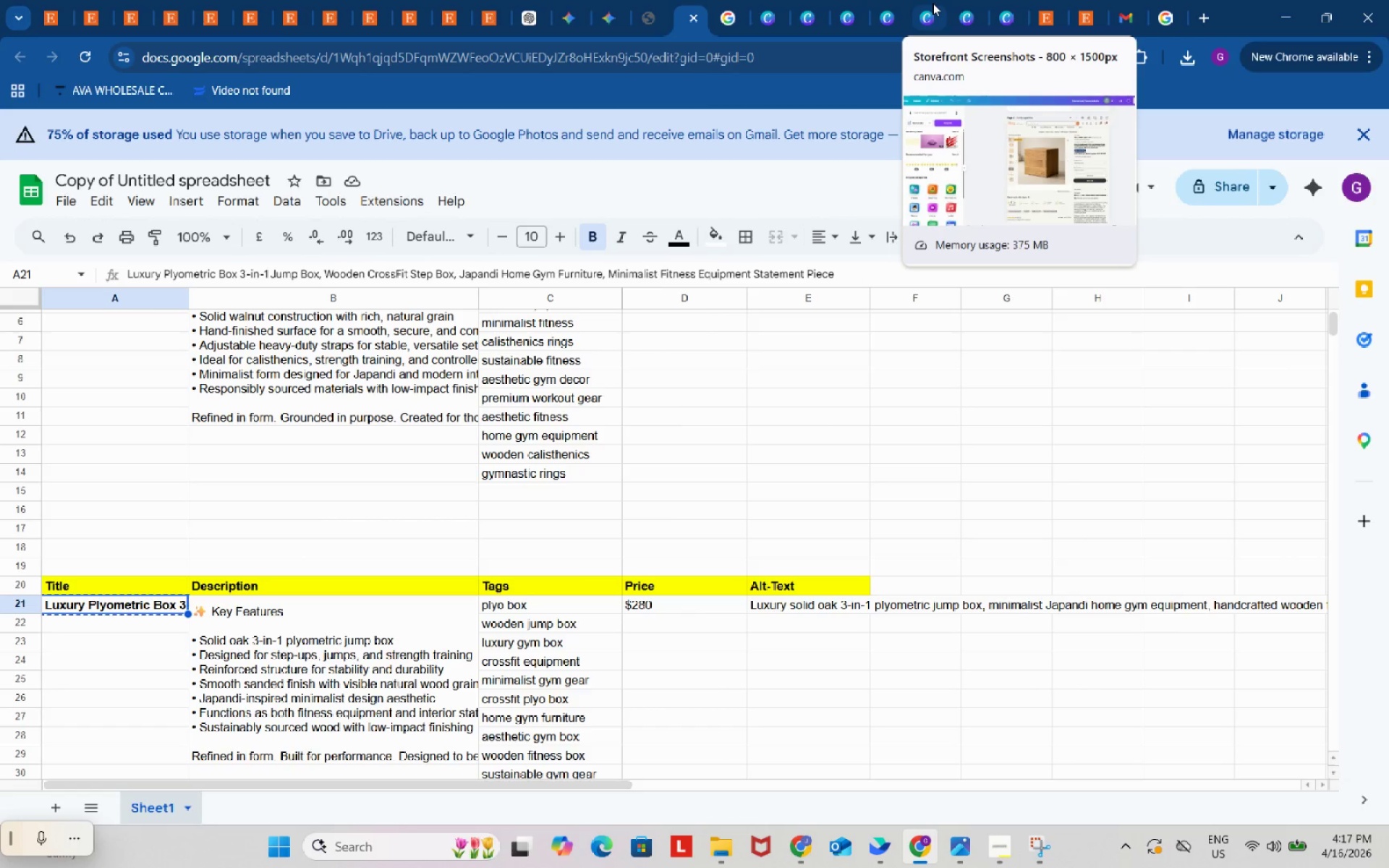 
left_click([933, 3])
 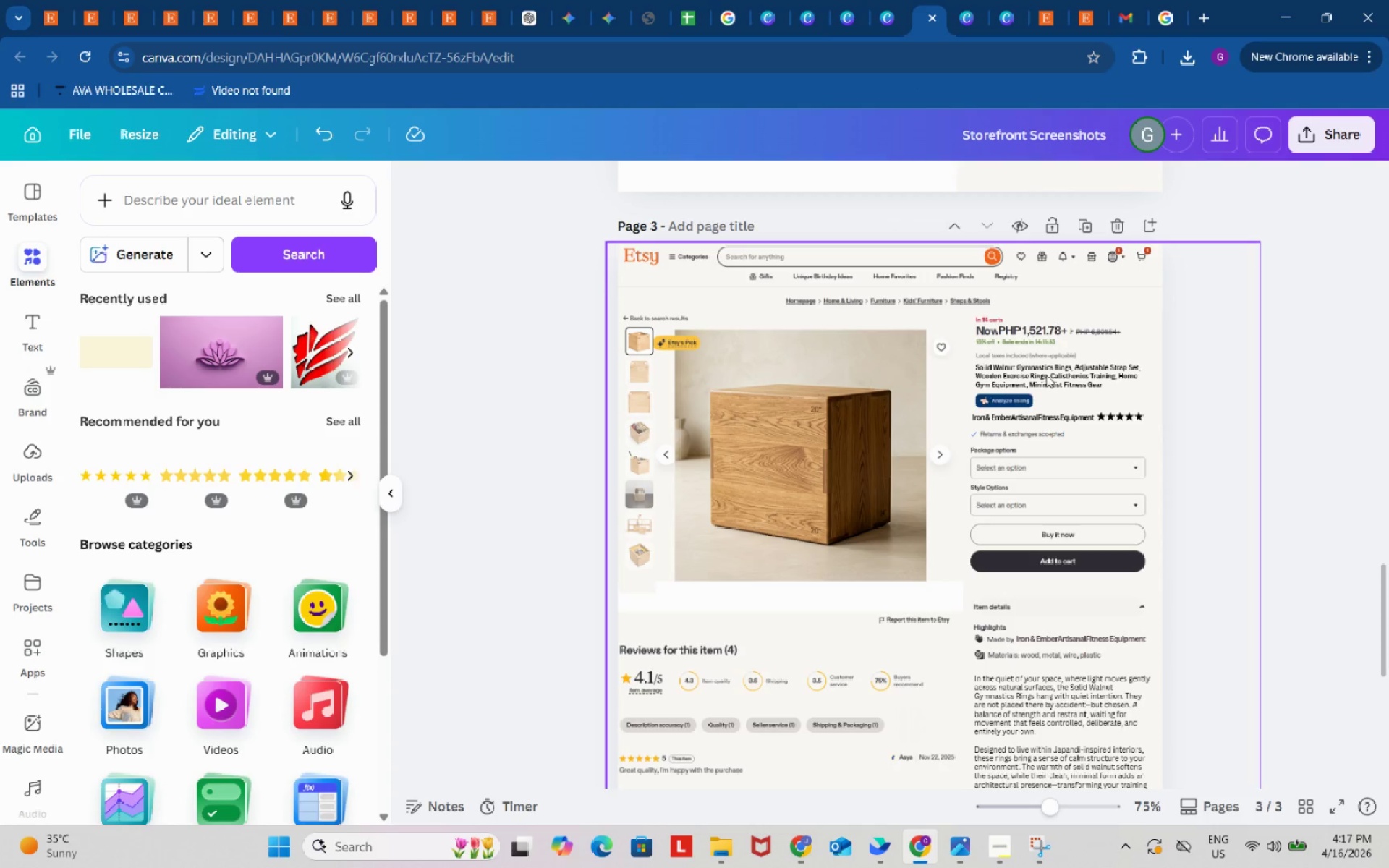 
double_click([1046, 374])
 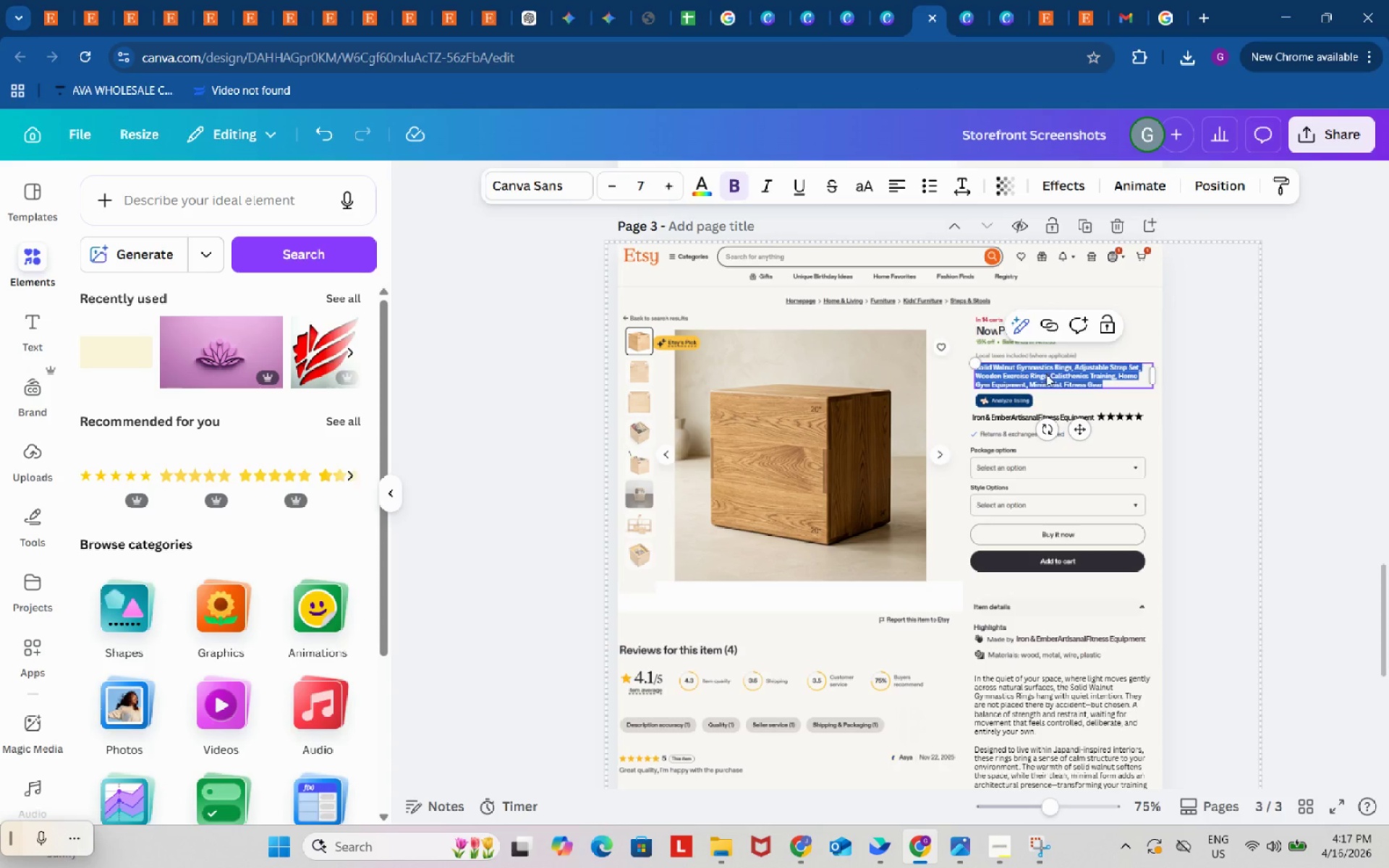 
key(V)
 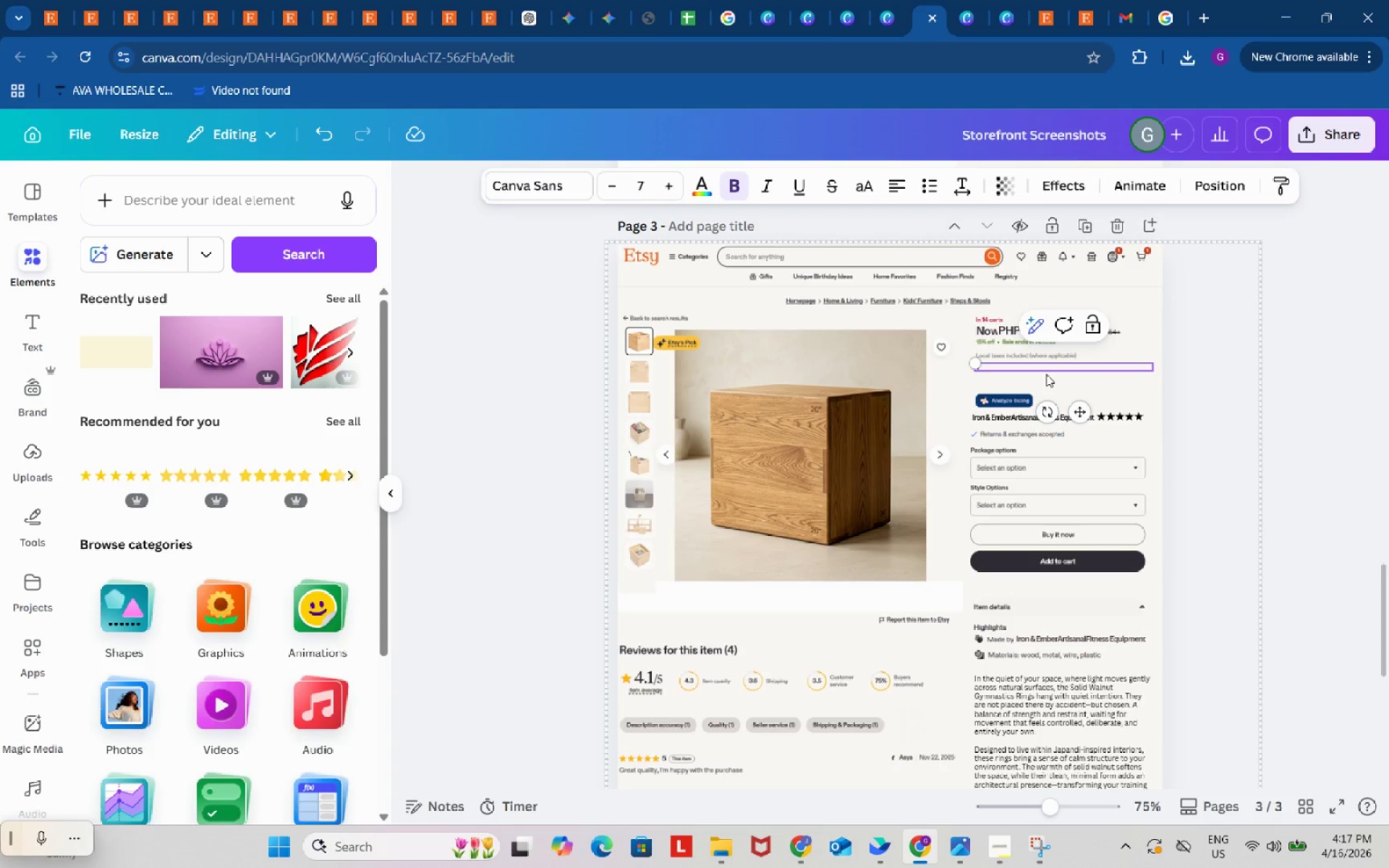 
key(Control+V)
 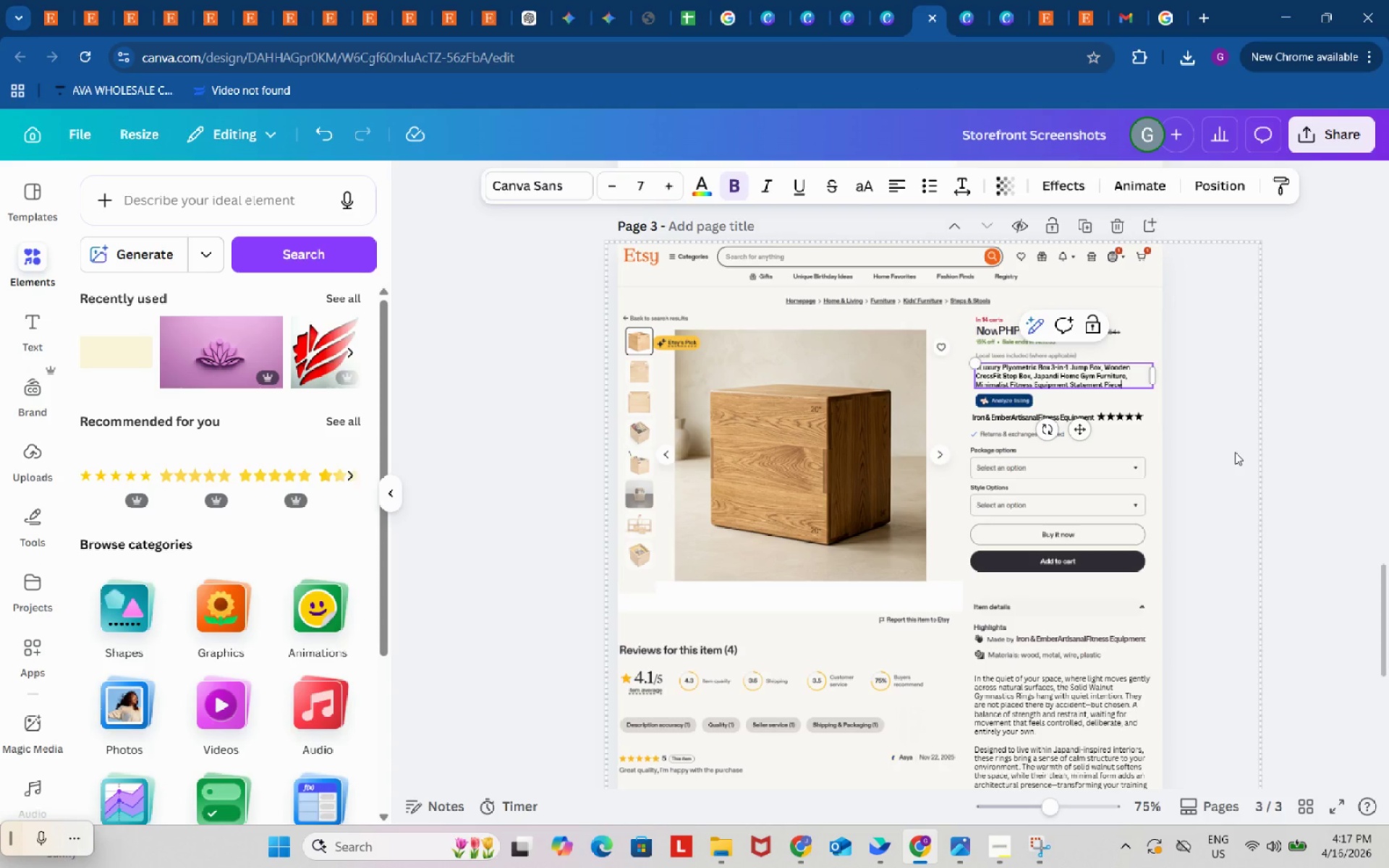 
scroll: coordinate [1235, 452], scroll_direction: down, amount: 1.0
 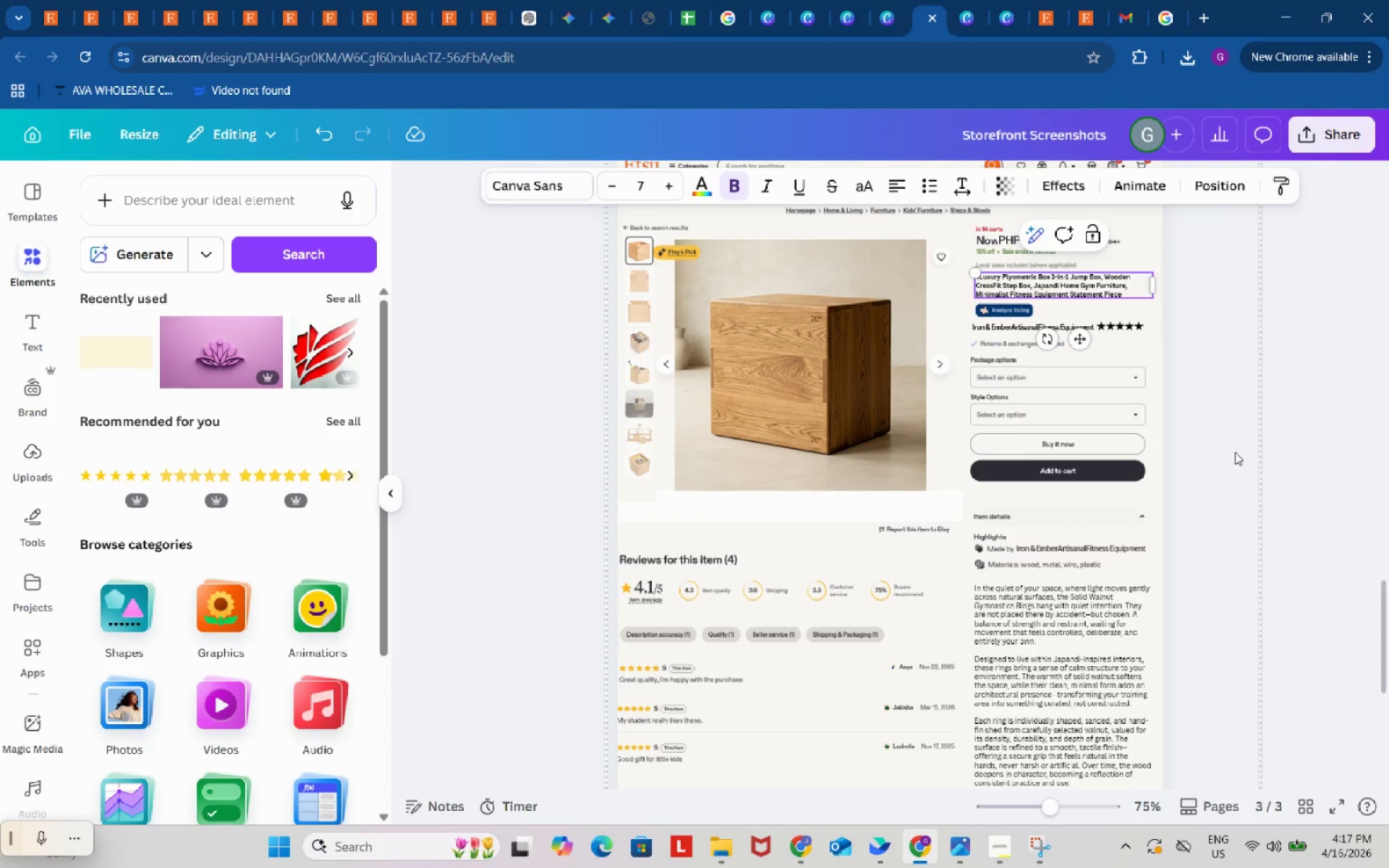 
left_click([1235, 452])
 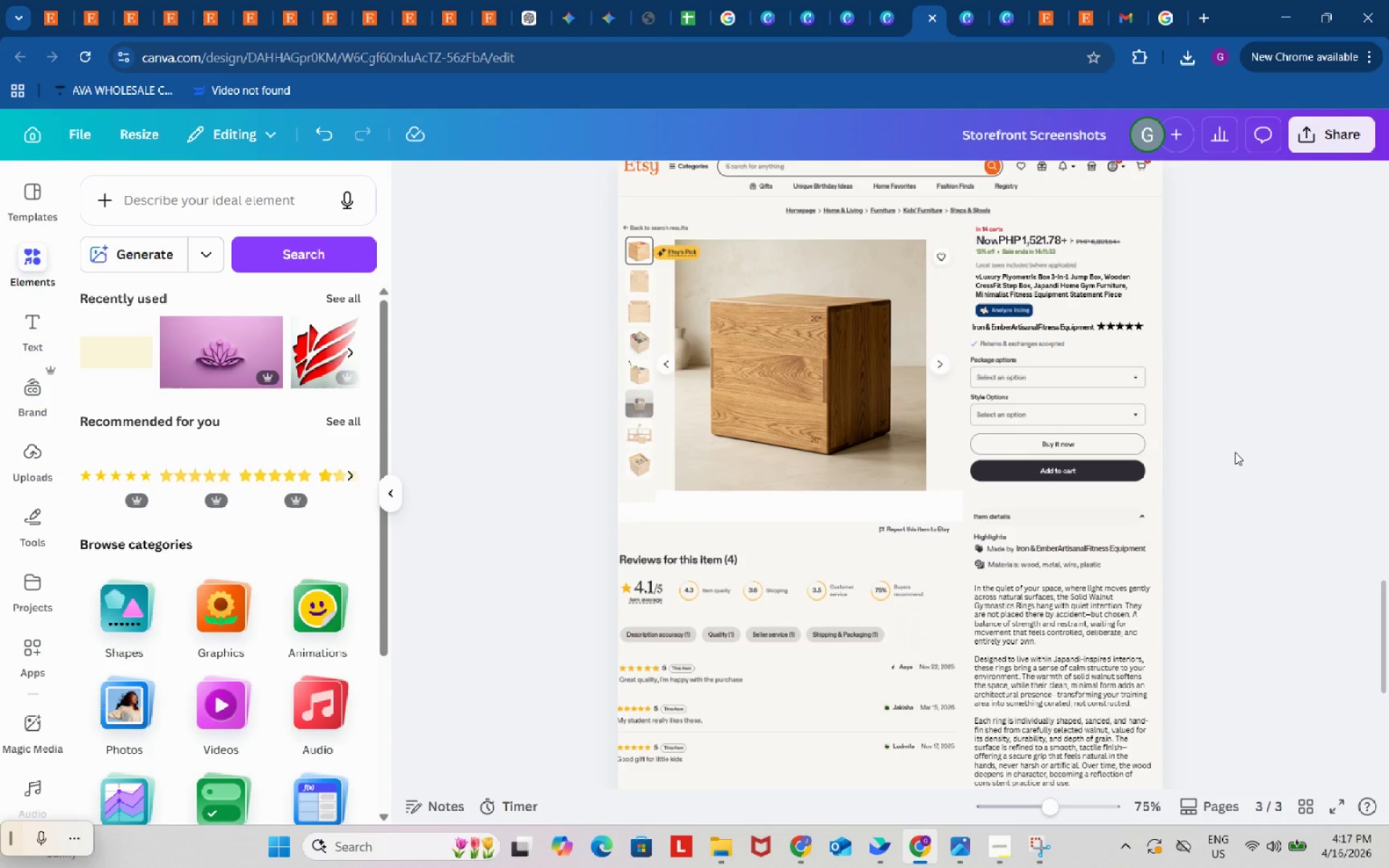 
scroll: coordinate [1235, 452], scroll_direction: down, amount: 2.0
 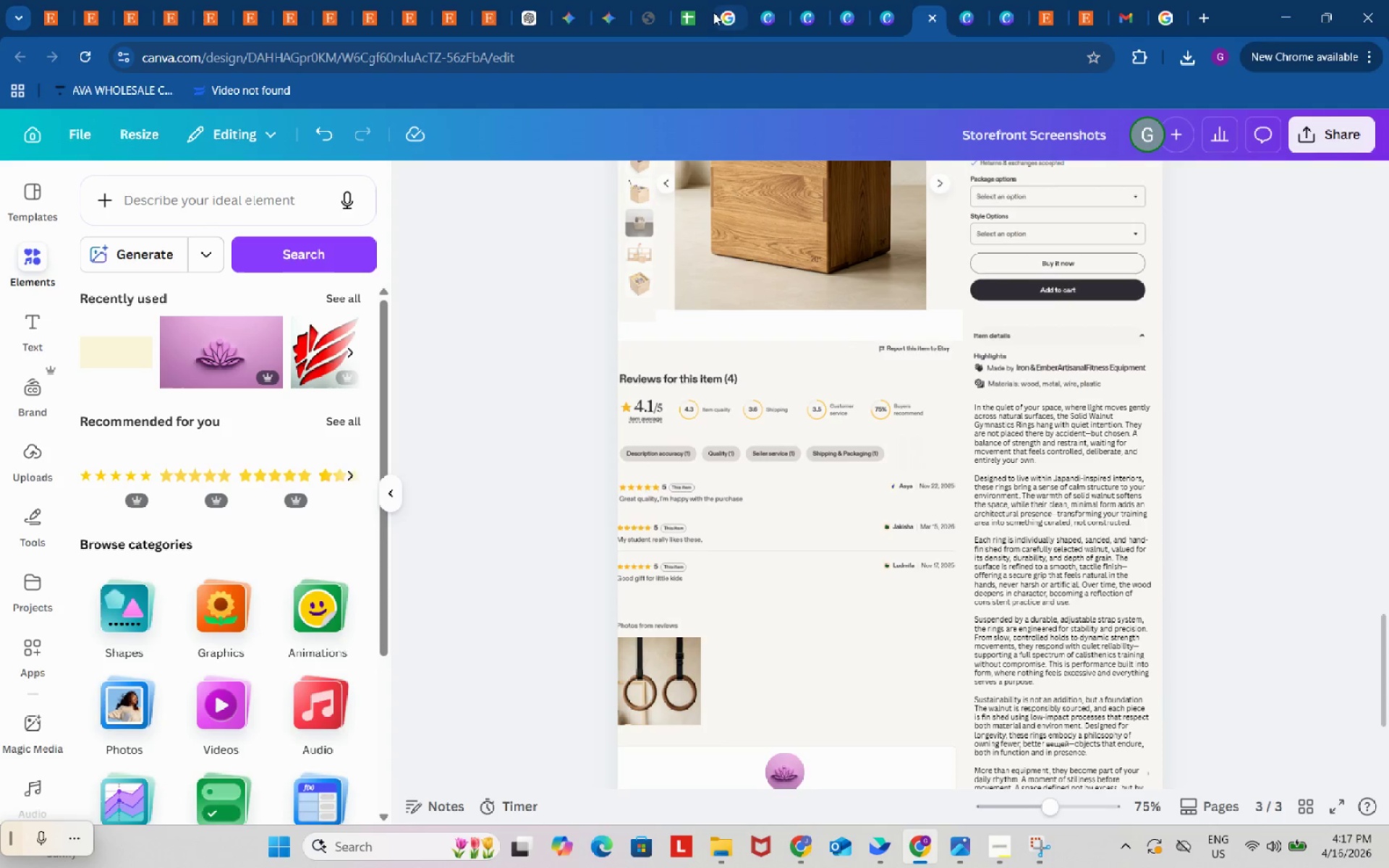 
left_click([695, 1])
 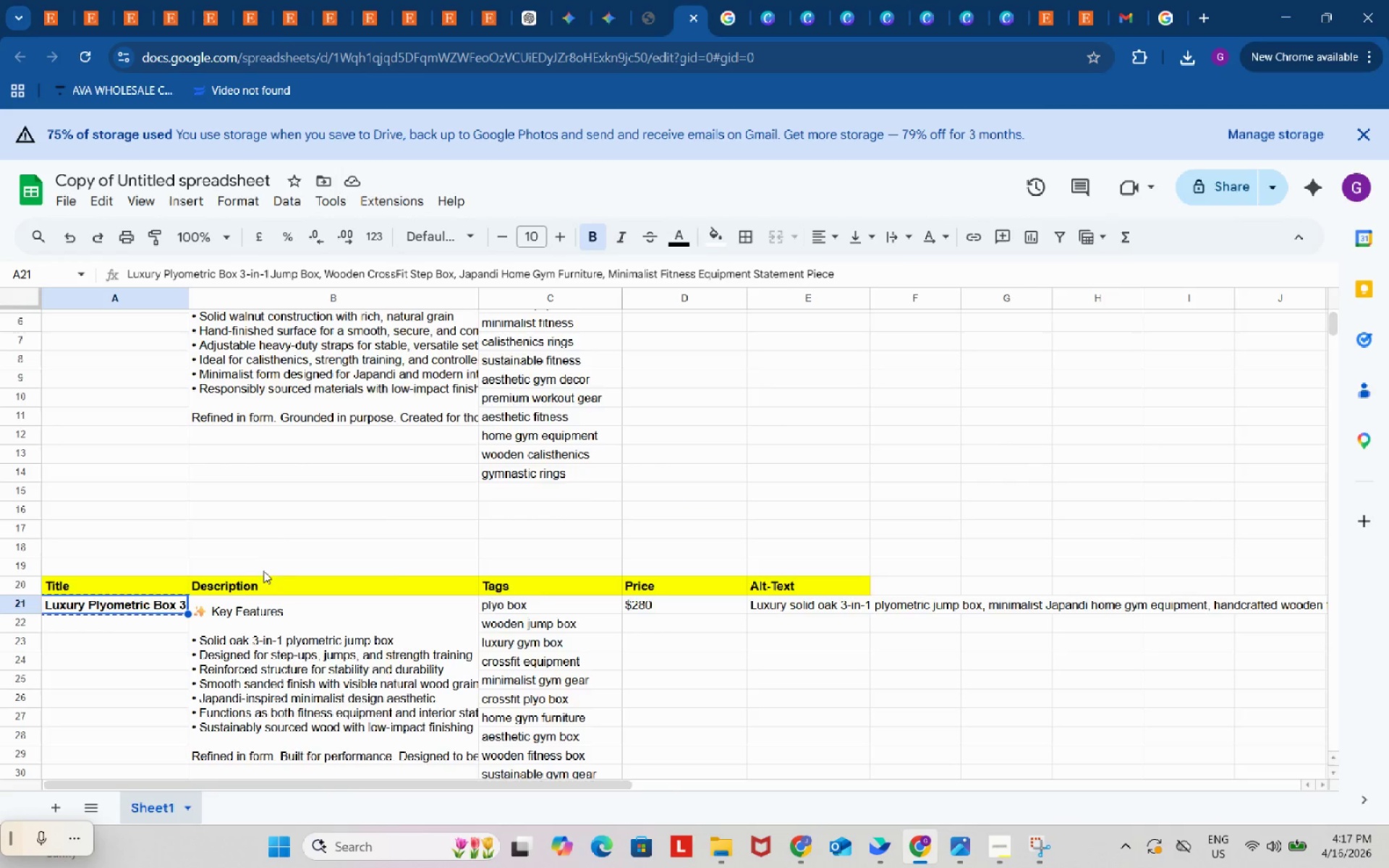 
left_click([310, 509])
 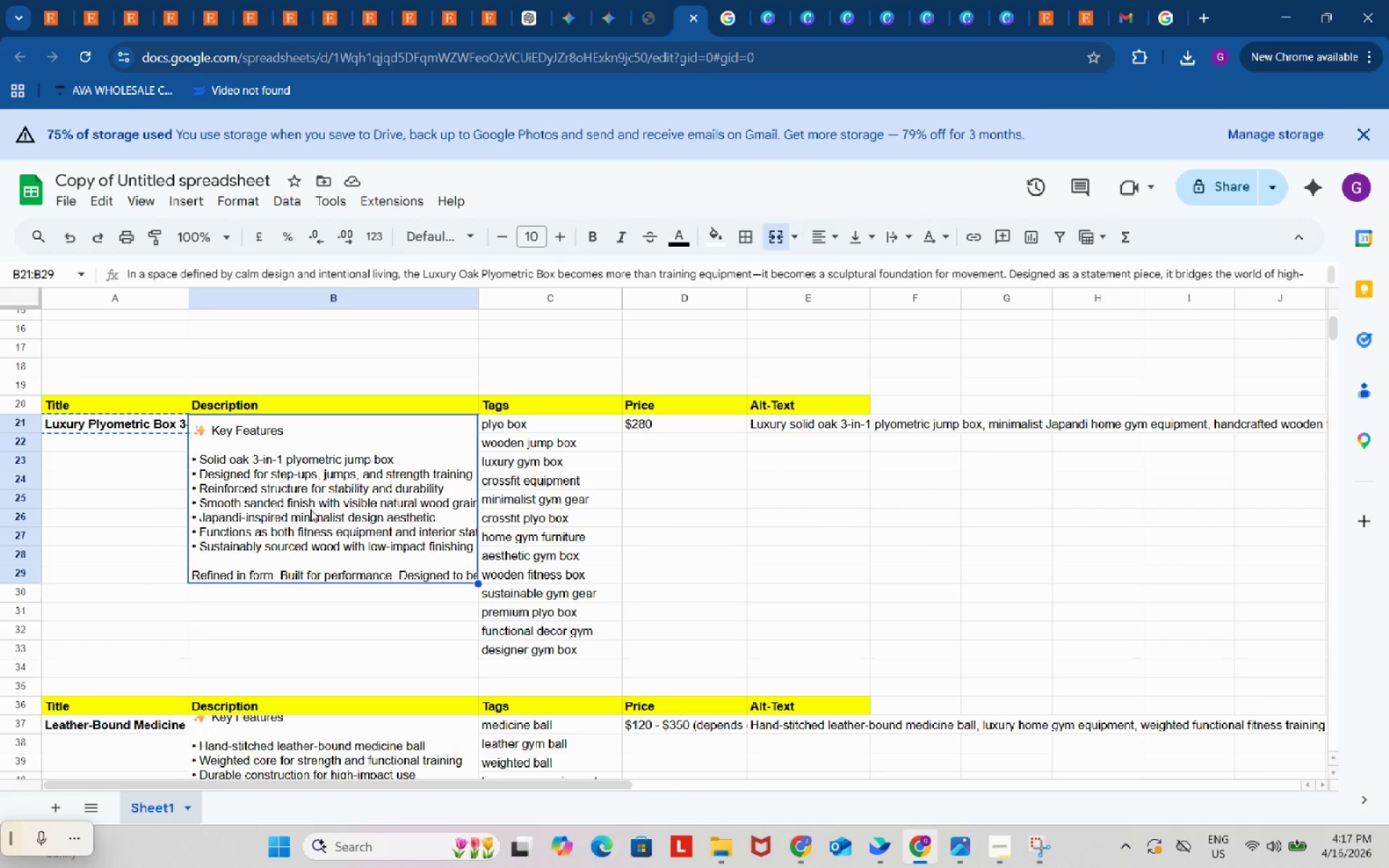 
scroll: coordinate [263, 574], scroll_direction: down, amount: 2.0
 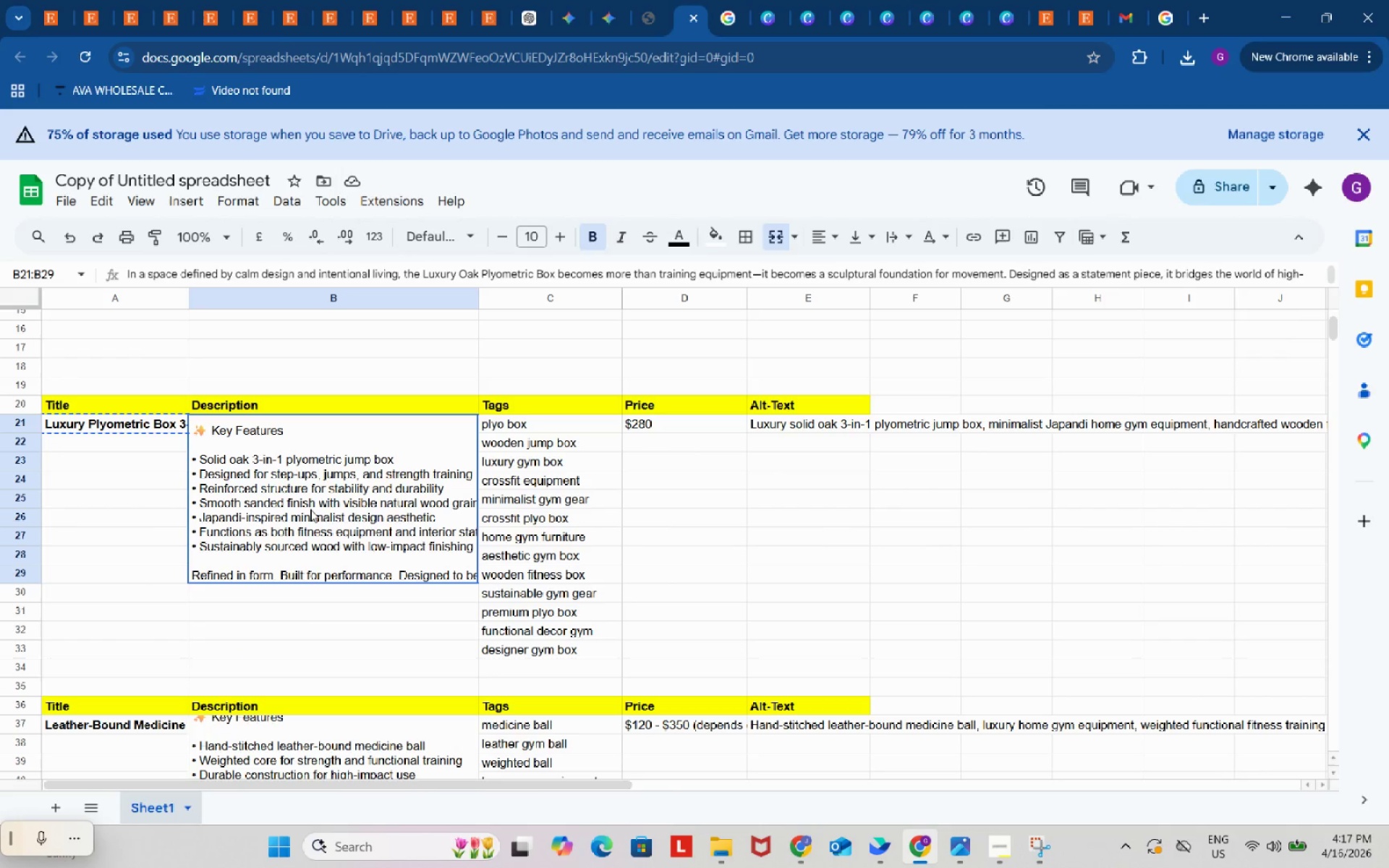 
key(Control+C)
 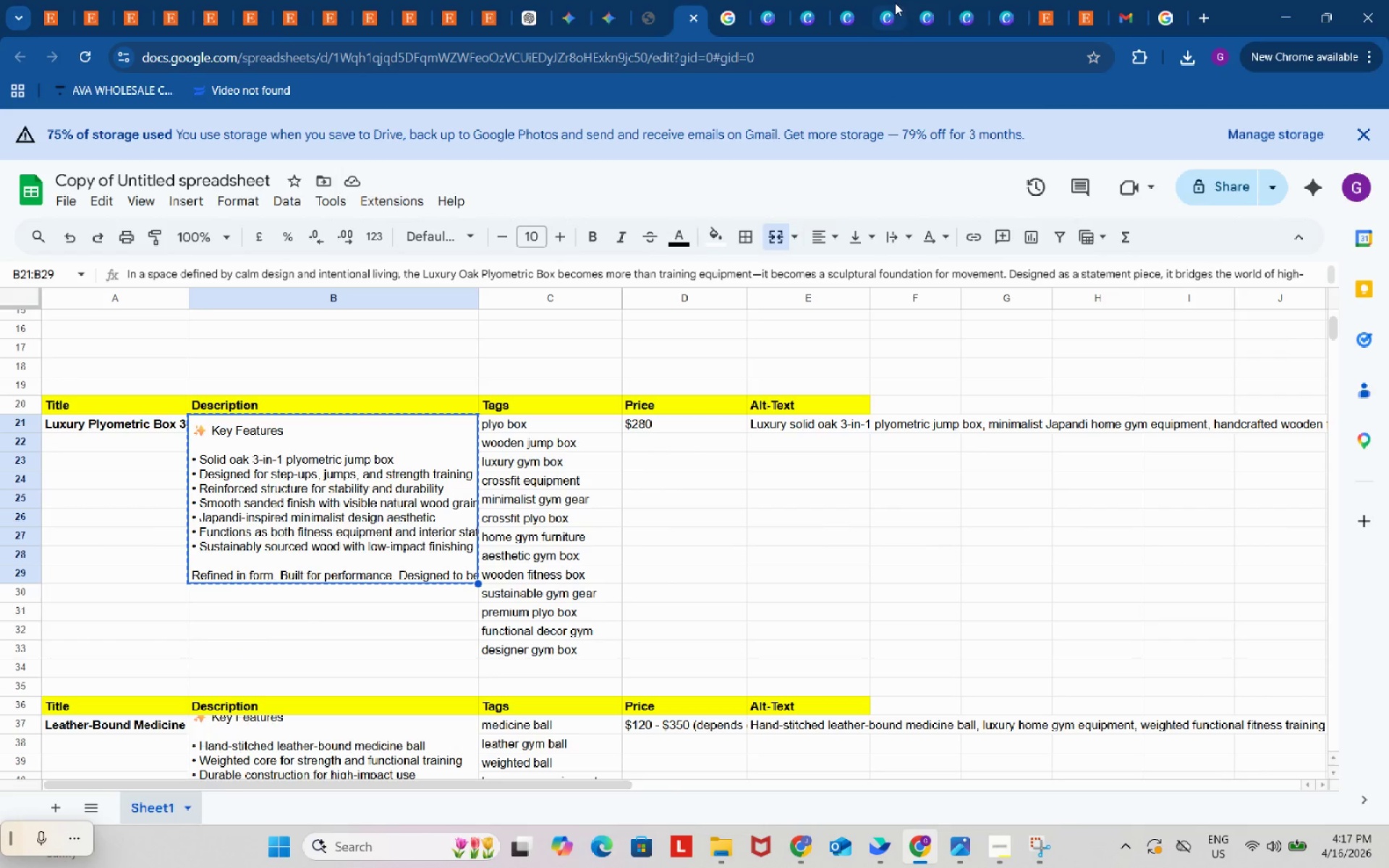 
left_click([891, 1])
 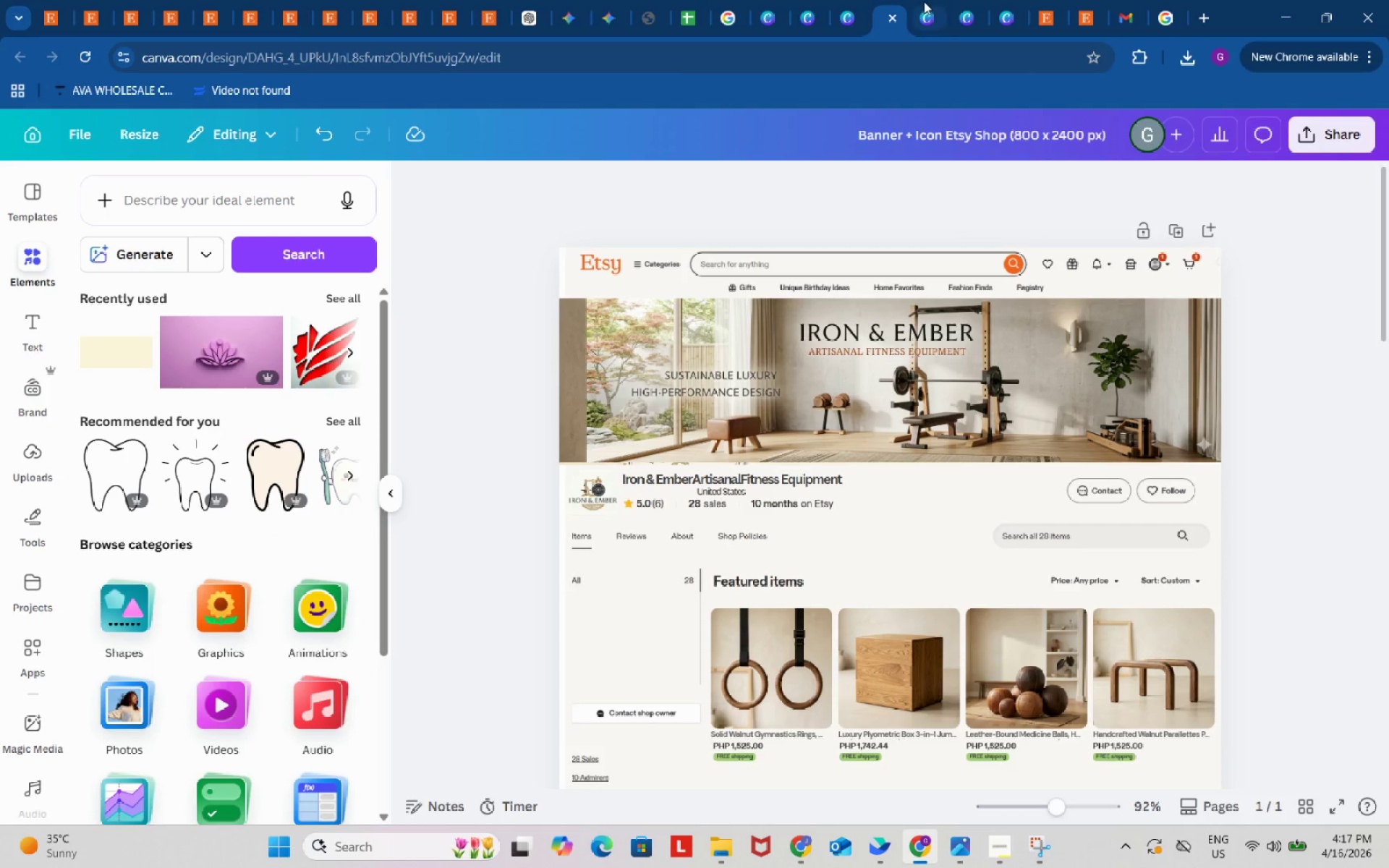 
left_click([924, 1])
 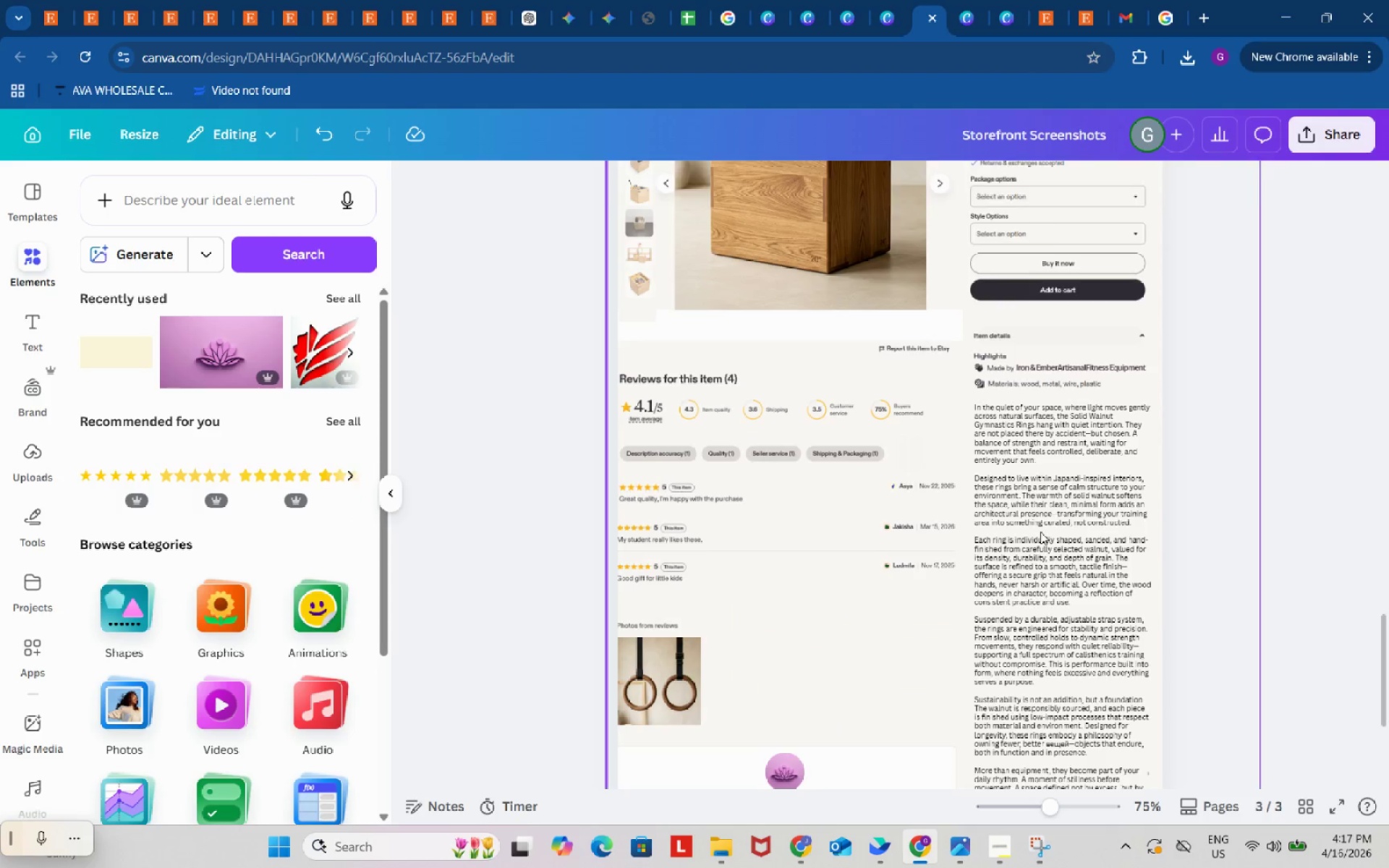 
double_click([1040, 532])
 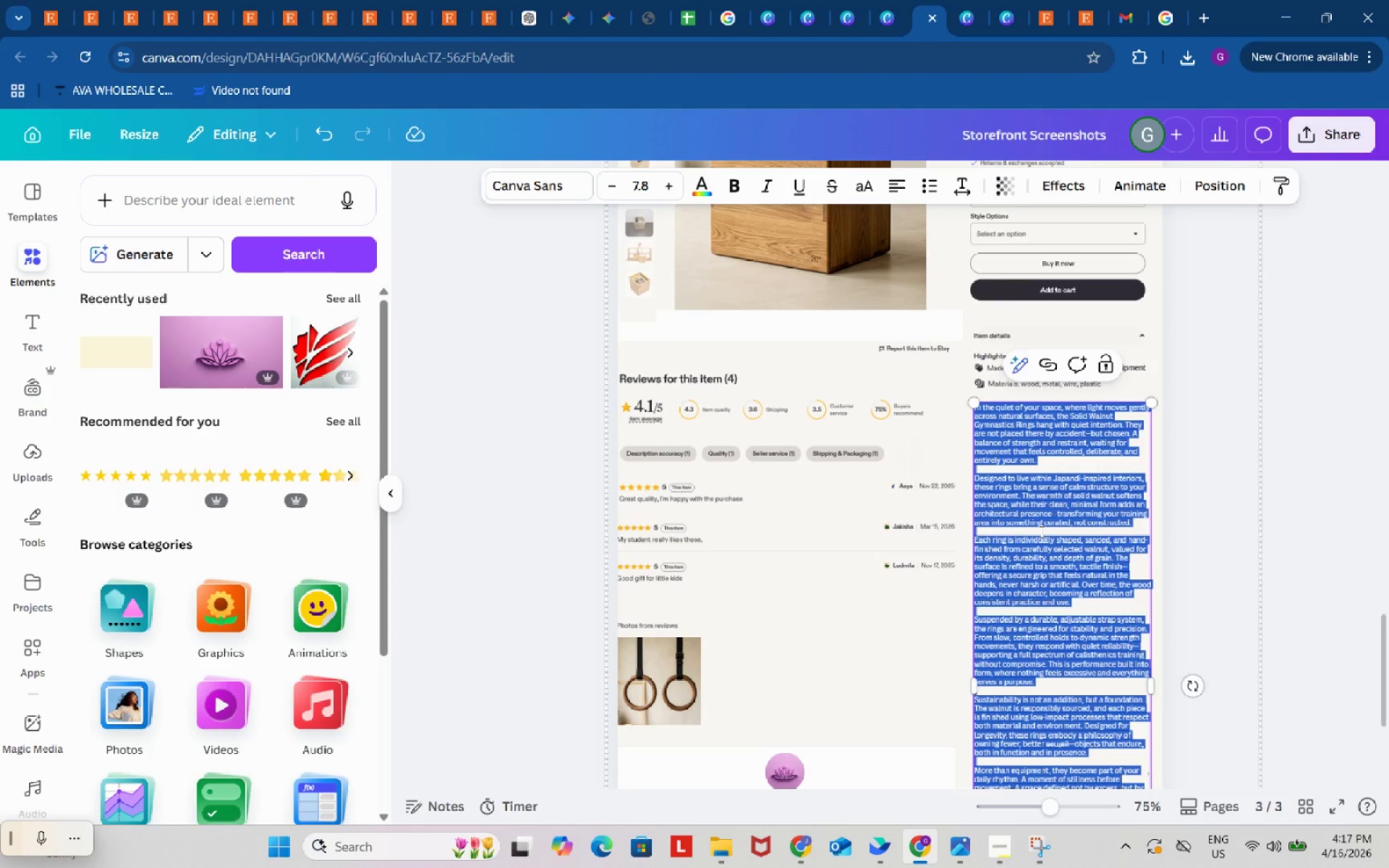 
key(Control+ControlLeft)
 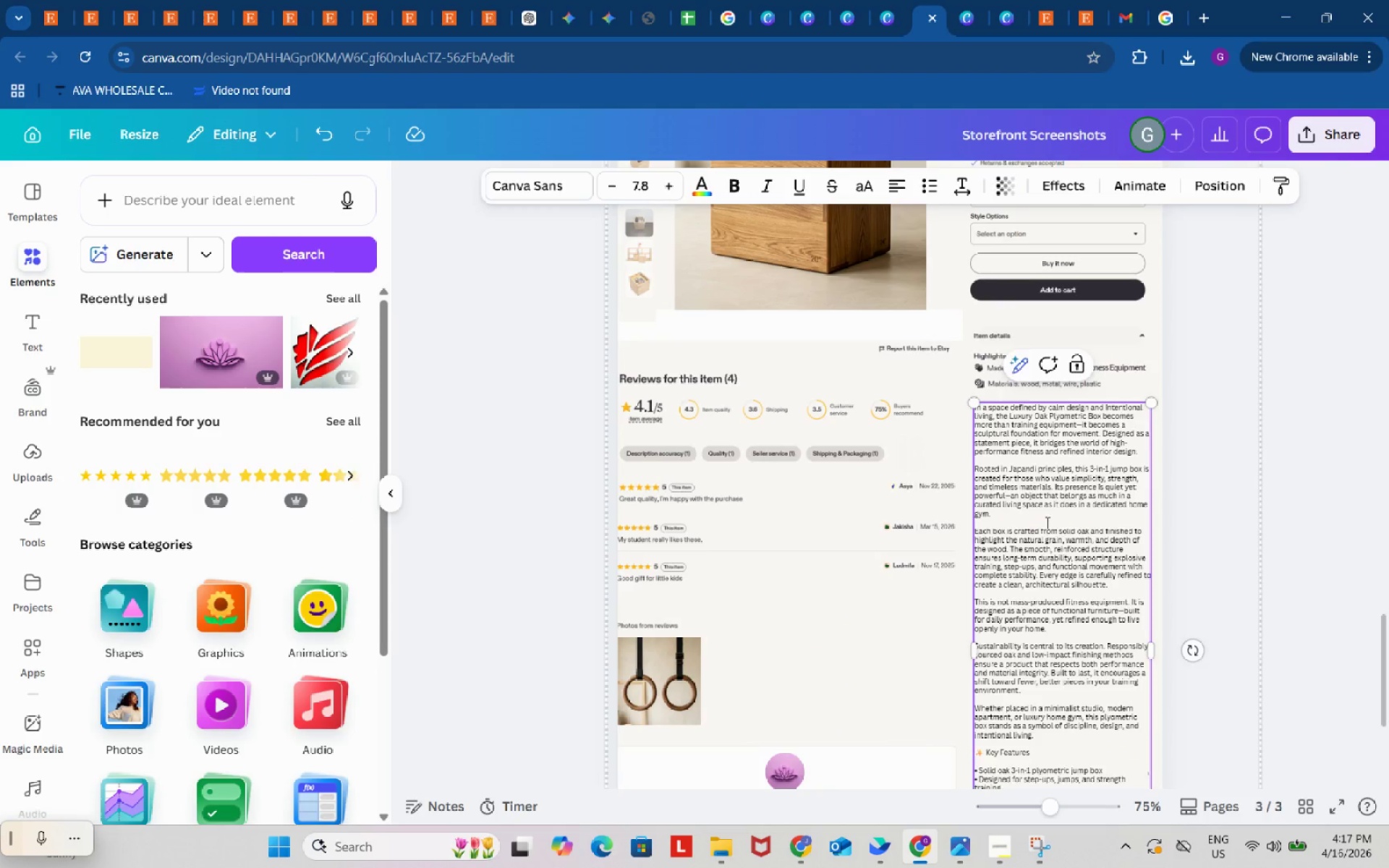 
key(Control+V)
 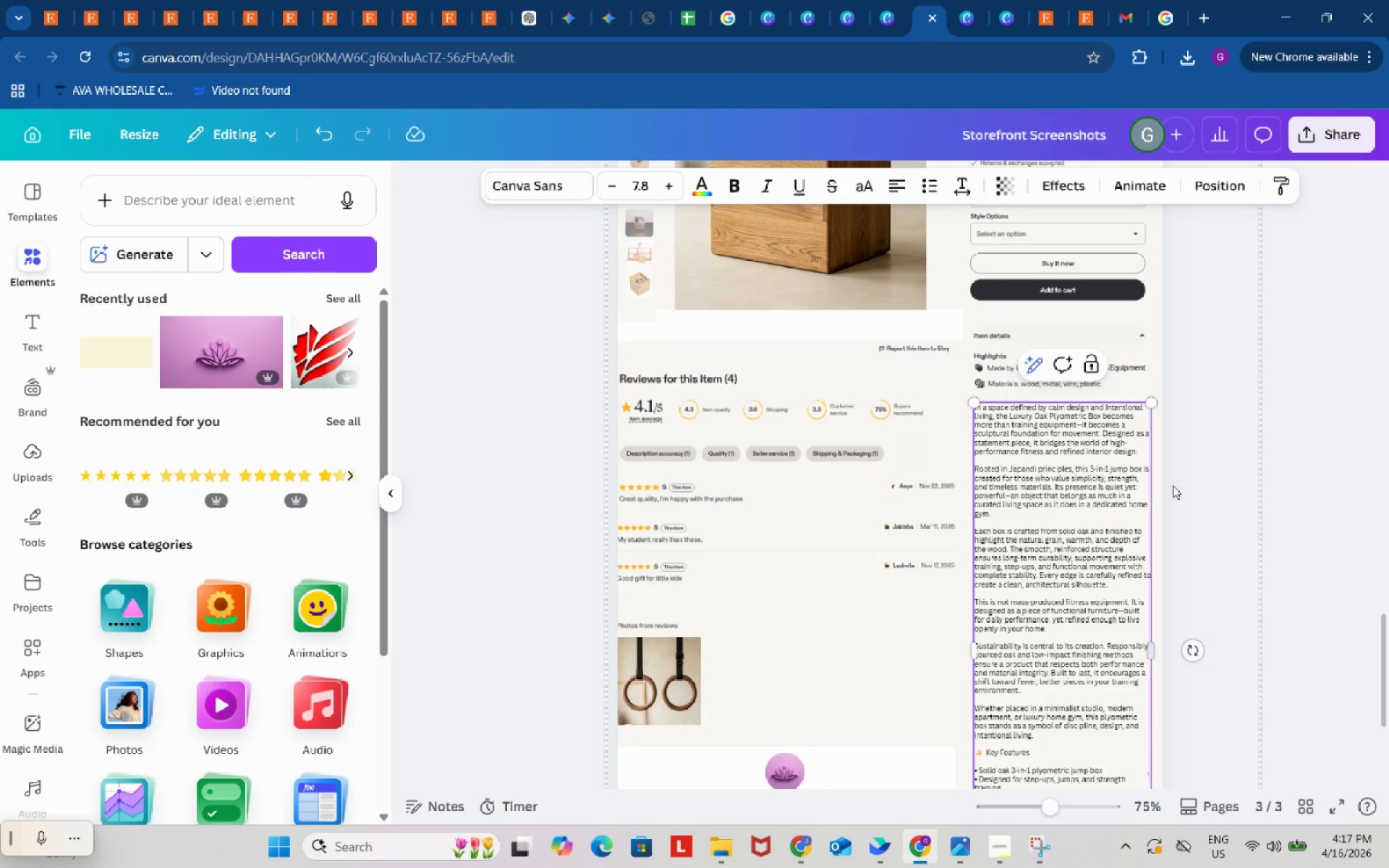 
scroll: coordinate [1176, 483], scroll_direction: down, amount: 5.0
 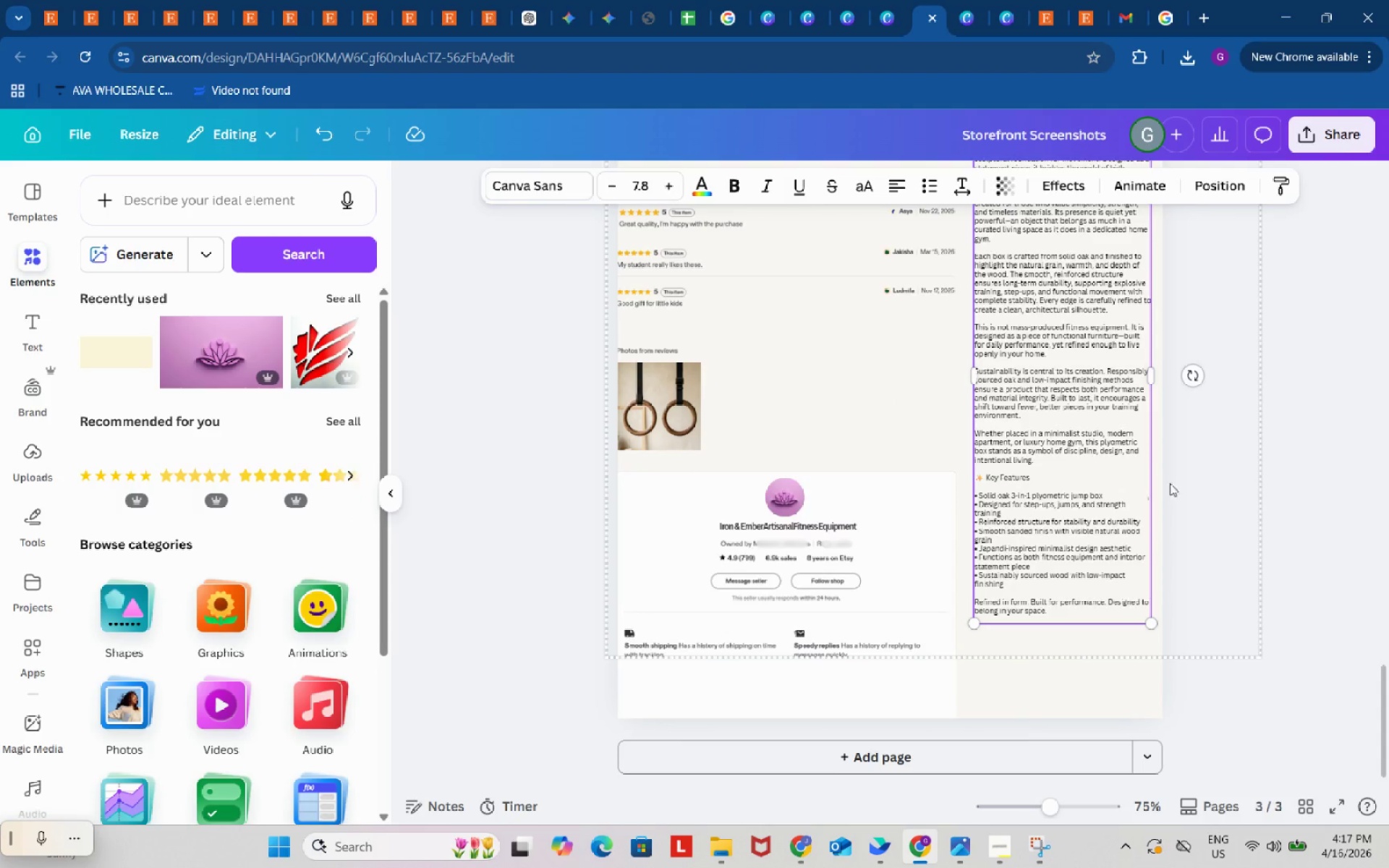 
scroll: coordinate [1094, 481], scroll_direction: up, amount: 2.0
 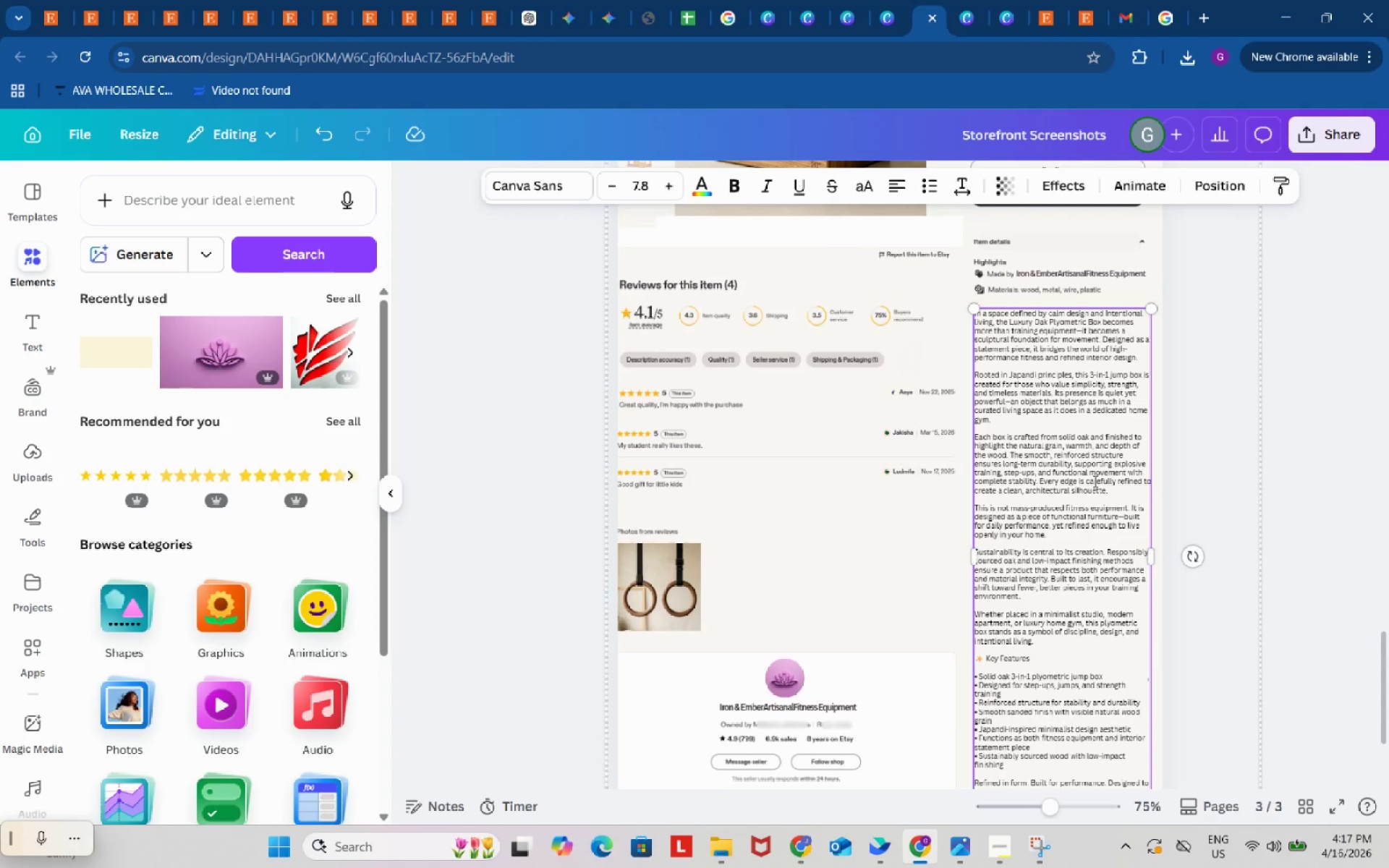 
scroll: coordinate [1094, 481], scroll_direction: down, amount: 4.0
 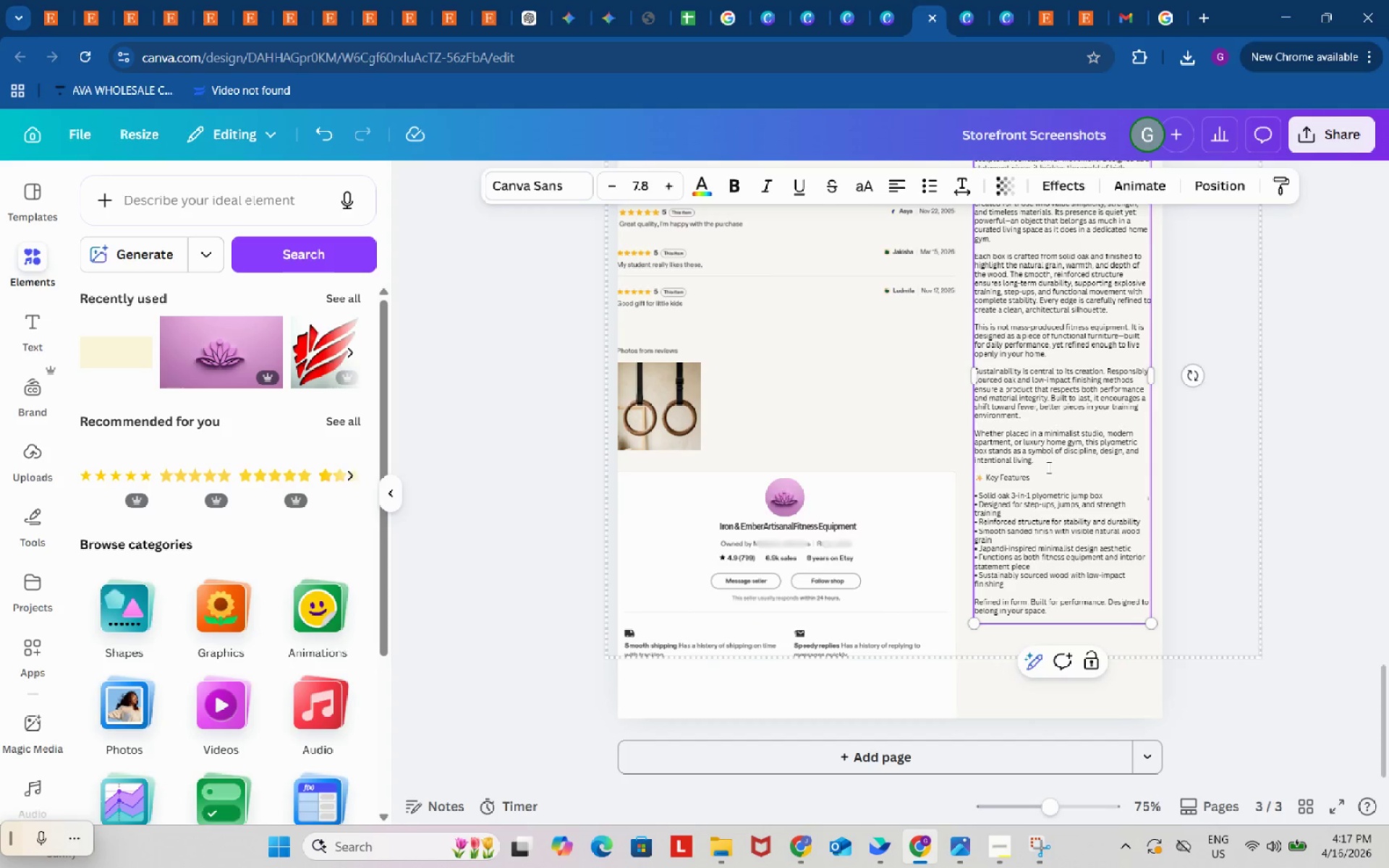 
scroll: coordinate [934, 445], scroll_direction: up, amount: 4.0
 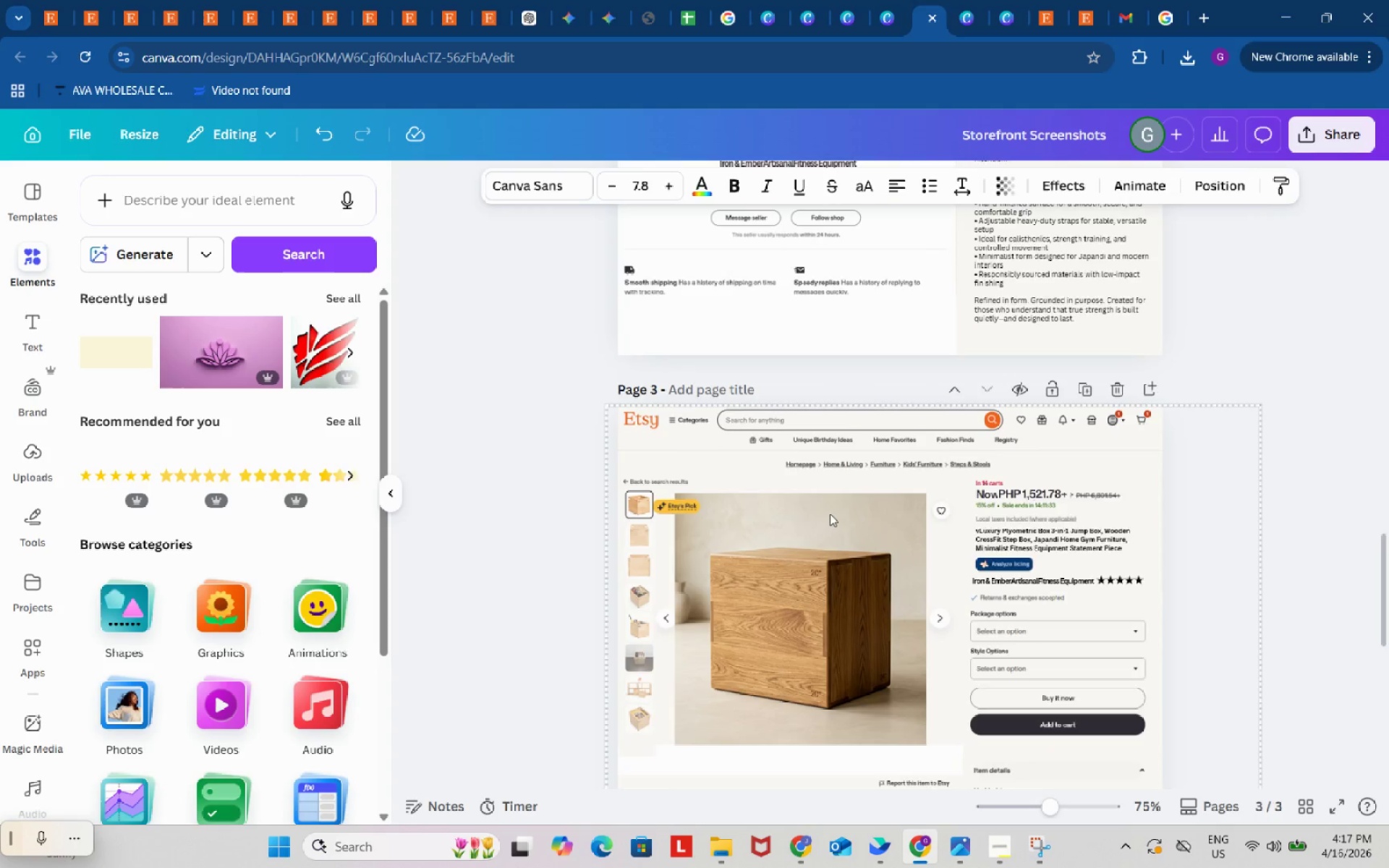 
scroll: coordinate [830, 514], scroll_direction: down, amount: 2.0
 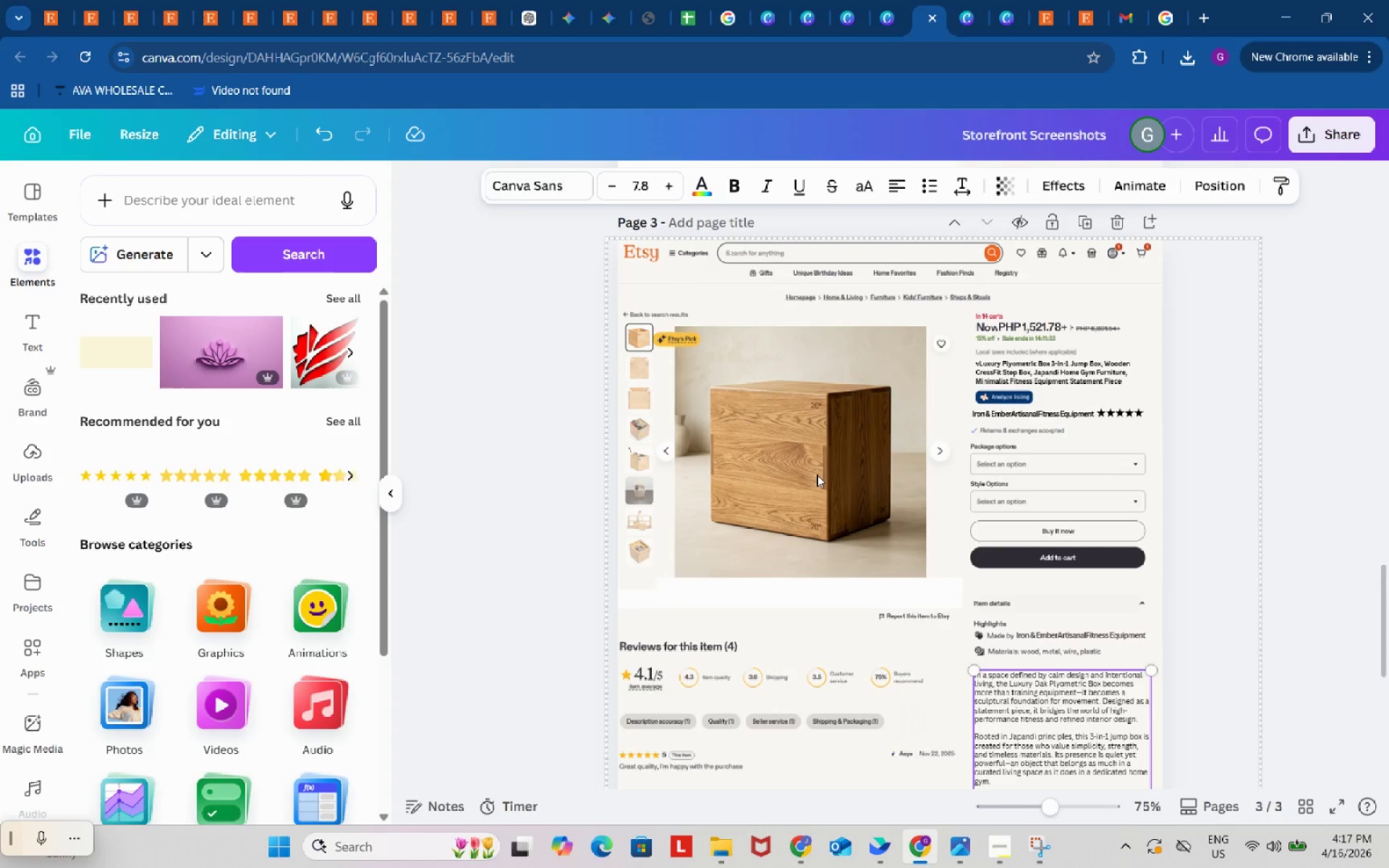 
left_click([817, 475])
 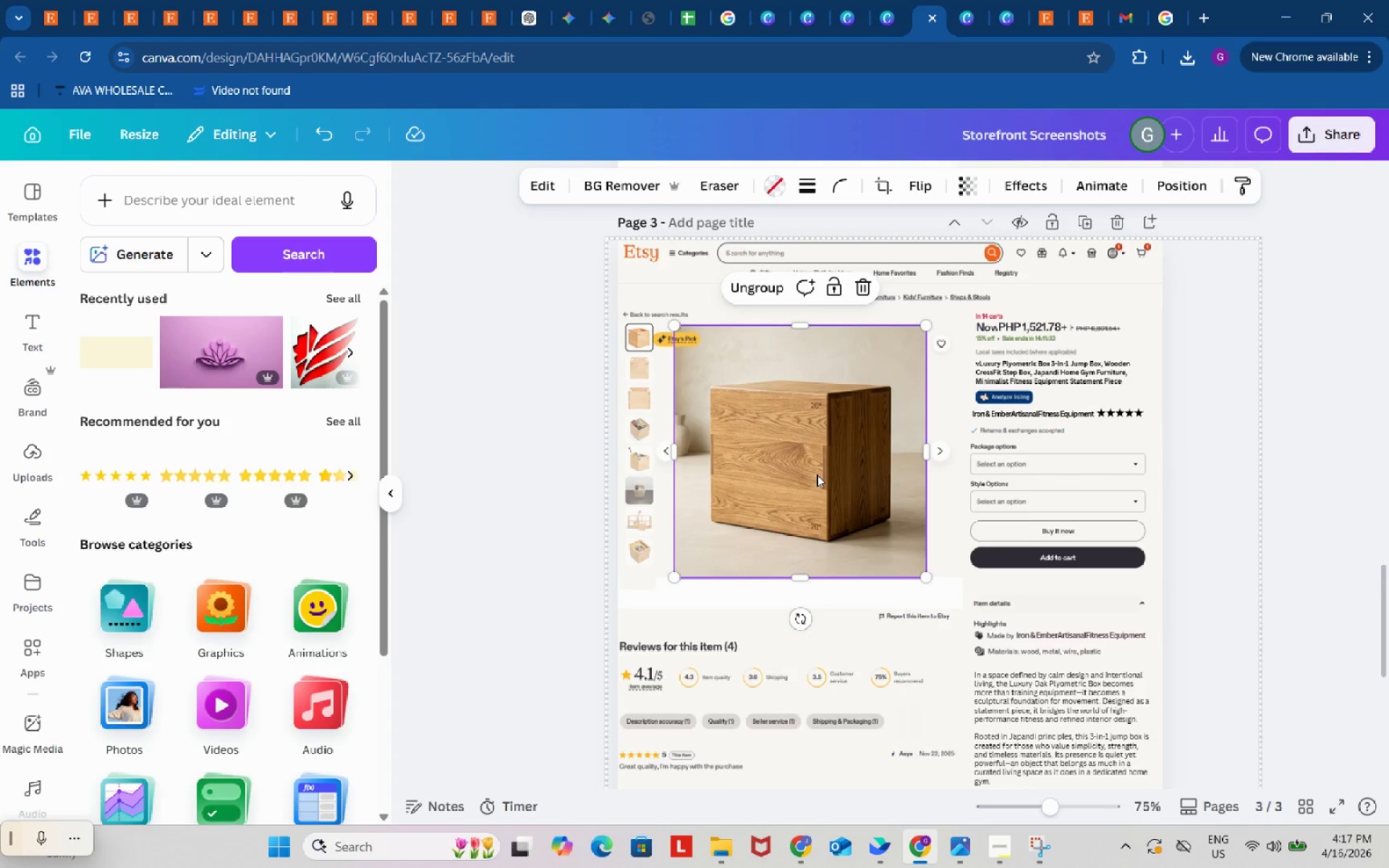 
key(Control+ControlLeft)
 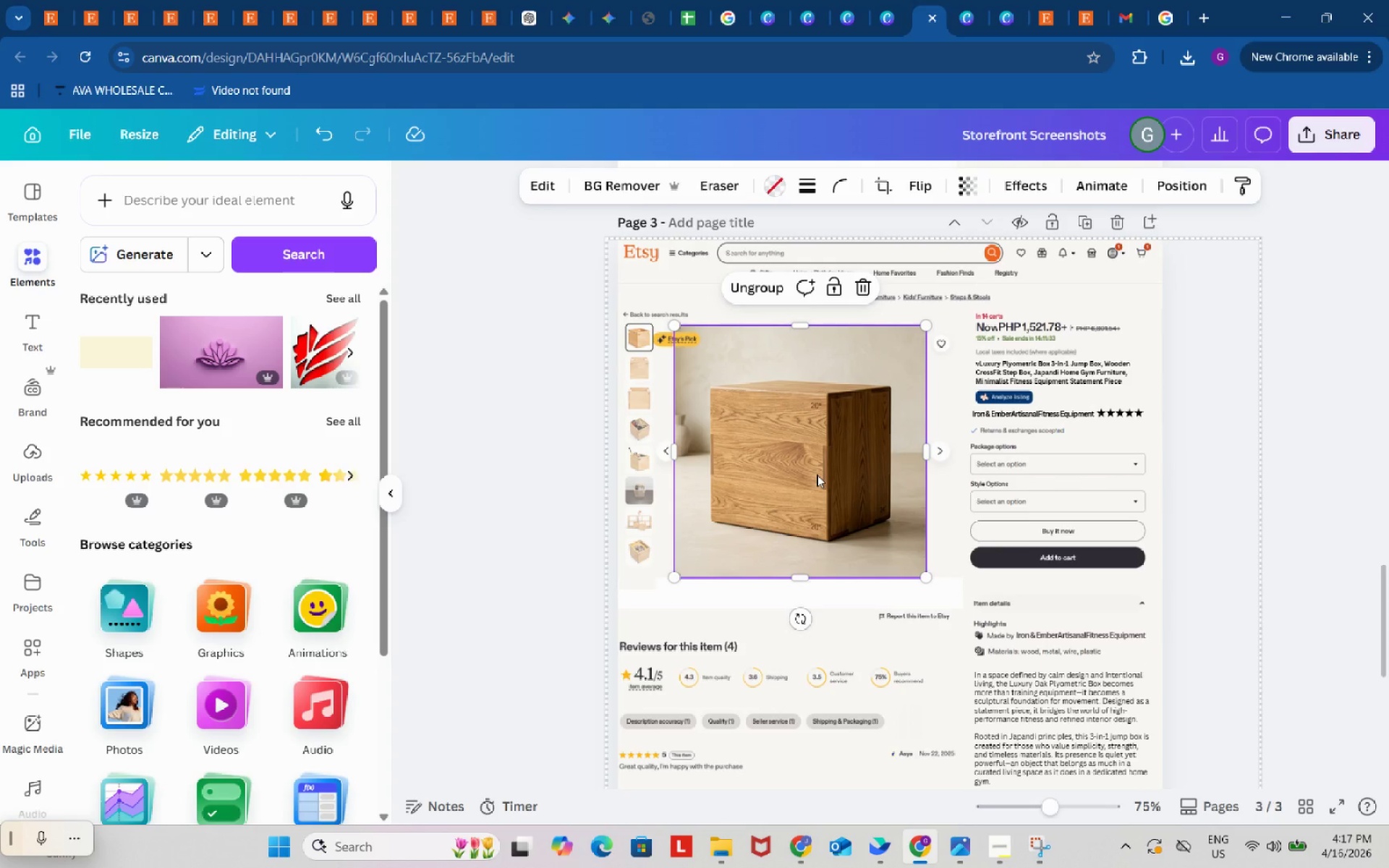 
key(Control+C)
 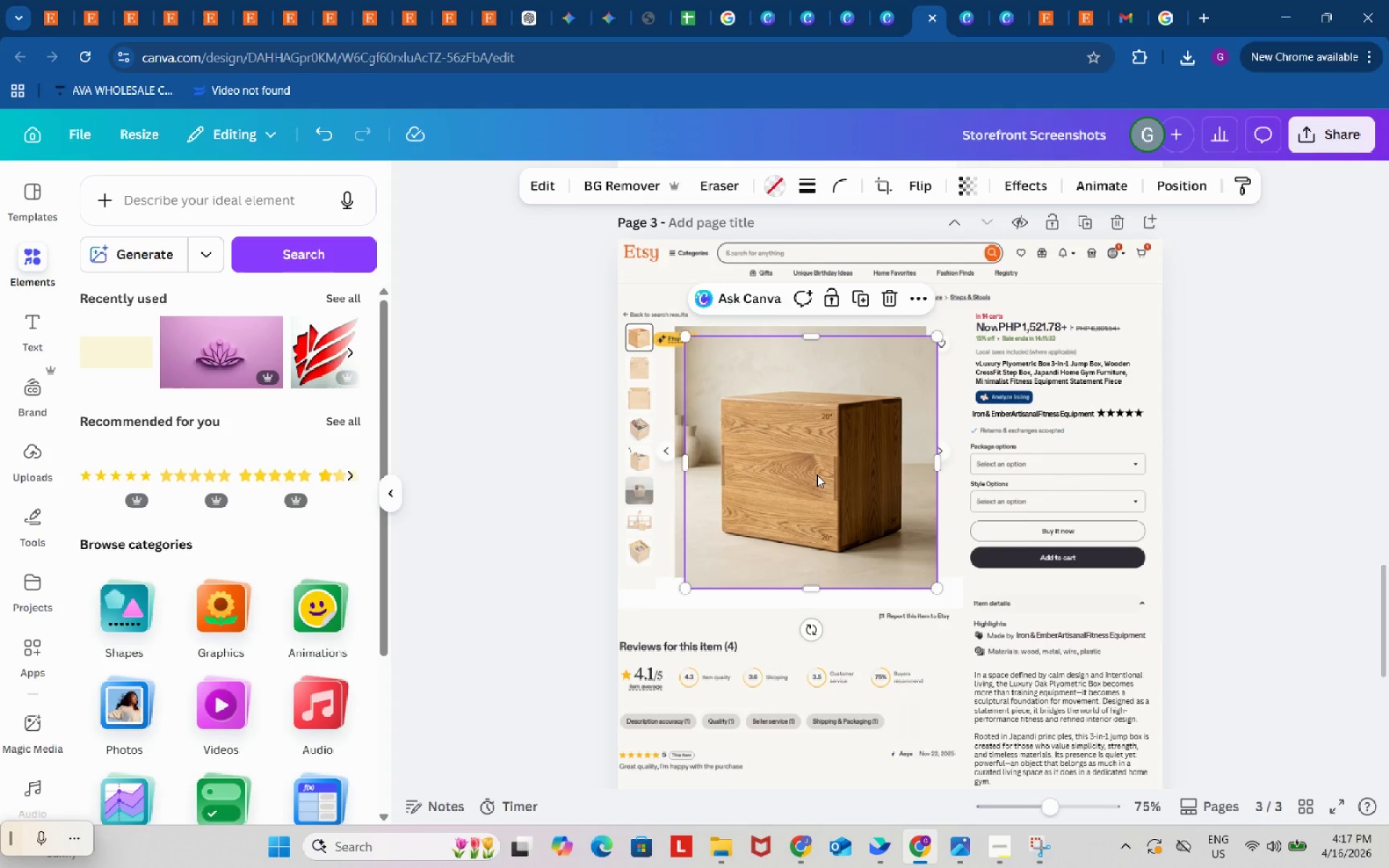 
key(Control+ControlLeft)
 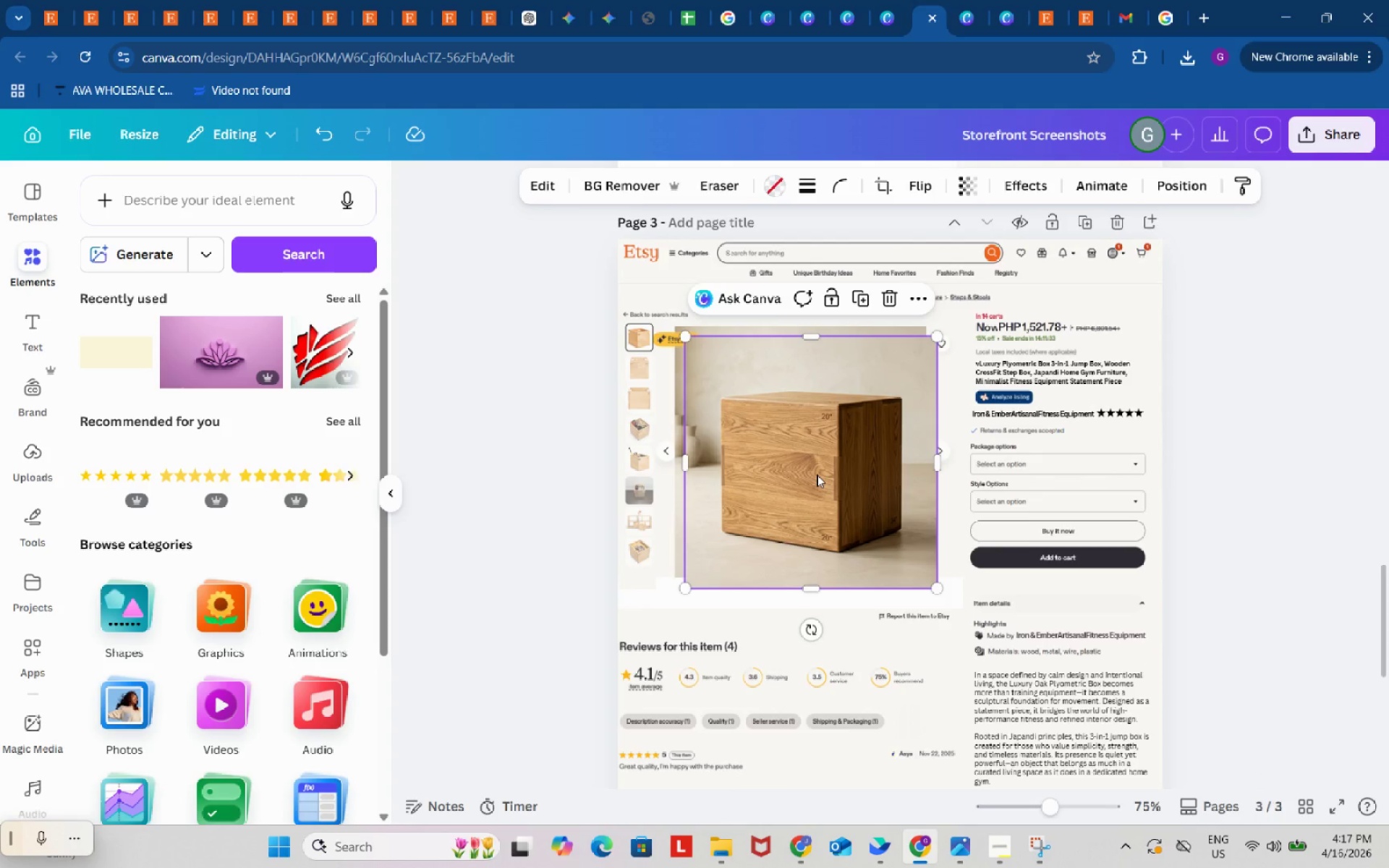 
key(Control+V)
 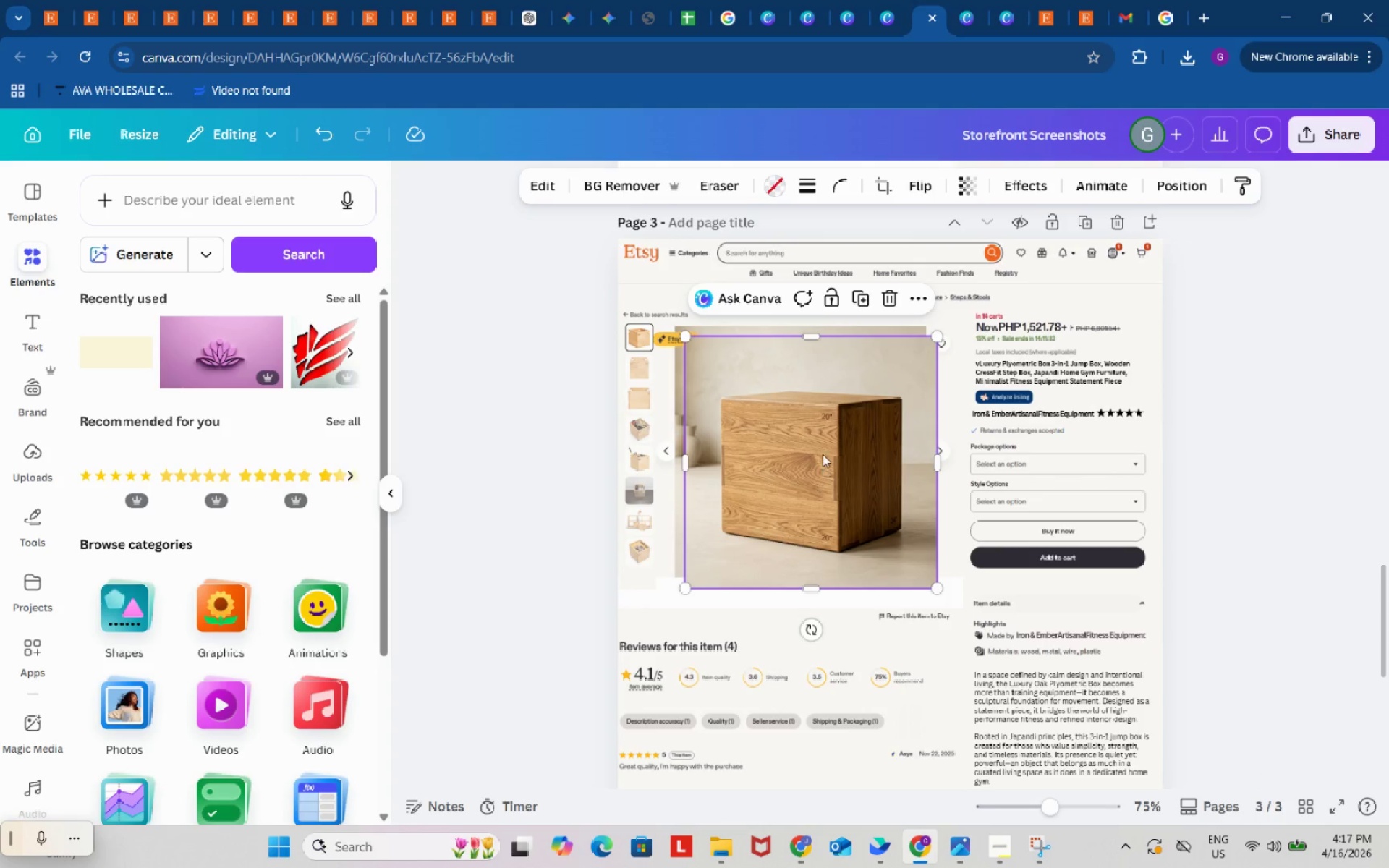 
left_click_drag(start_coordinate=[823, 454], to_coordinate=[815, 658])
 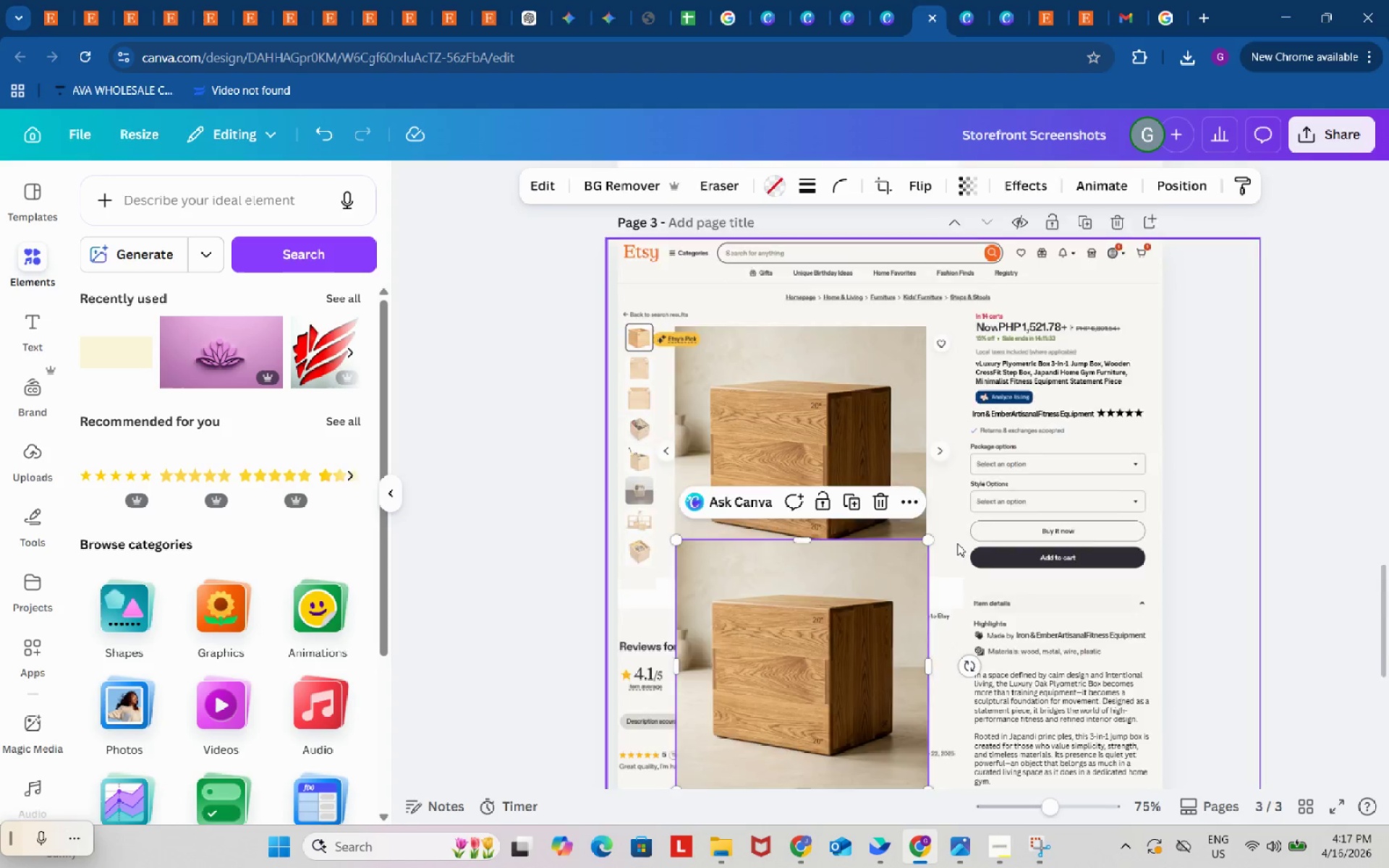 
scroll: coordinate [957, 543], scroll_direction: down, amount: 3.0
 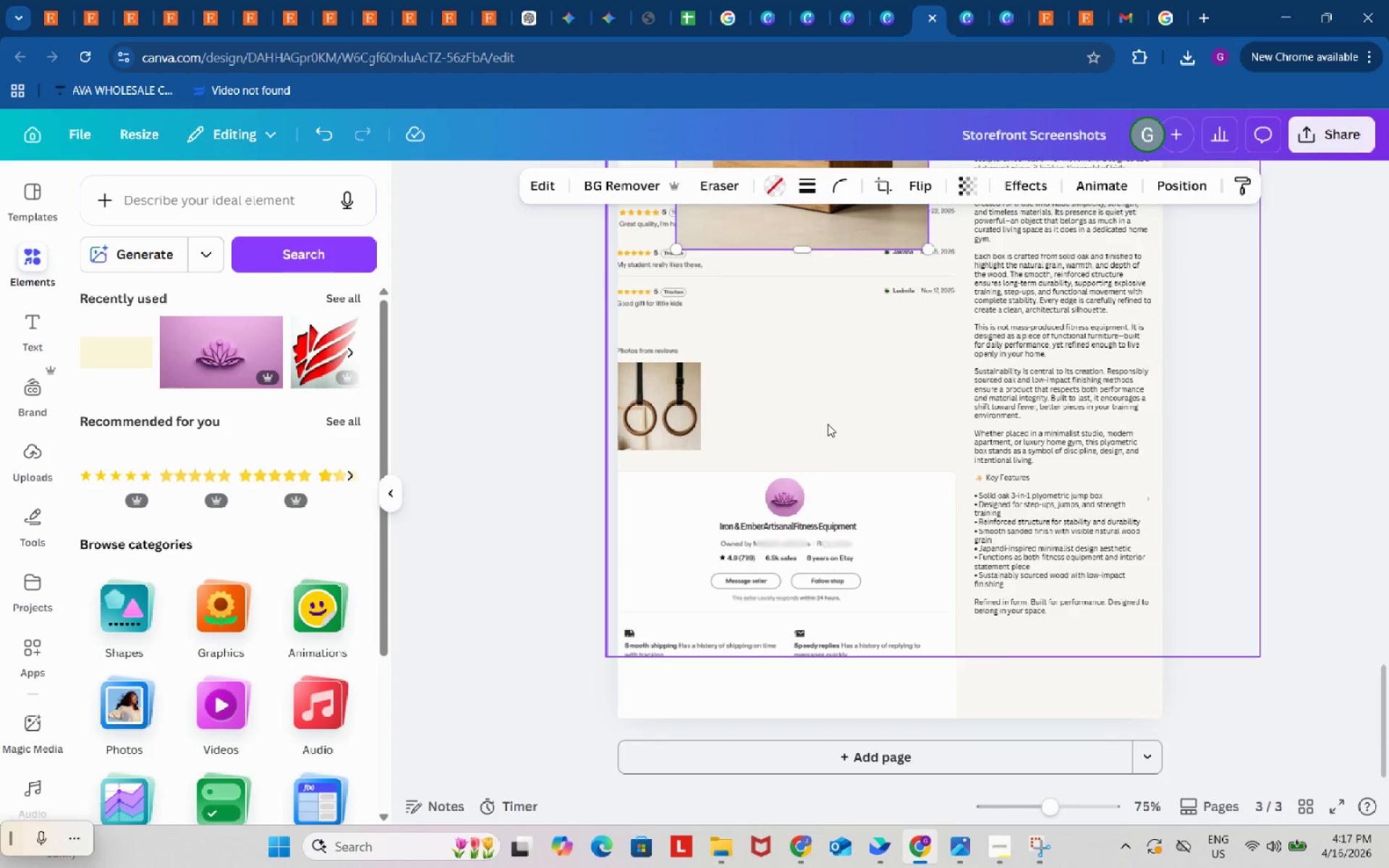 
scroll: coordinate [828, 424], scroll_direction: up, amount: 1.0
 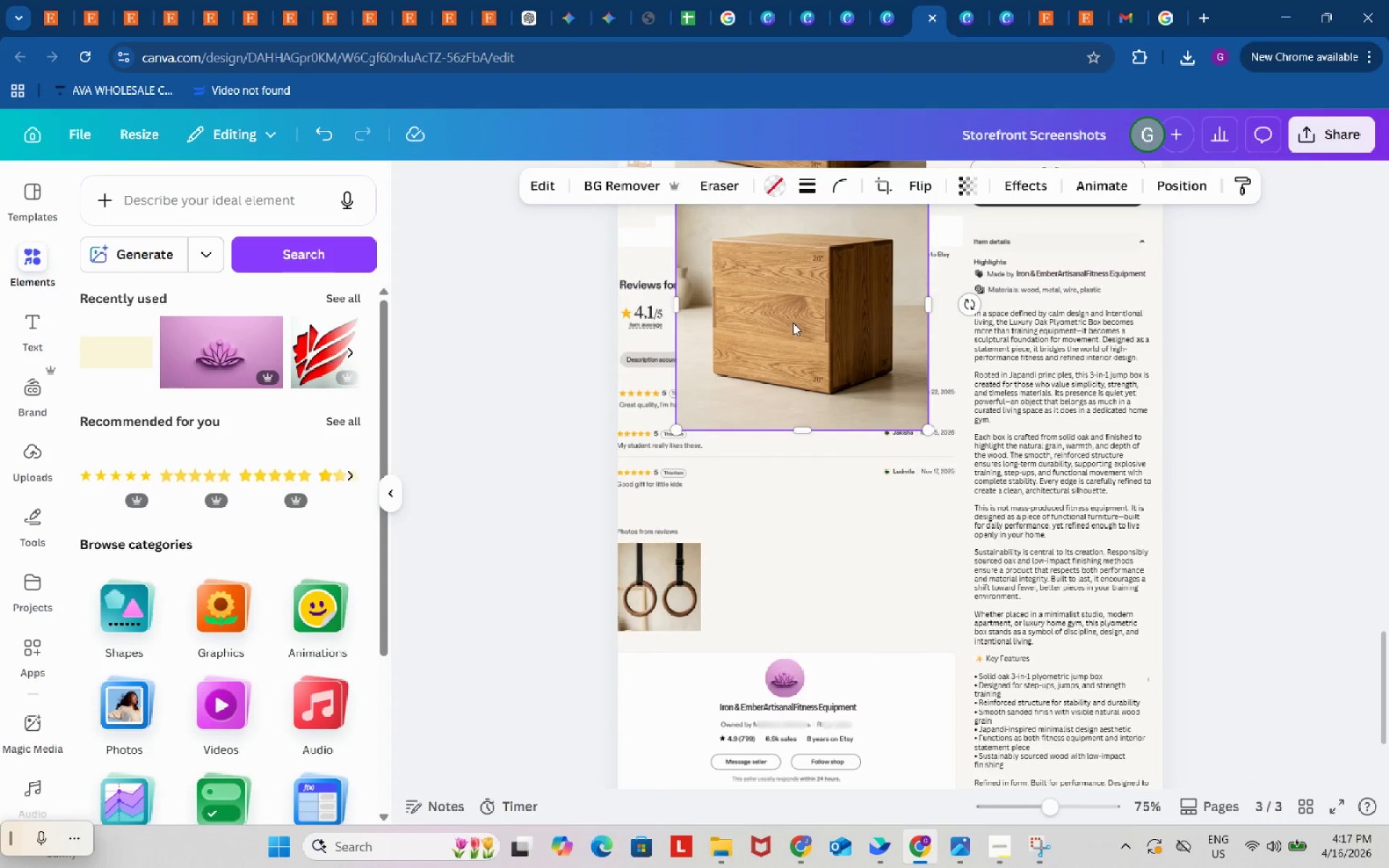 
left_click_drag(start_coordinate=[793, 323], to_coordinate=[803, 593])
 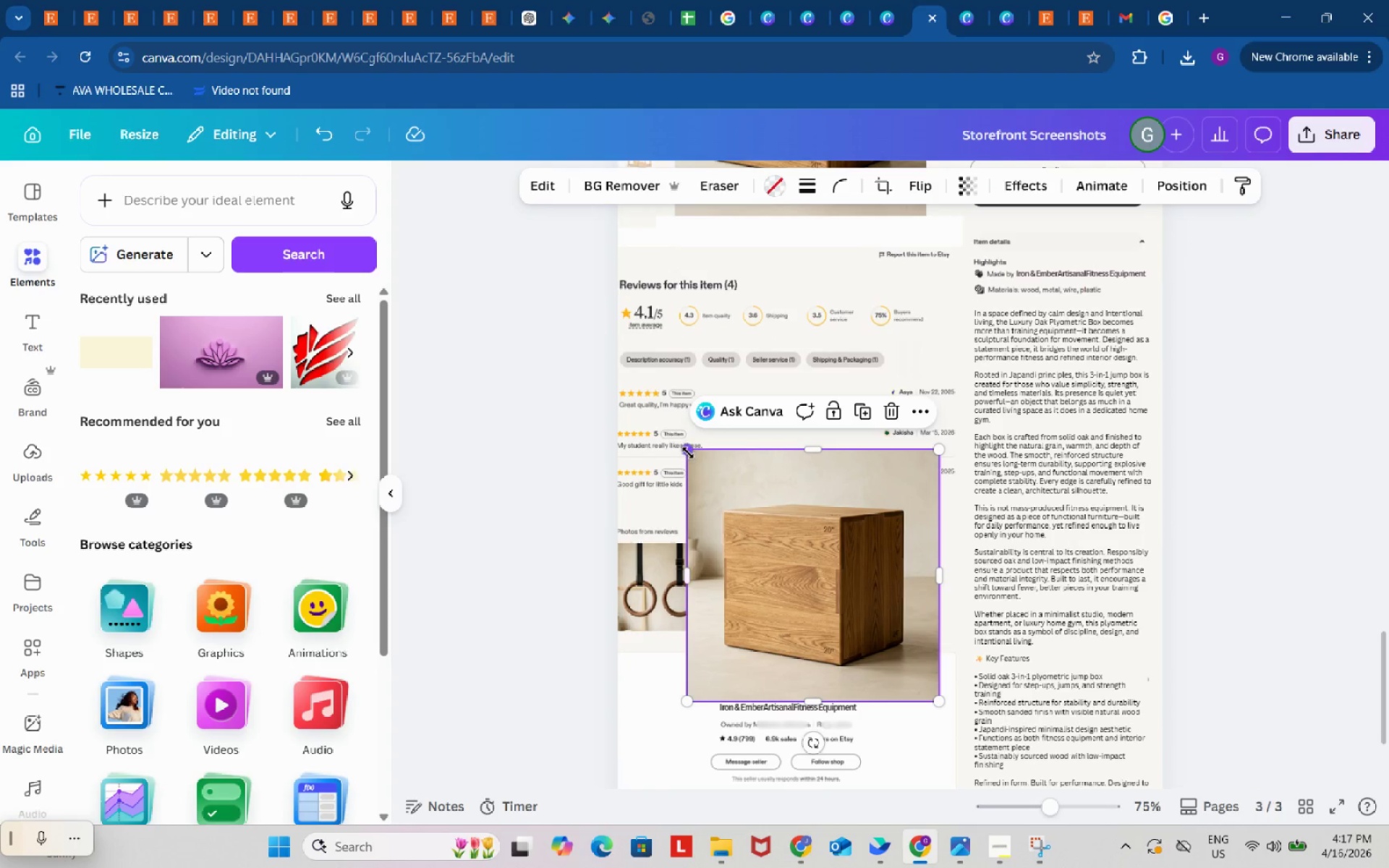 
left_click_drag(start_coordinate=[688, 453], to_coordinate=[792, 617])
 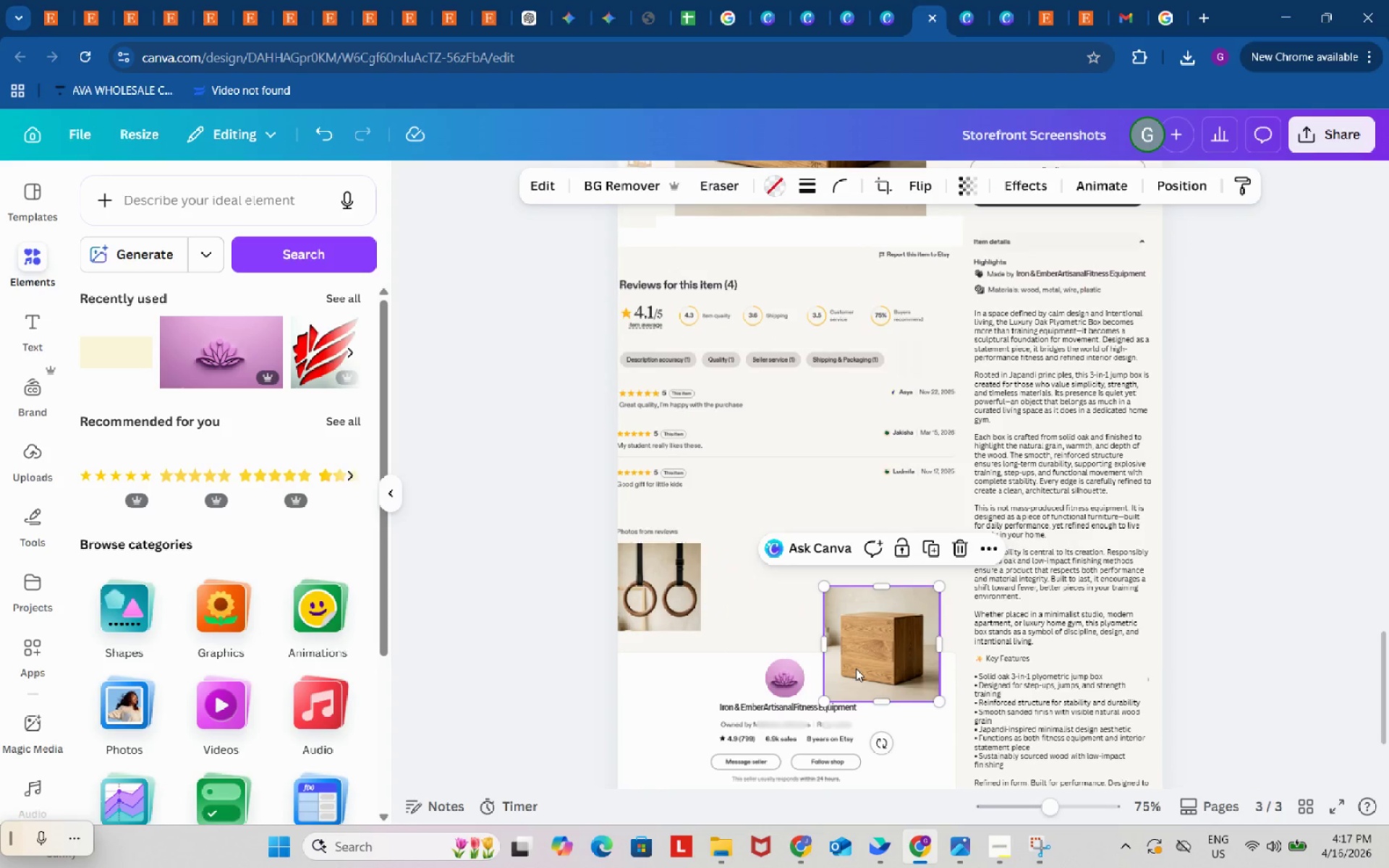 
left_click_drag(start_coordinate=[856, 668], to_coordinate=[650, 624])
 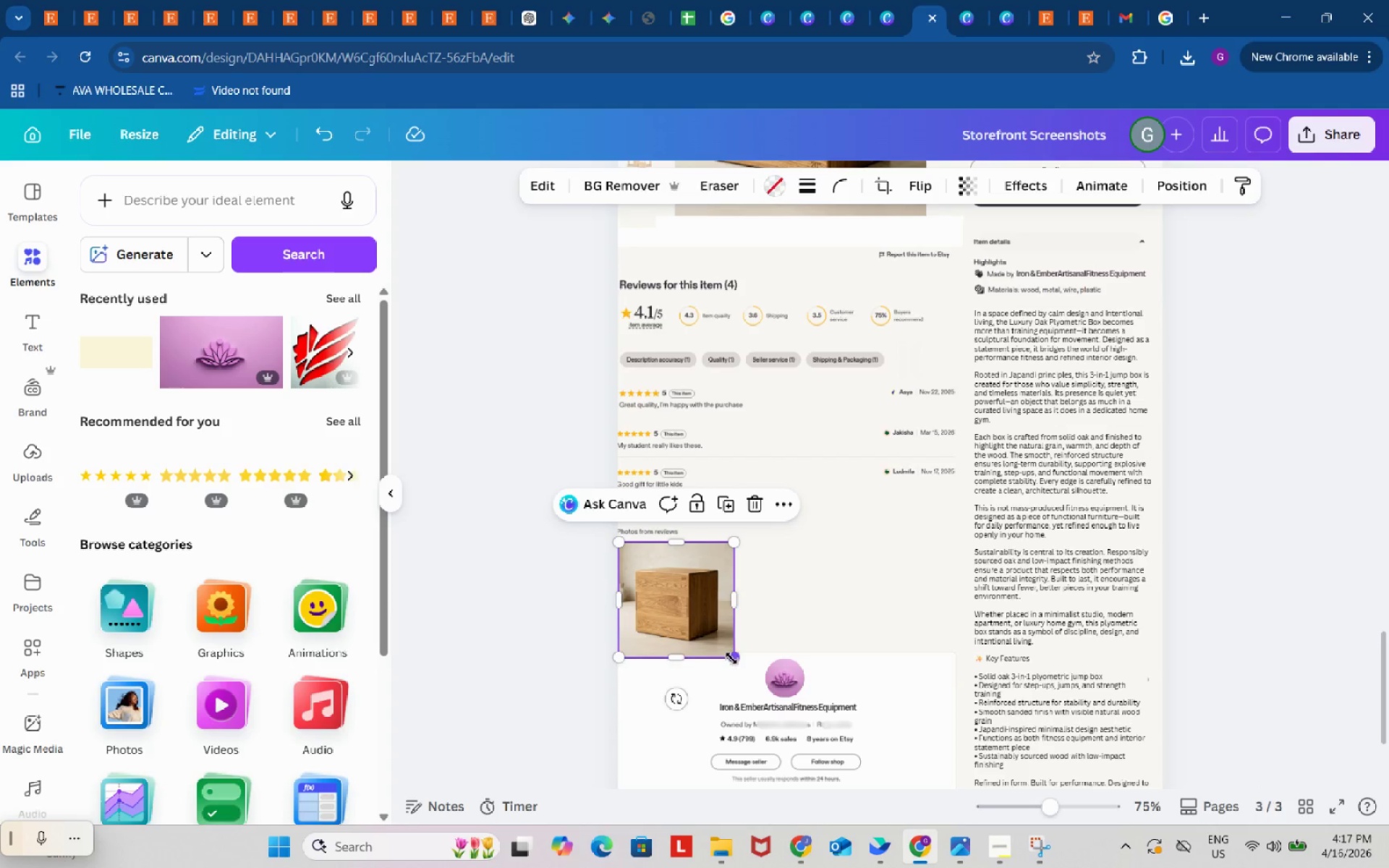 
left_click_drag(start_coordinate=[731, 658], to_coordinate=[692, 643])
 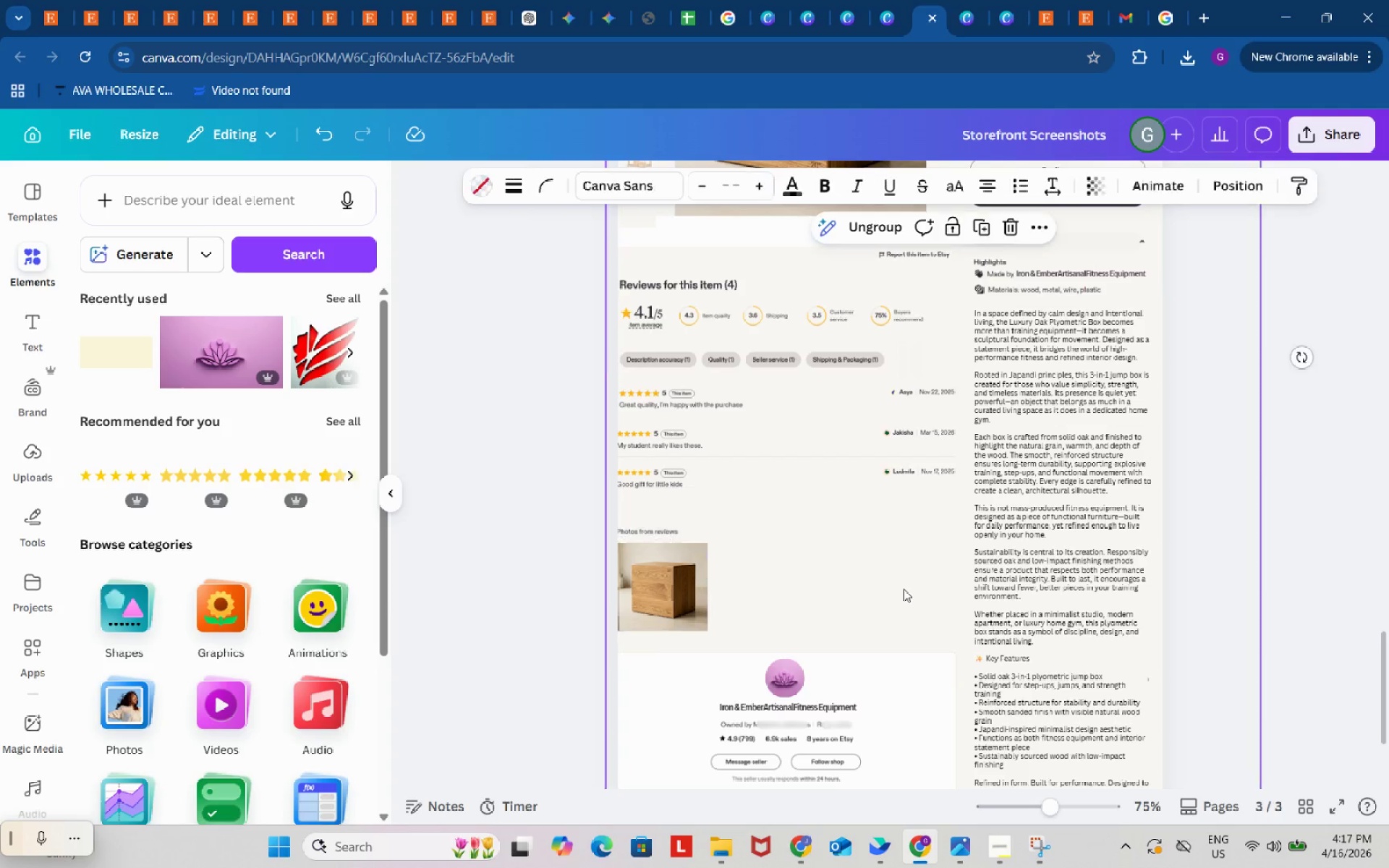 
left_click([904, 589])
 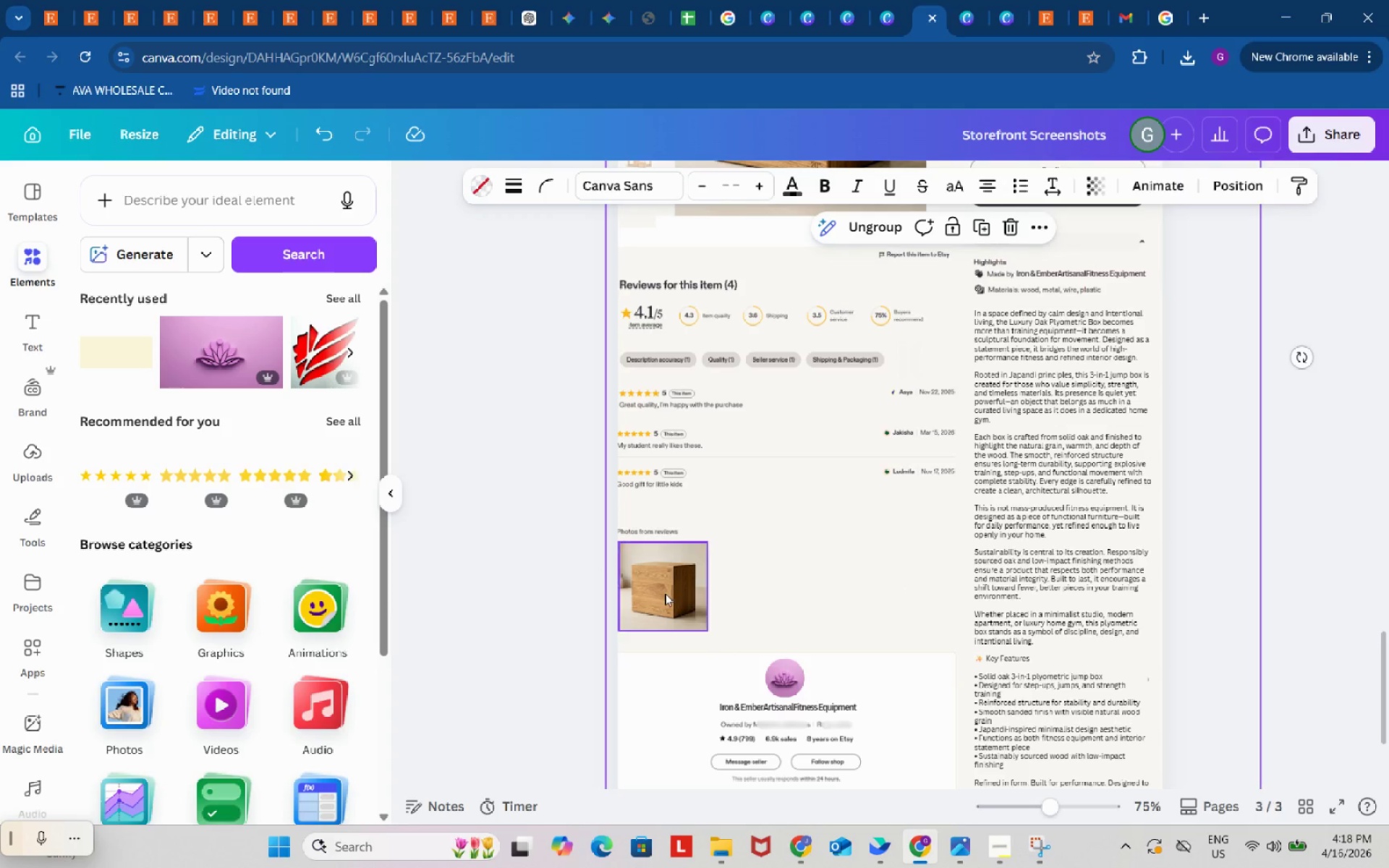 
left_click_drag(start_coordinate=[664, 593], to_coordinate=[658, 593])
 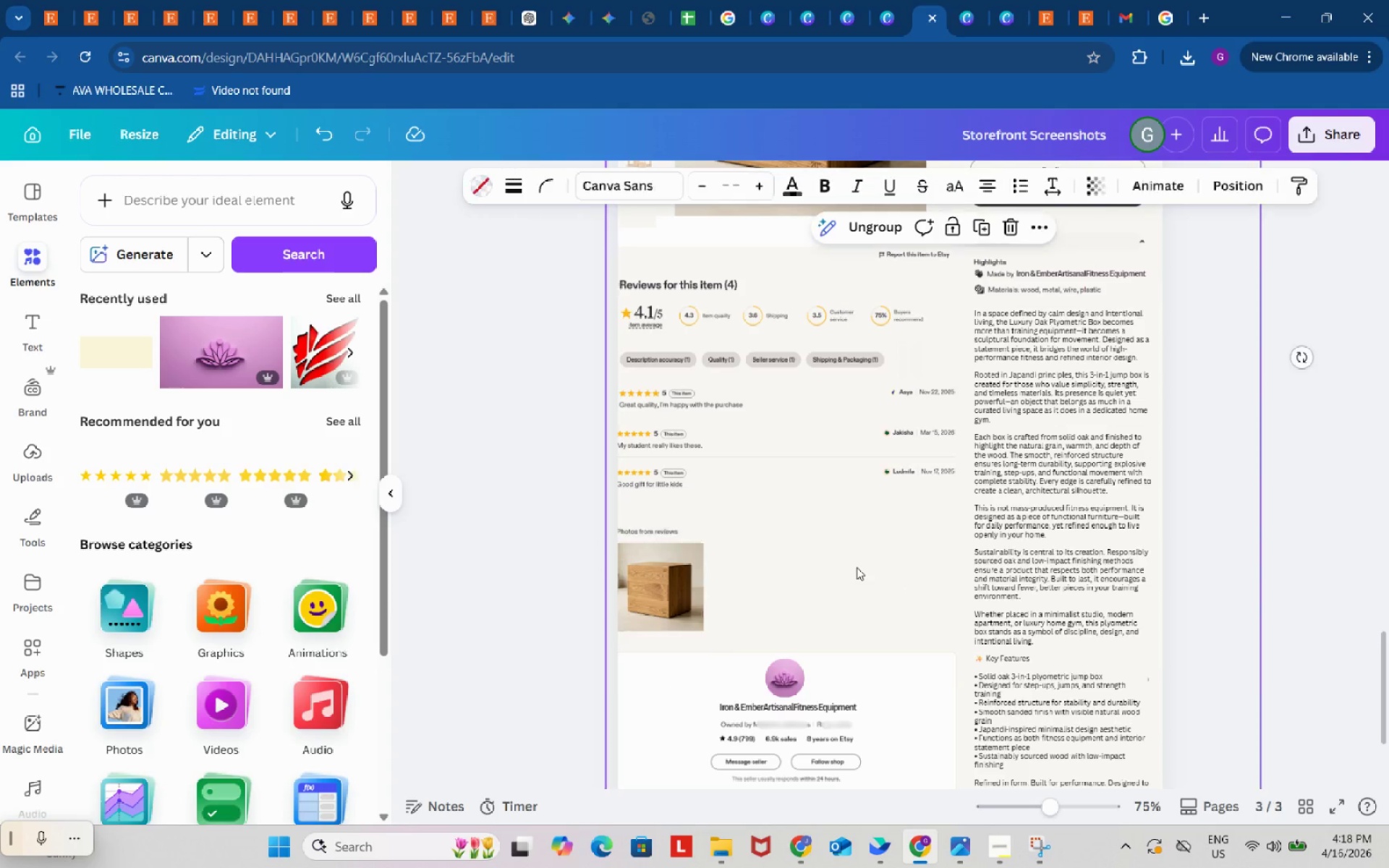 
left_click([857, 567])
 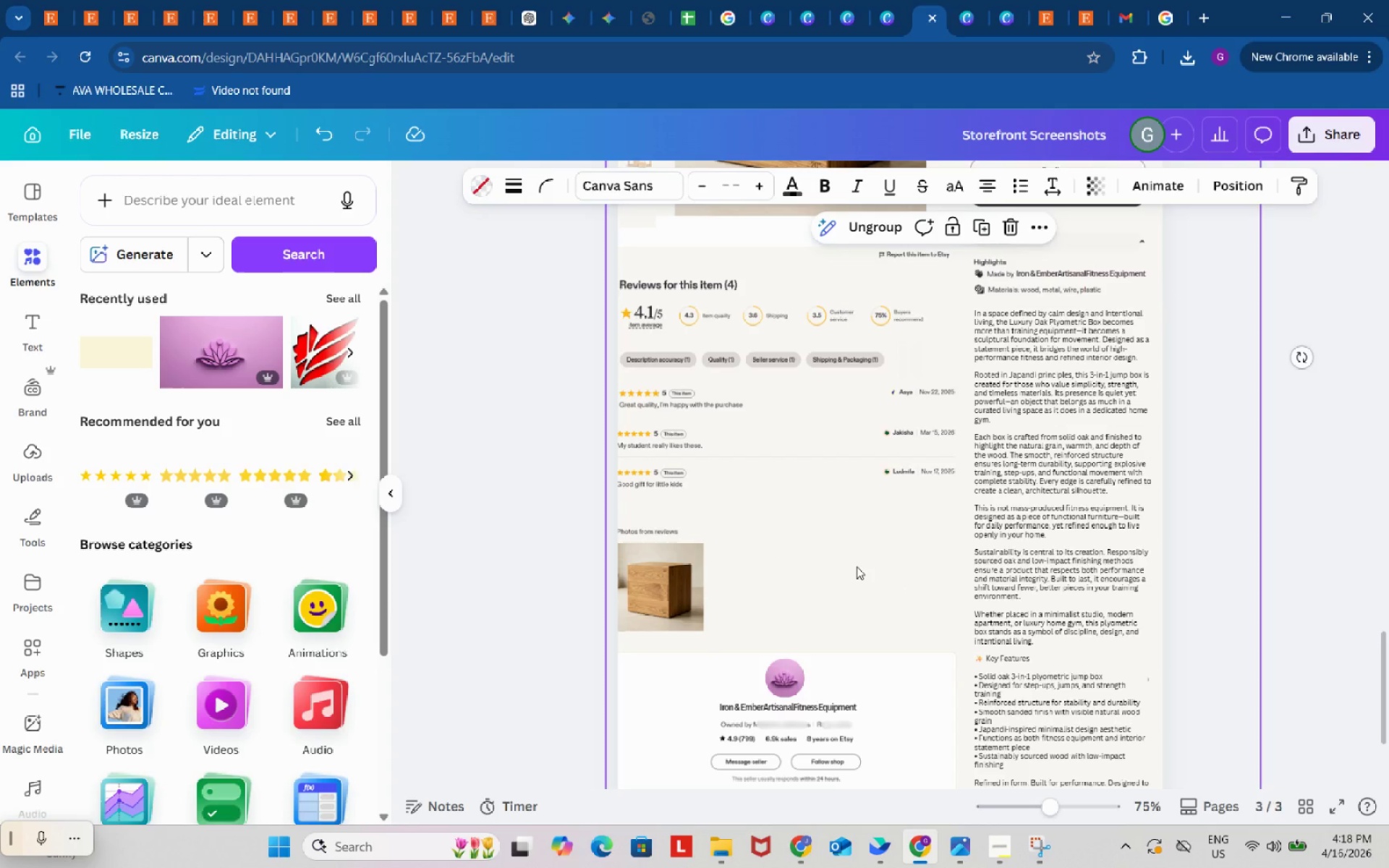 
scroll: coordinate [854, 544], scroll_direction: down, amount: 2.0
 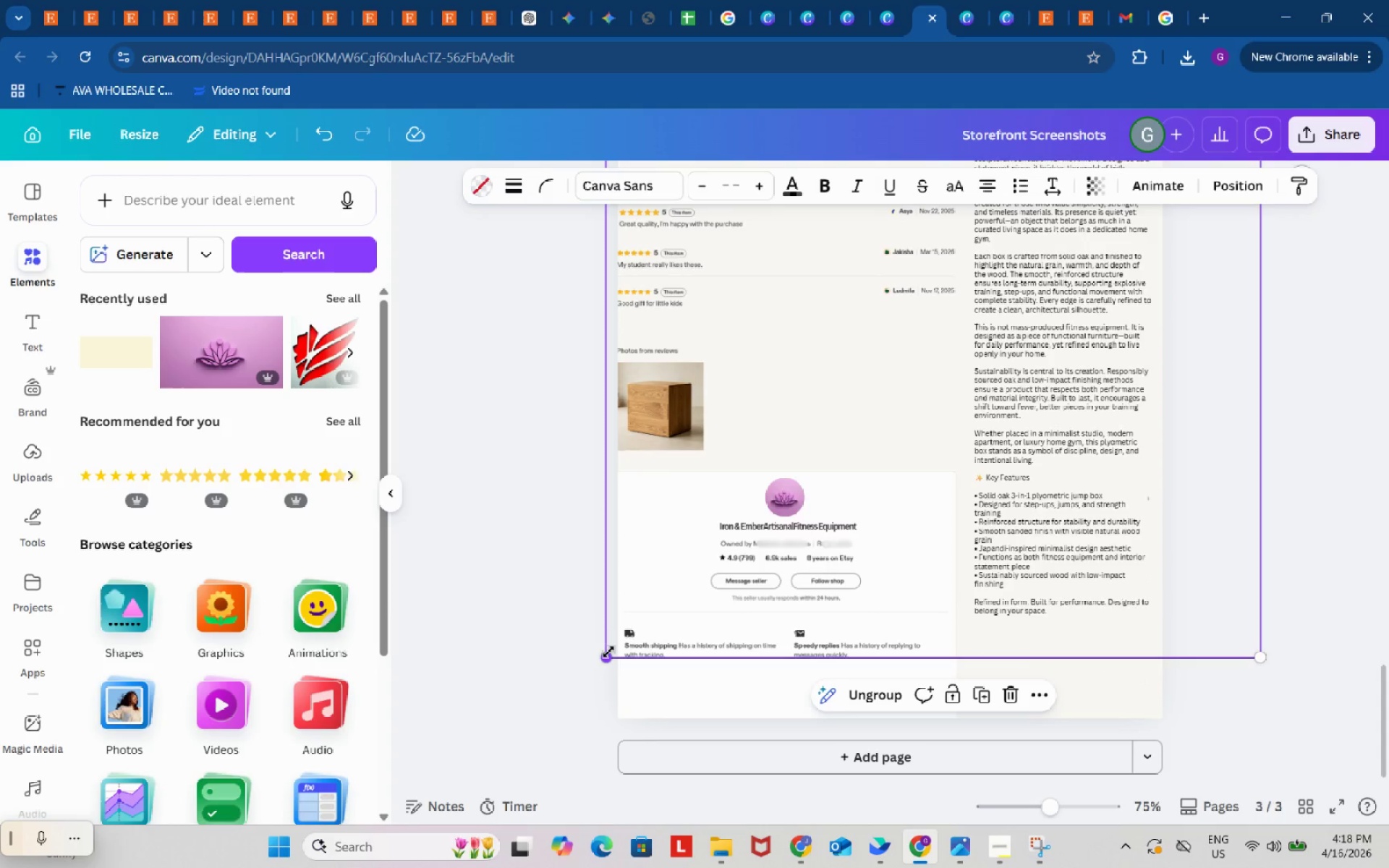 
left_click_drag(start_coordinate=[608, 653], to_coordinate=[615, 649])
 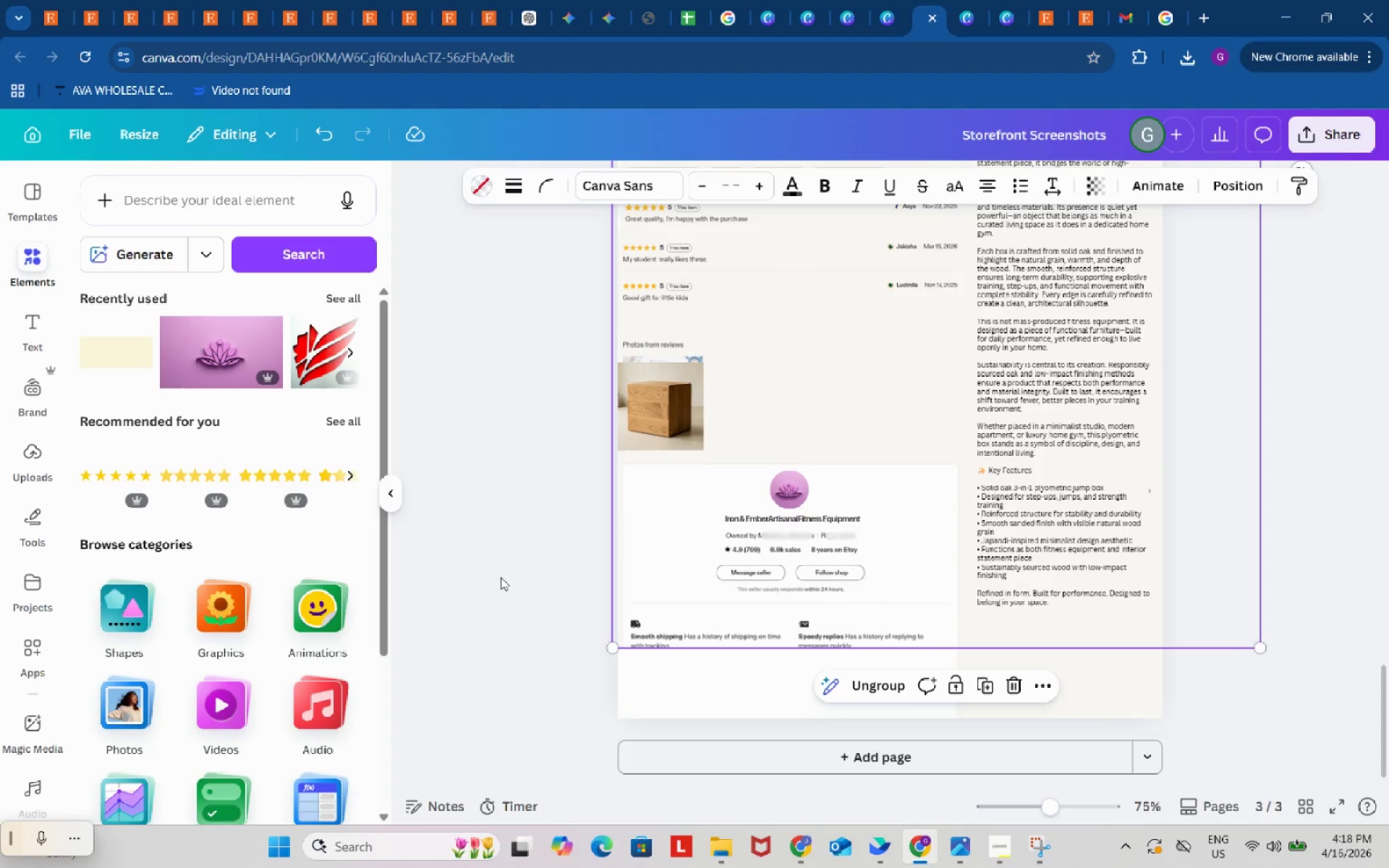 
left_click([501, 576])
 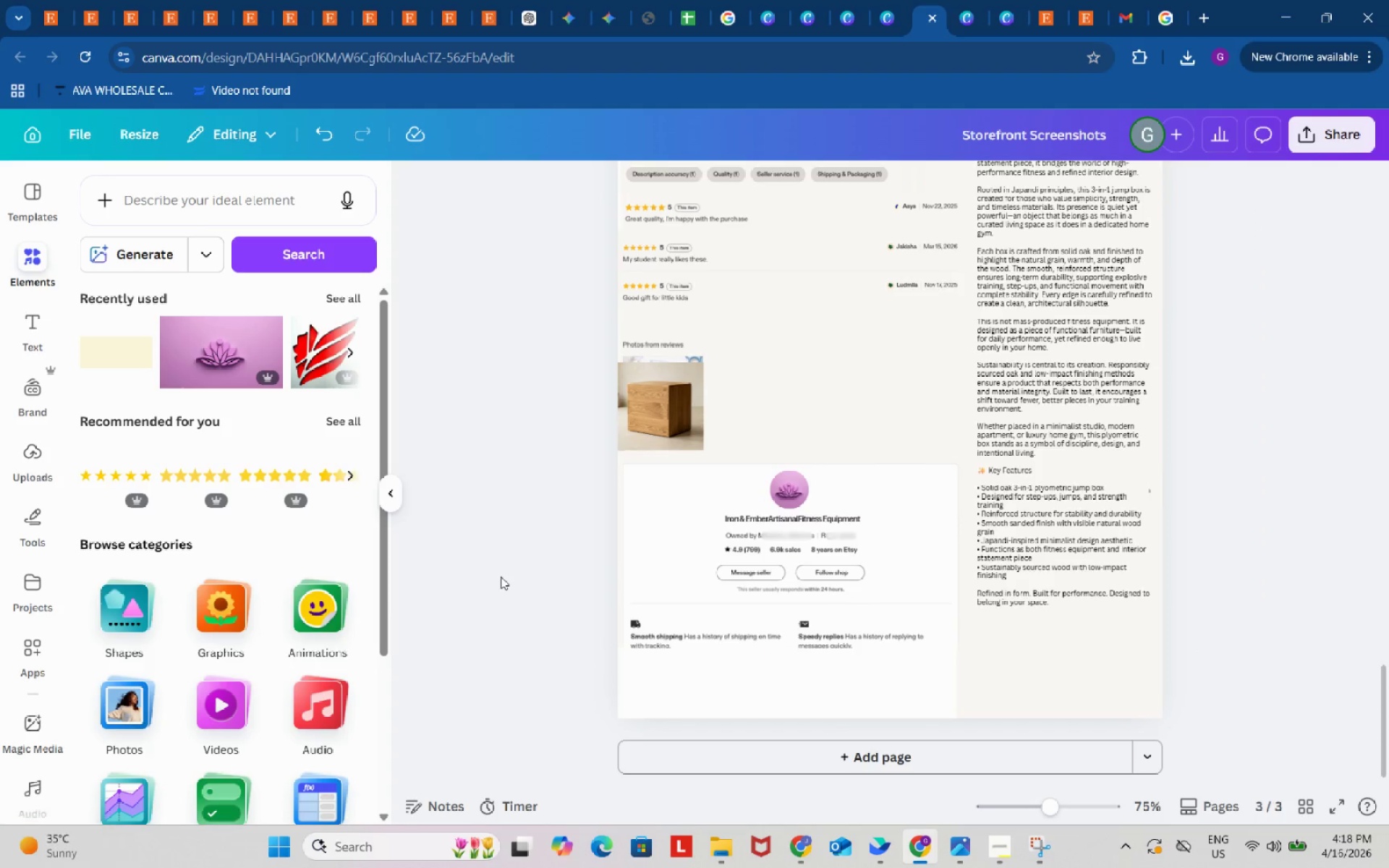 
scroll: coordinate [501, 575], scroll_direction: up, amount: 4.0
 